 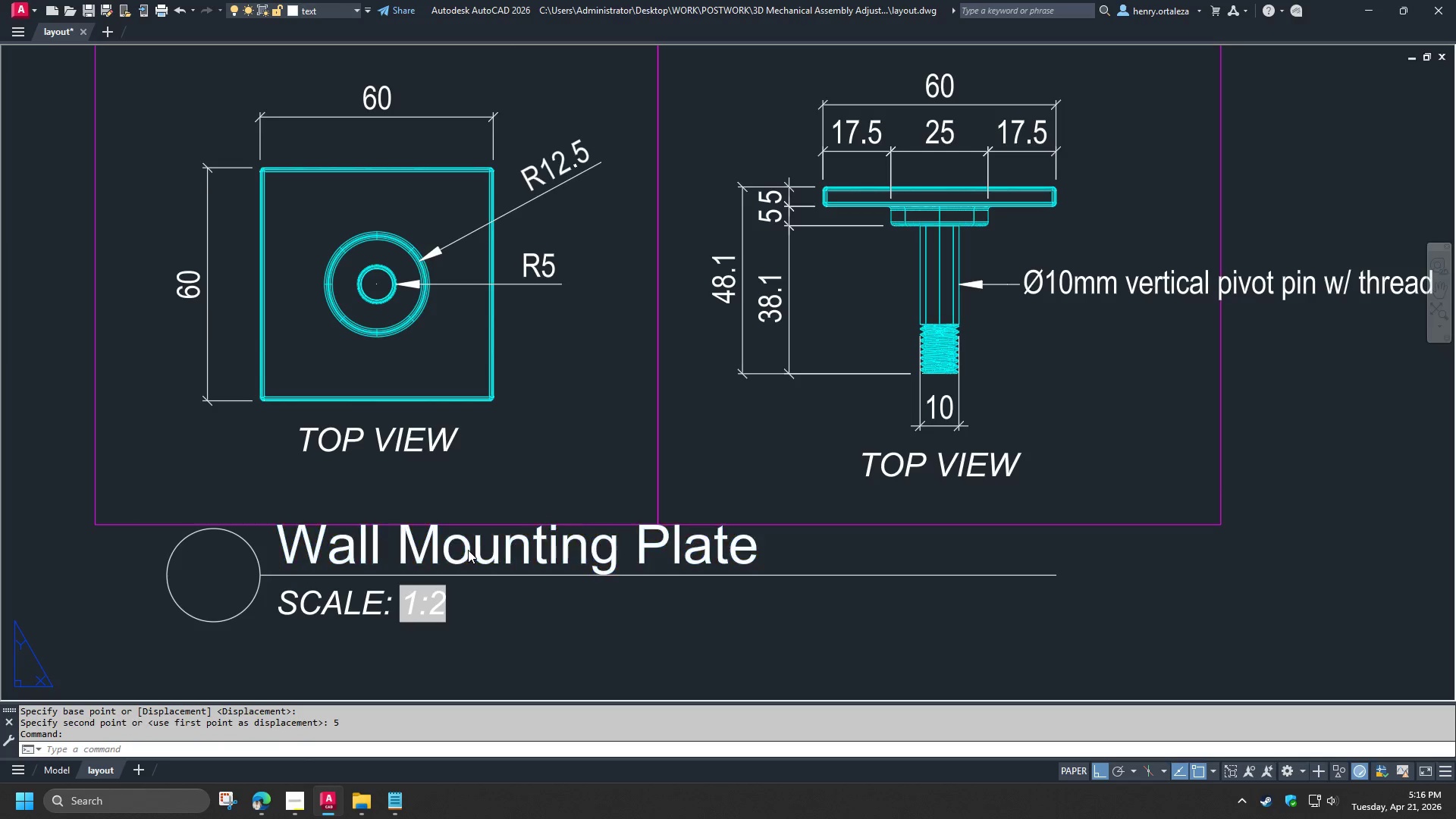 
key(Control+A)
 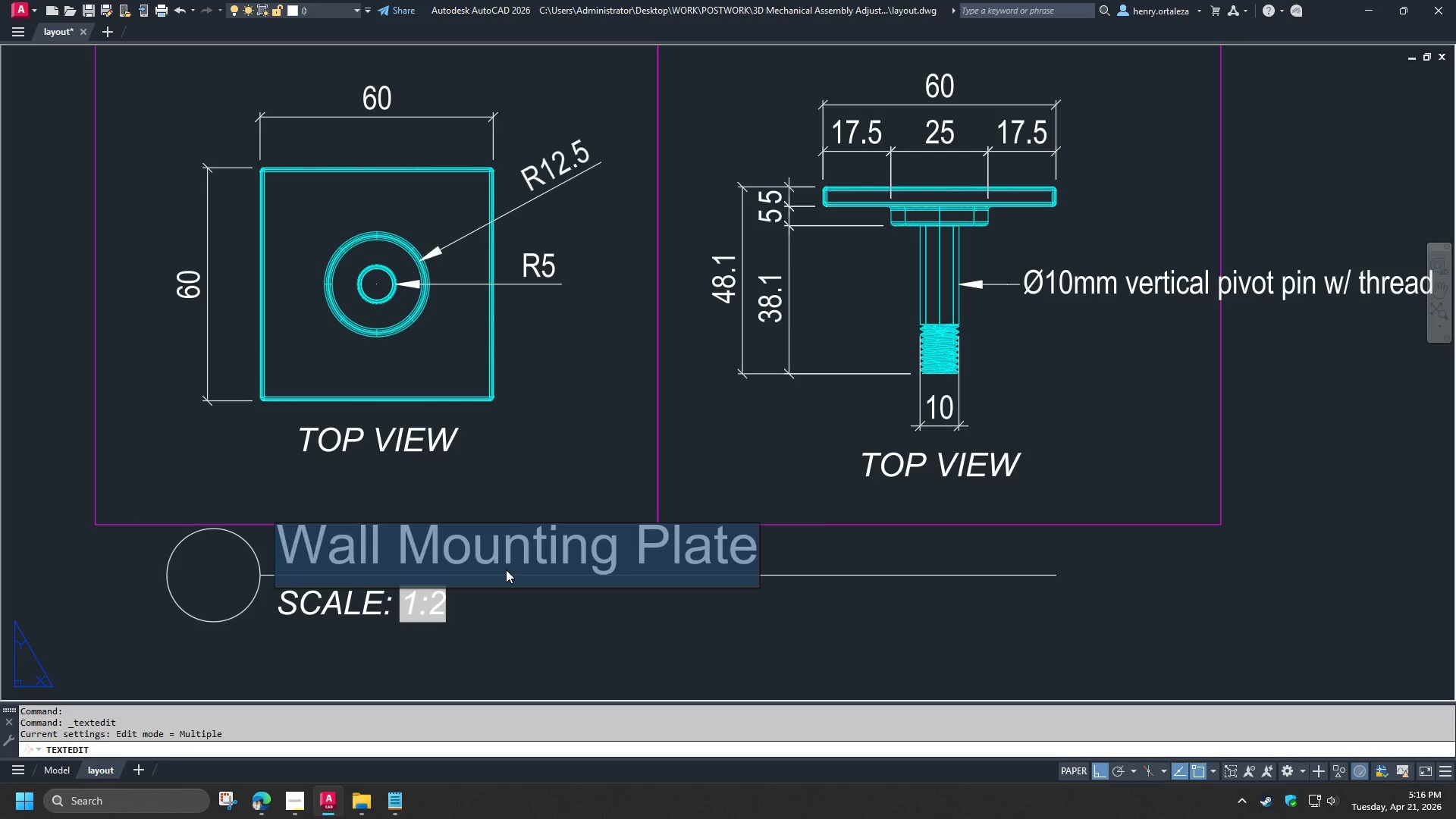 
key(Control+V)
 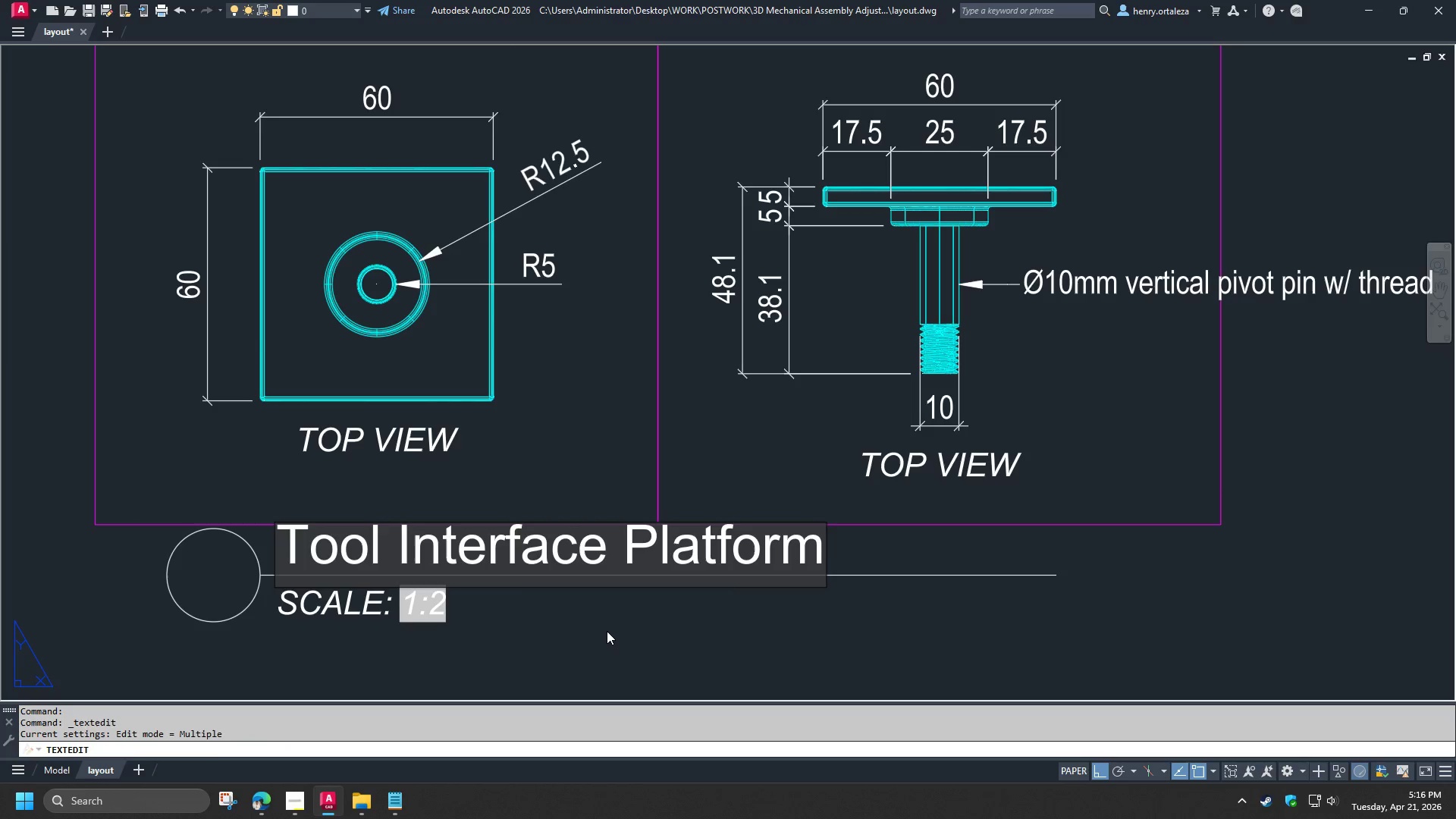 
left_click([607, 631])
 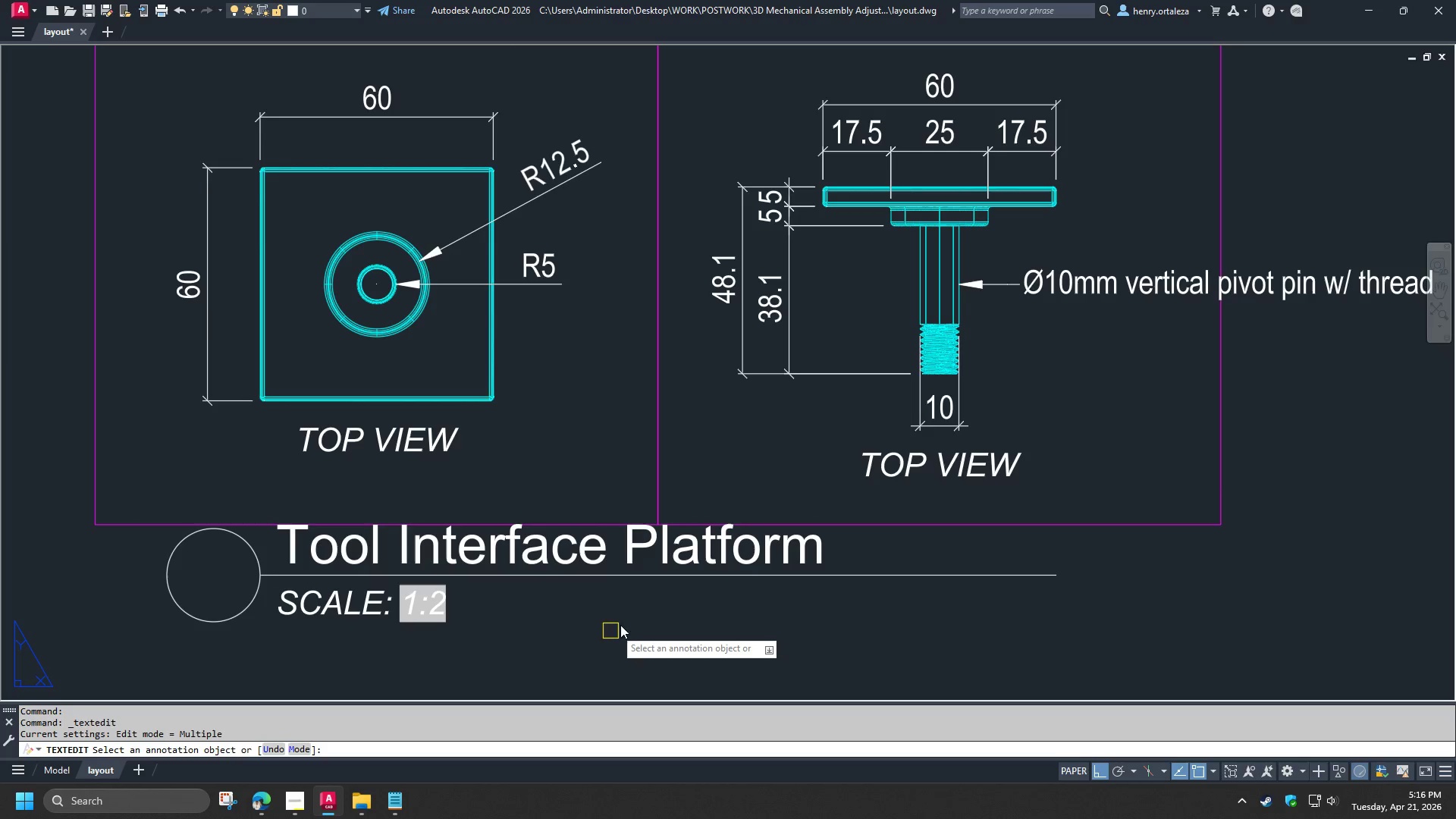 
key(Space)
 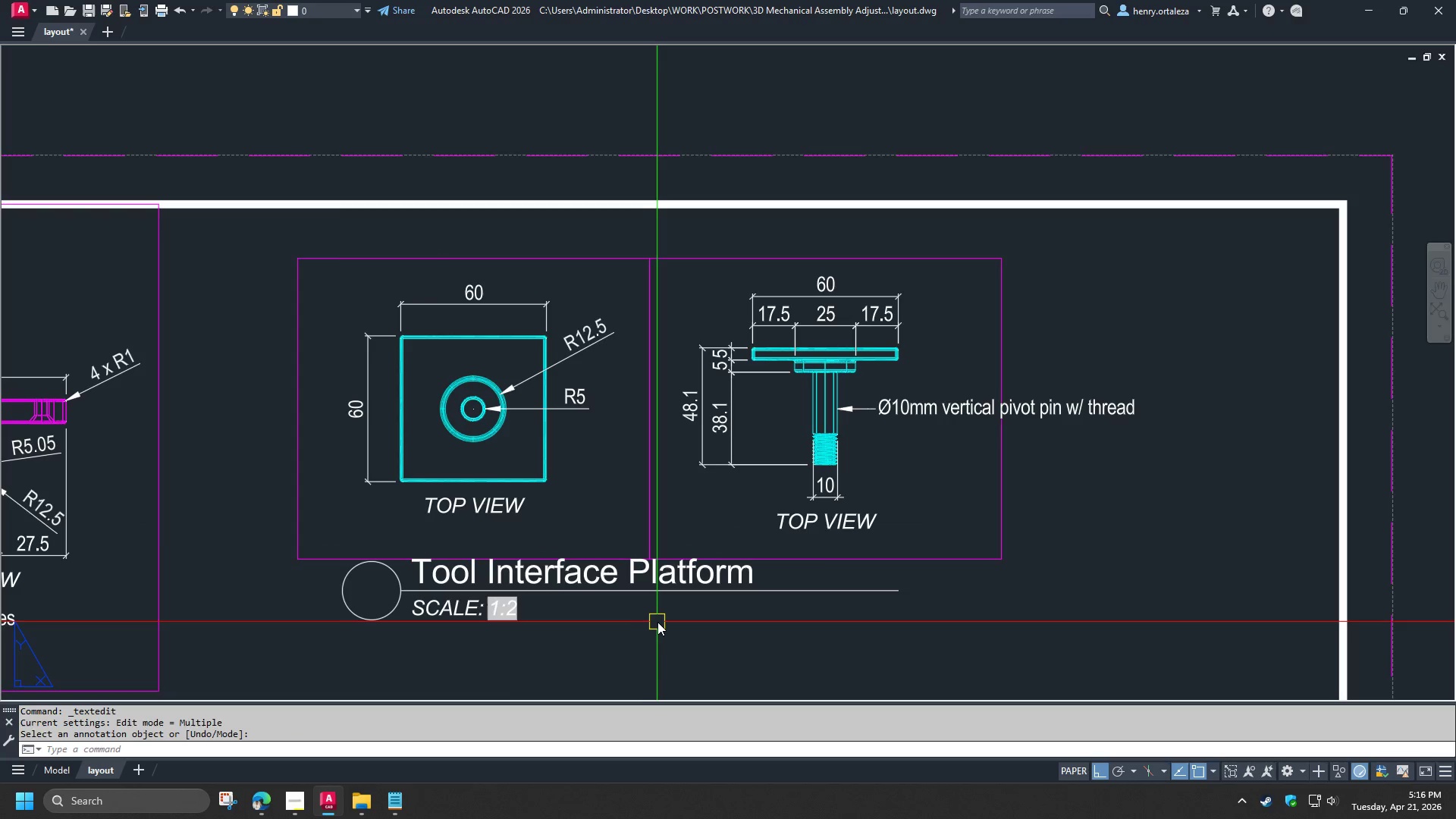 
scroll: coordinate [634, 617], scroll_direction: down, amount: 1.0
 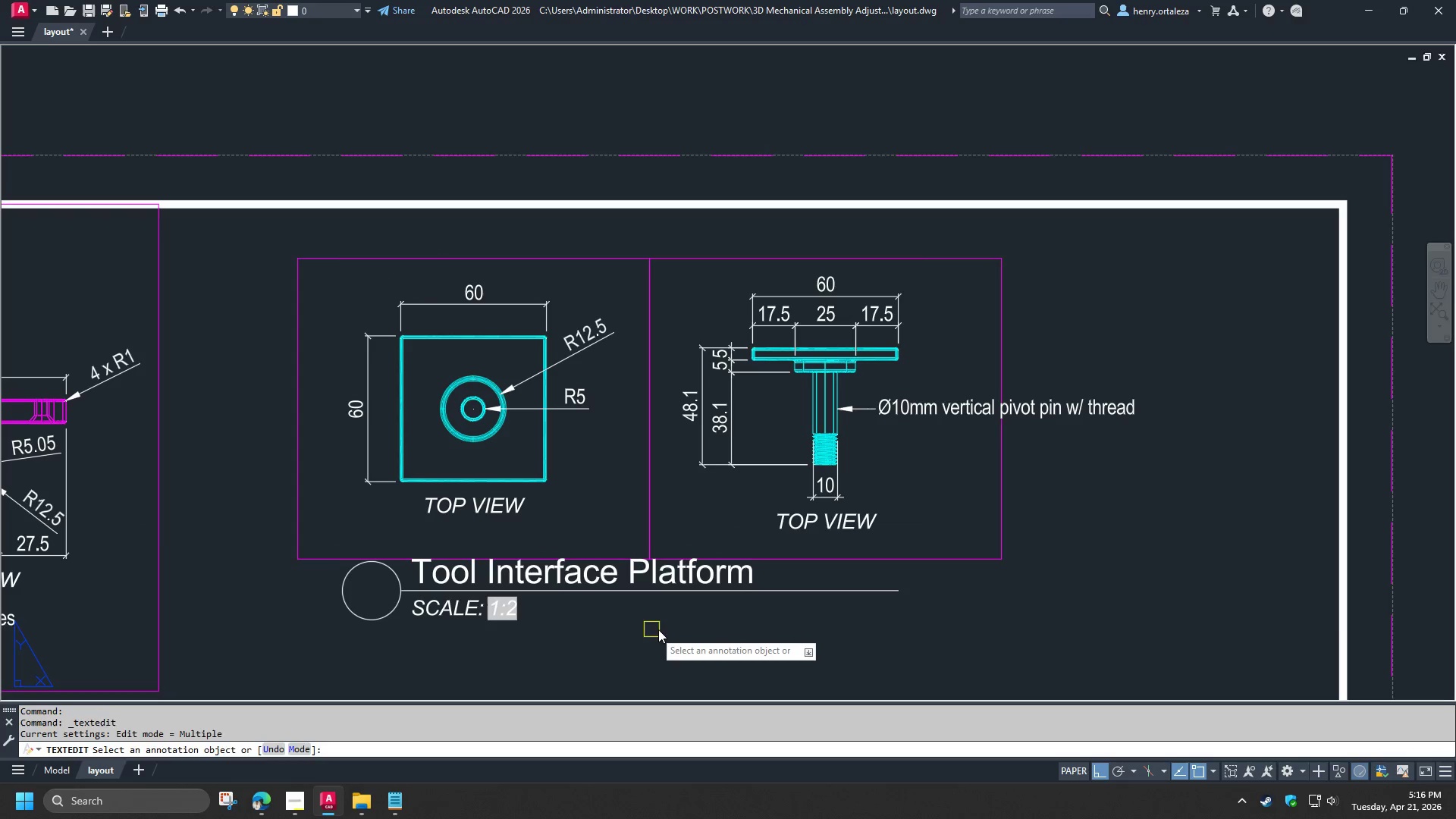 
type(re )
 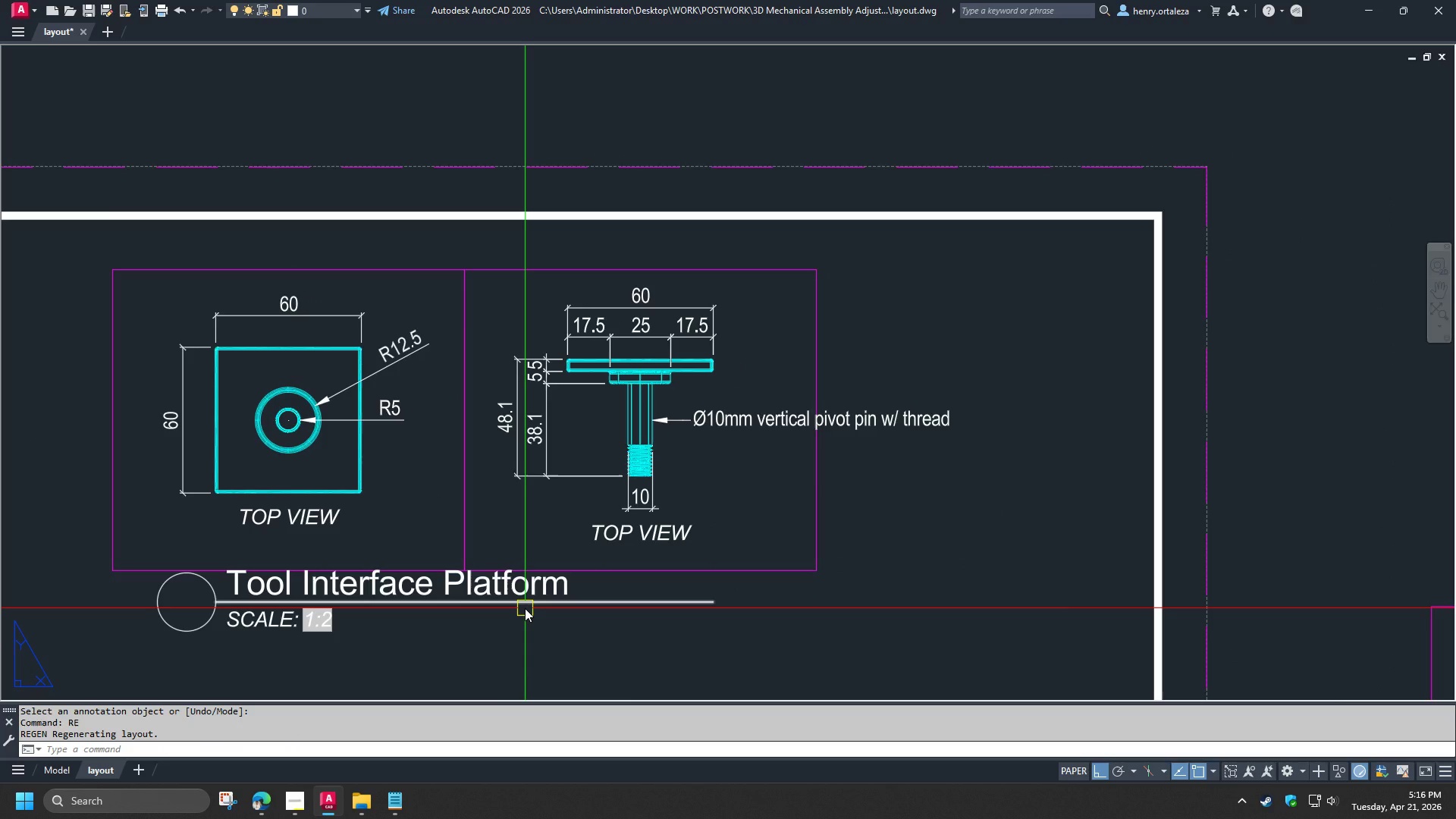 
wait(7.64)
 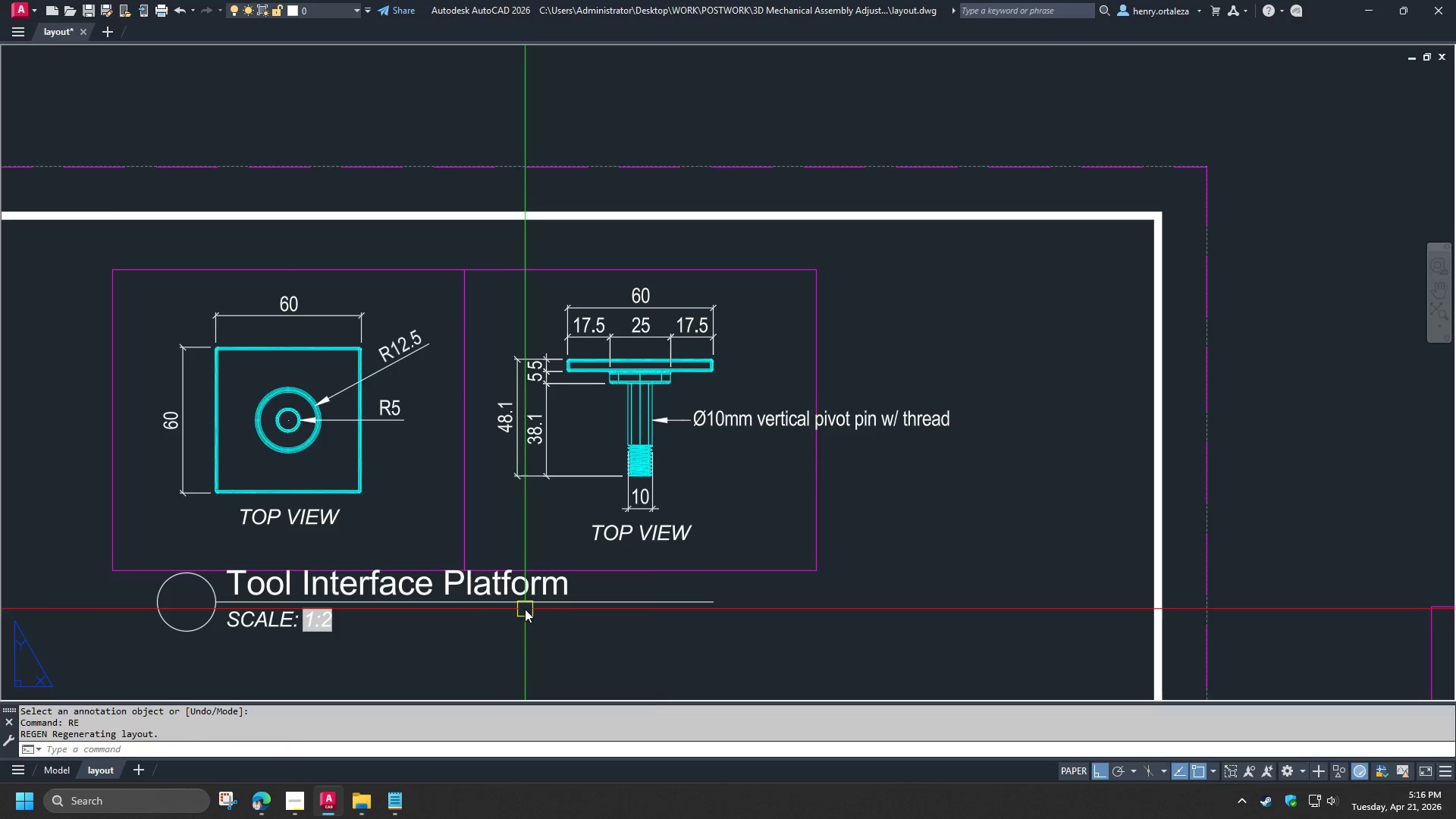 
double_click([302, 513])
 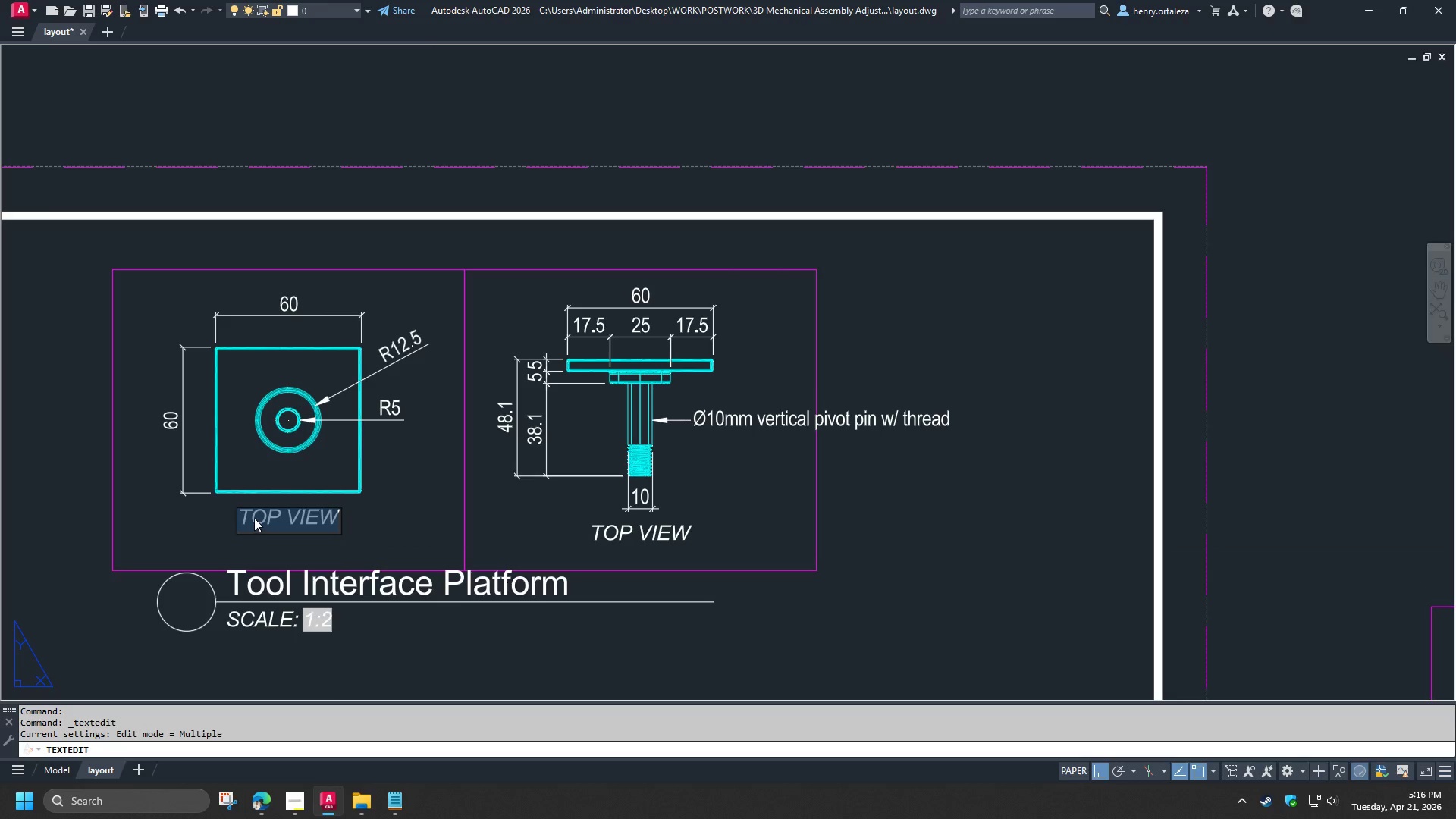 
double_click([254, 518])
 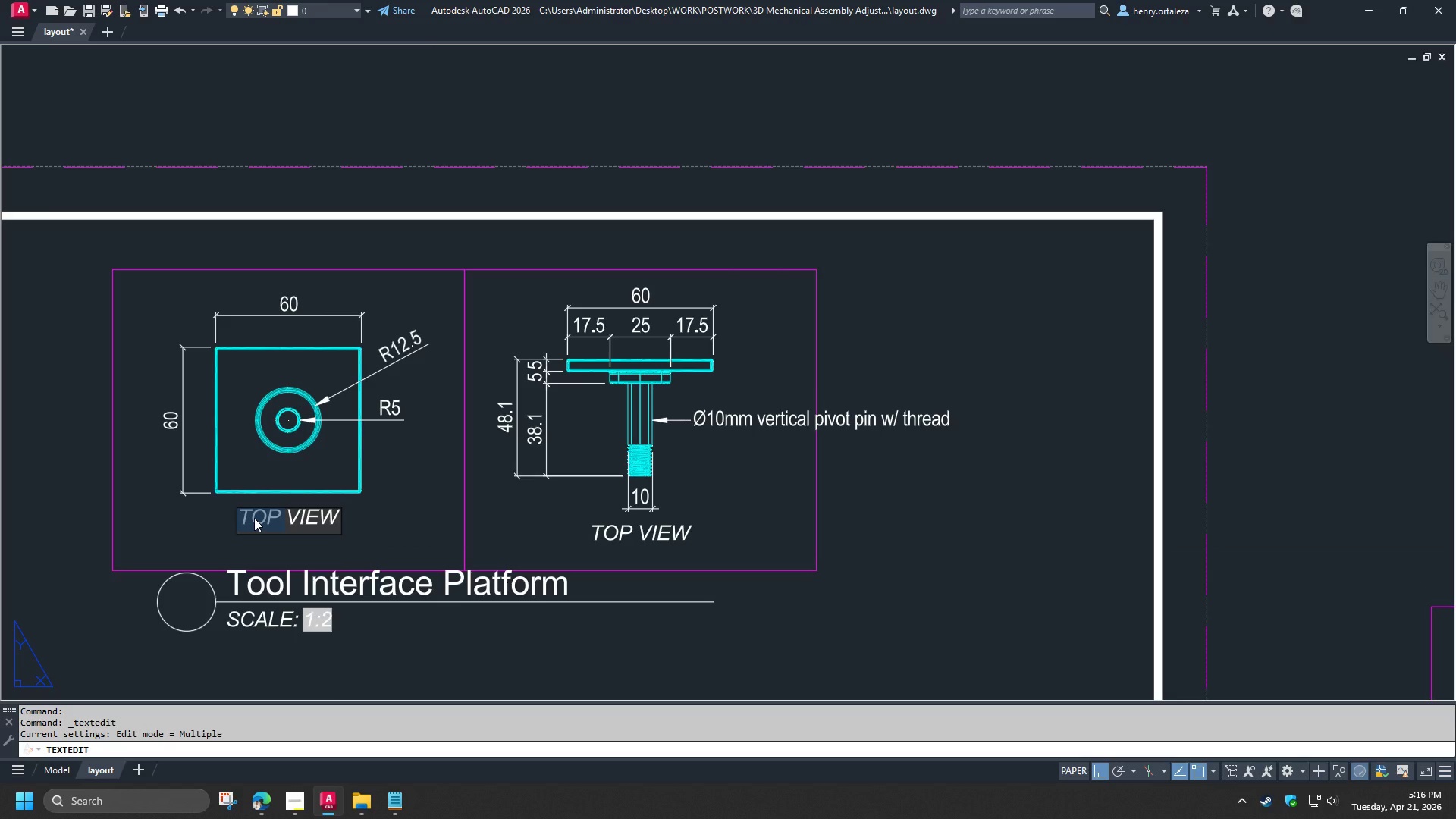 
type(bo)
key(Backspace)
key(Backspace)
type(BOTTOM)
 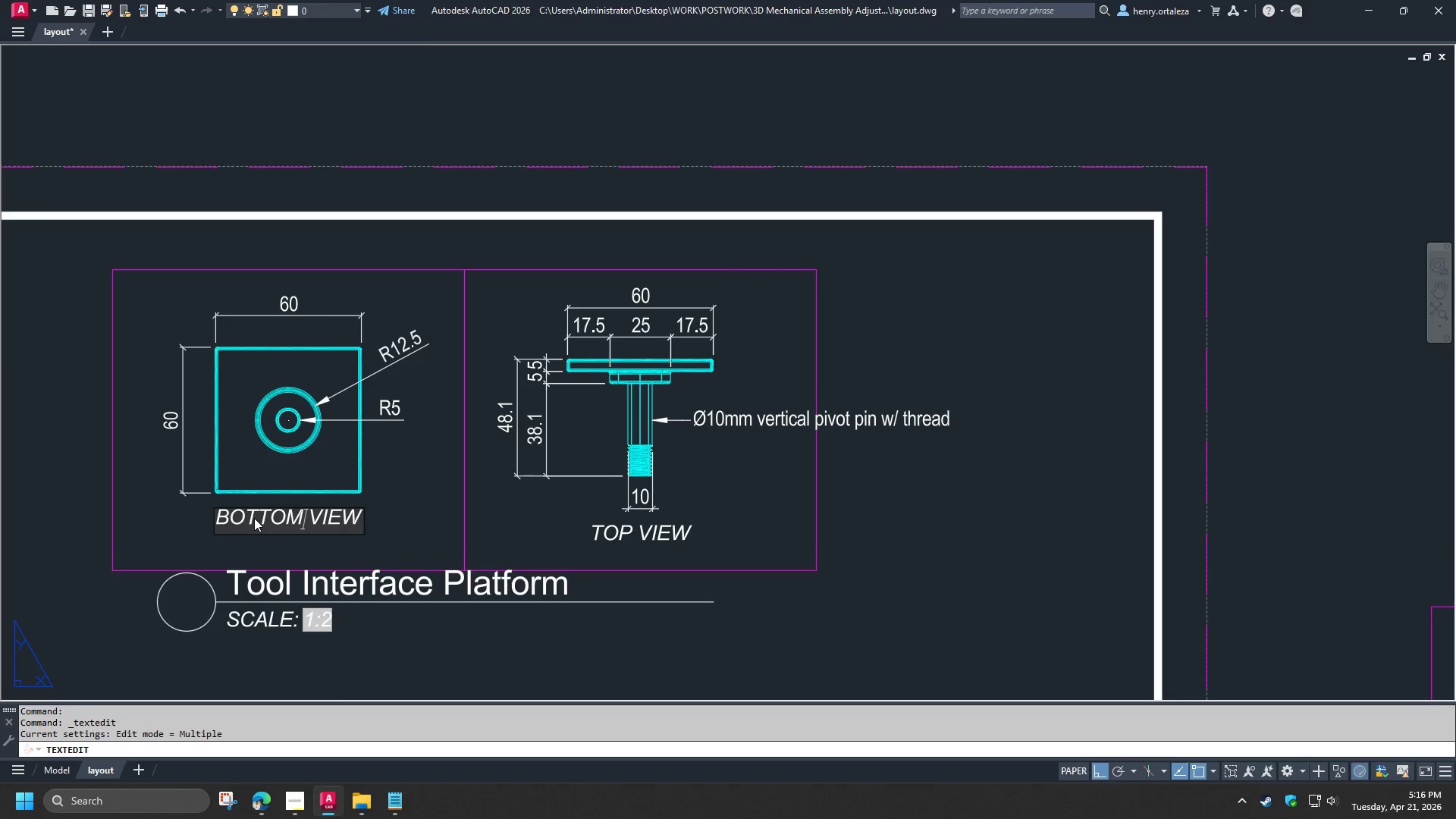 
left_click([393, 510])
 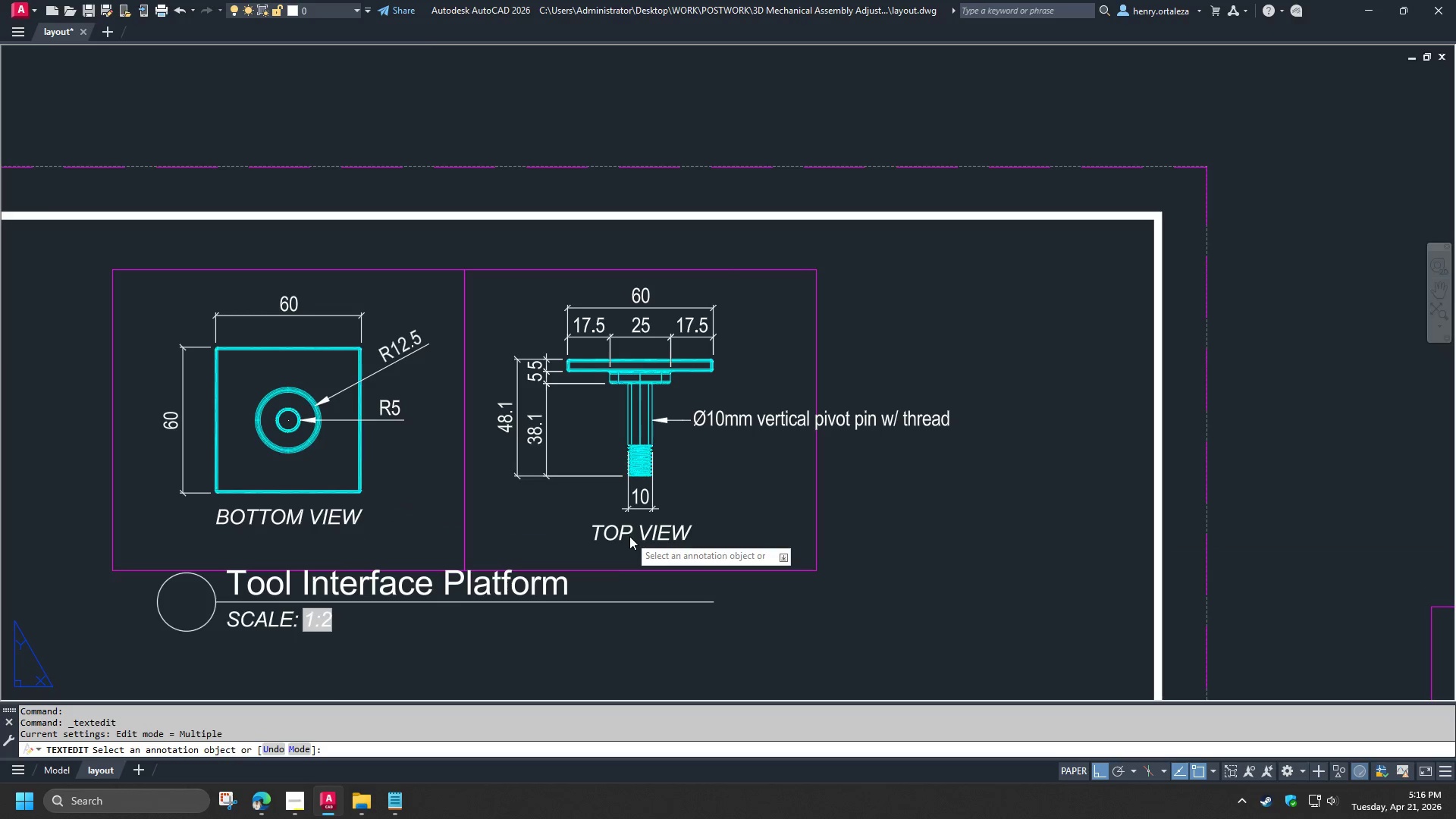 
double_click([605, 535])
 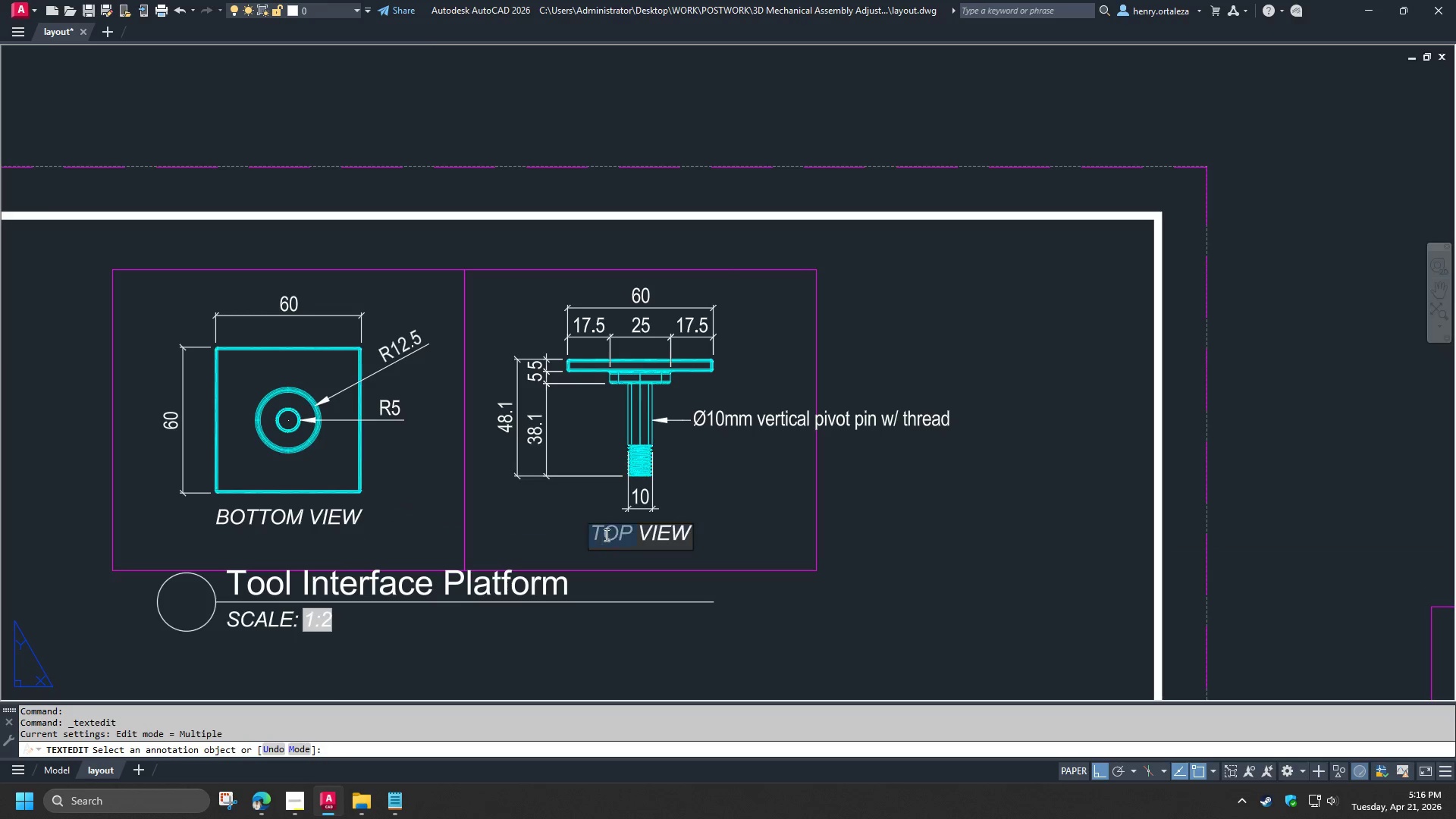 
triple_click([605, 535])
 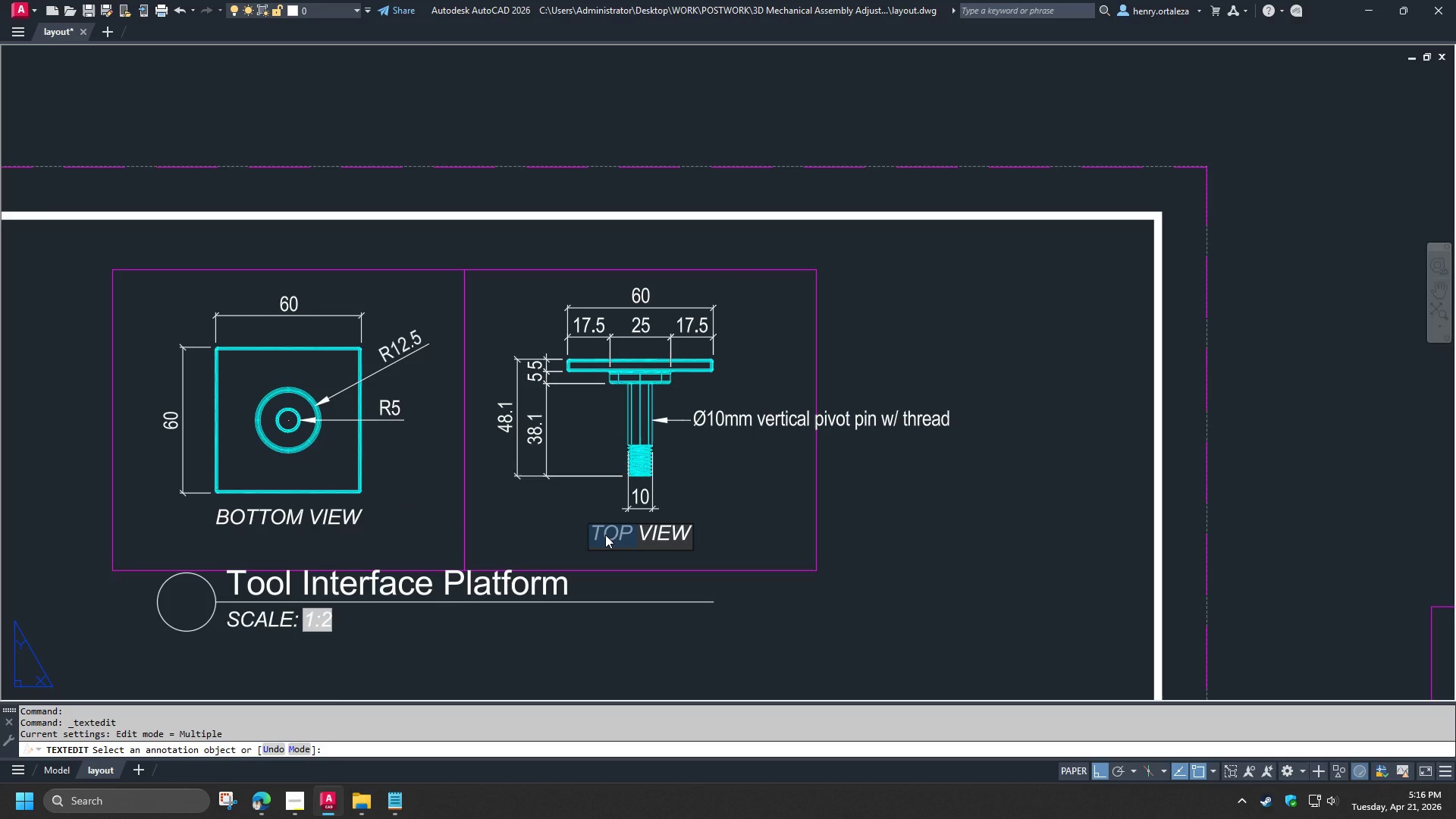 
type(FRONT)
 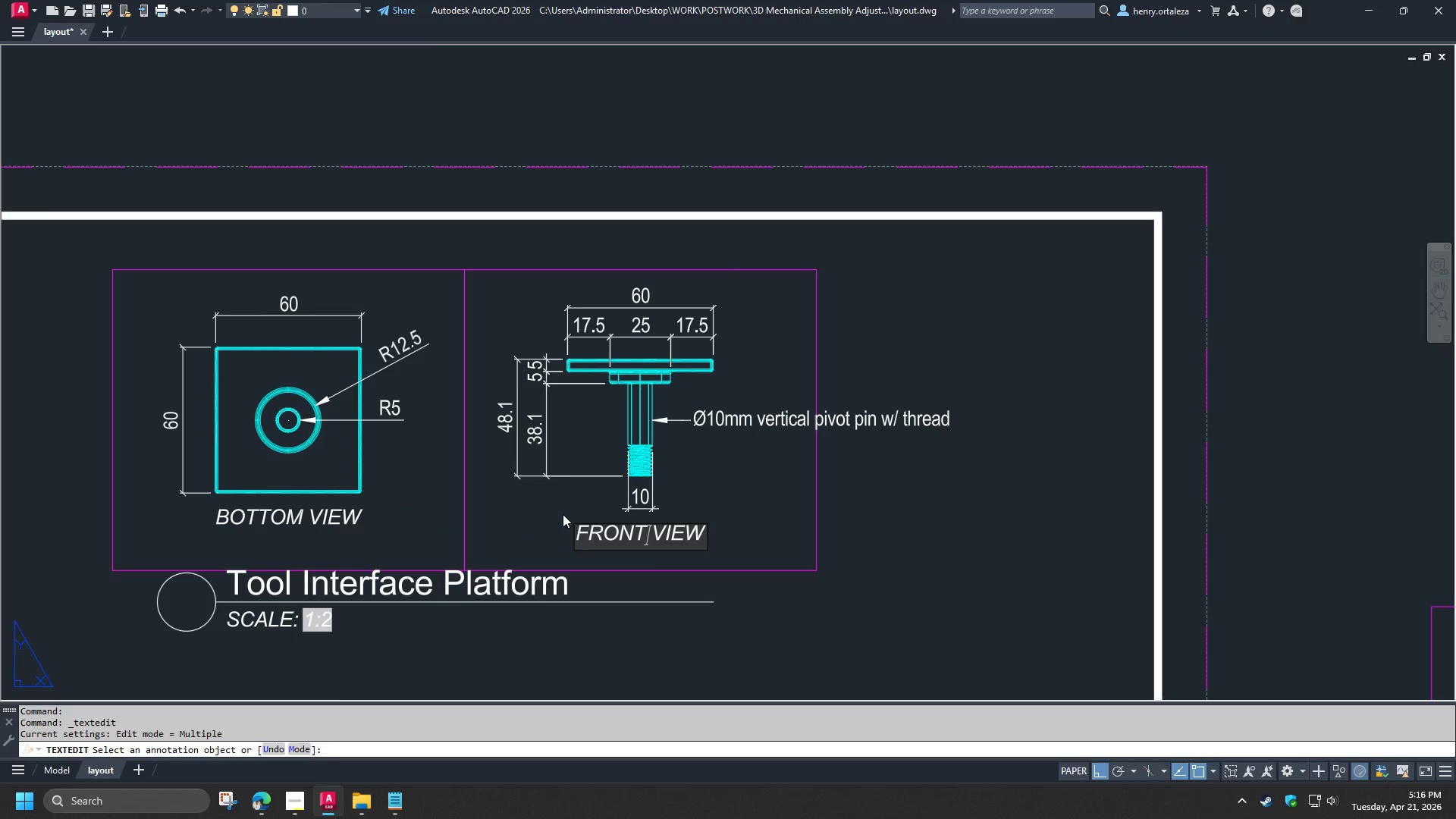 
left_click([535, 519])
 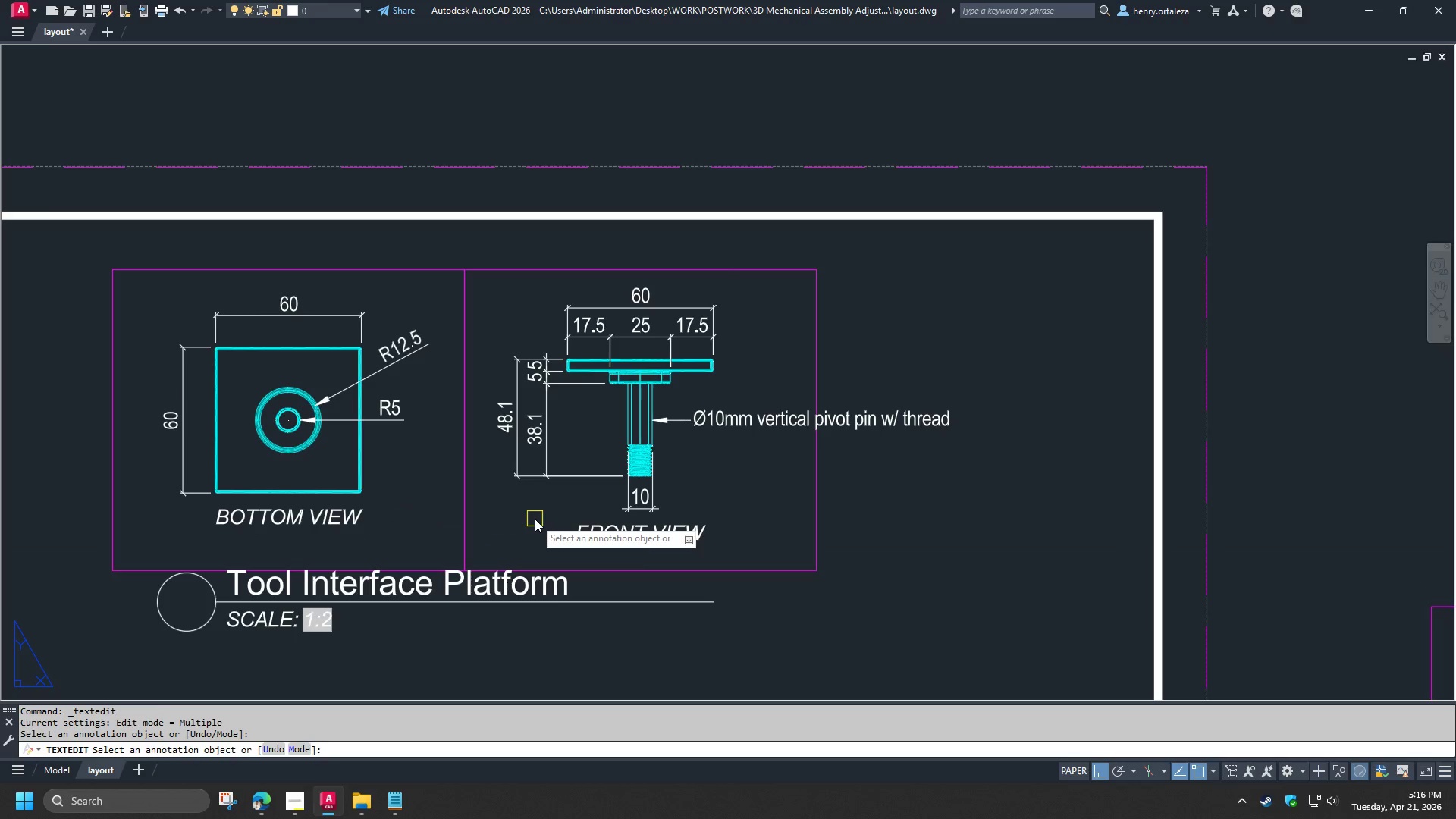 
type( re )
 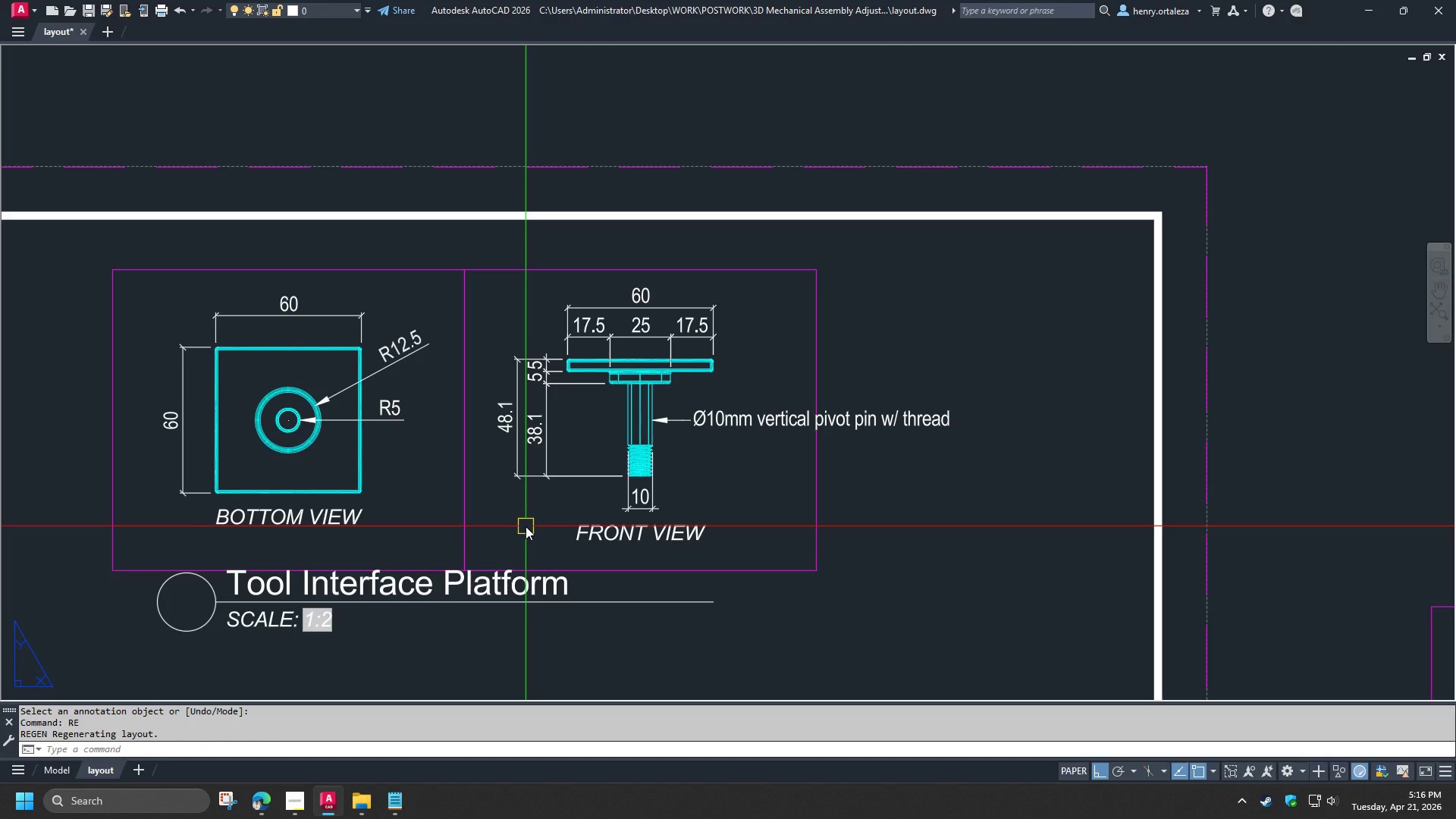 
wait(5.33)
 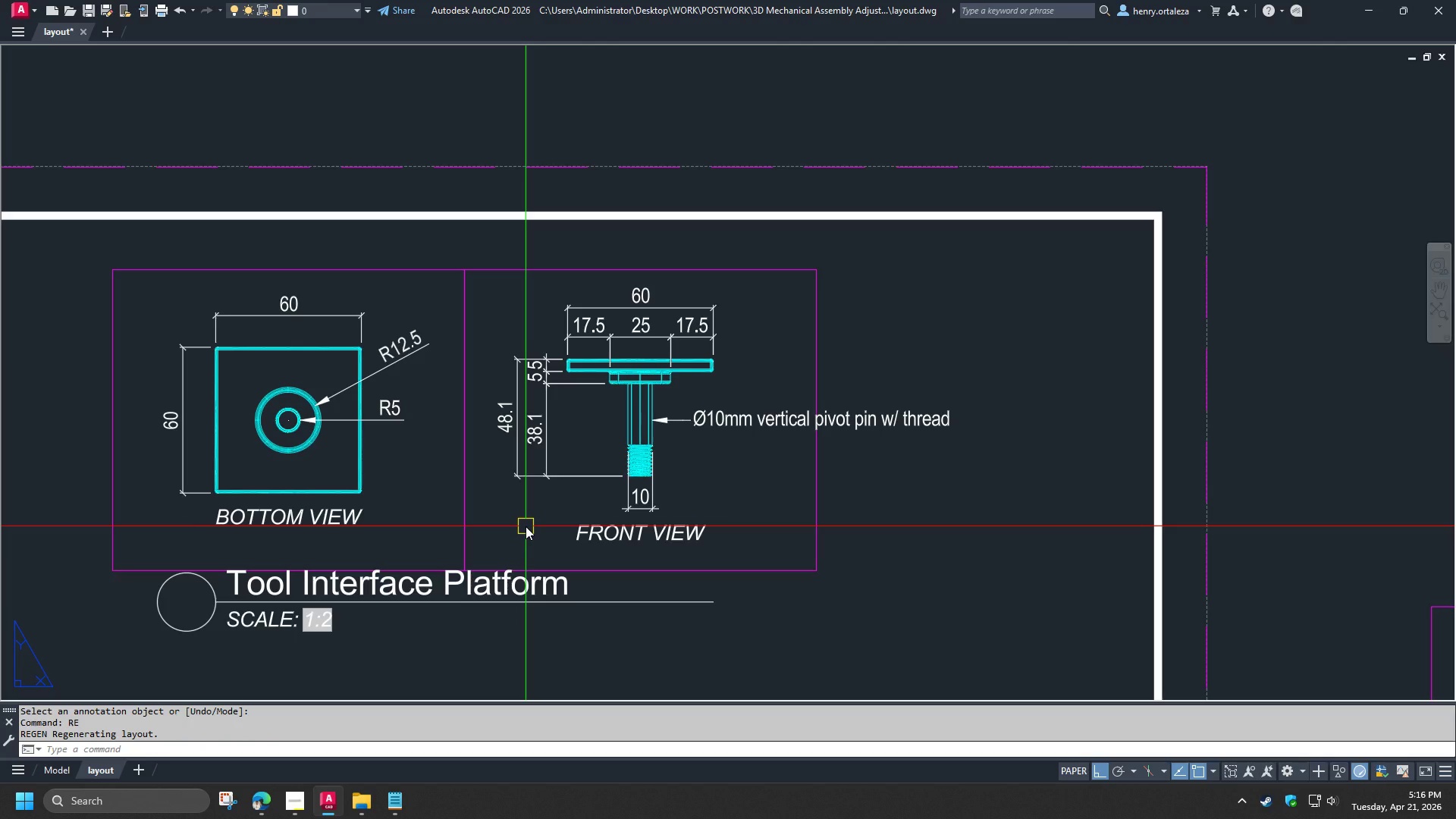 
scroll: coordinate [526, 526], scroll_direction: down, amount: 2.0
 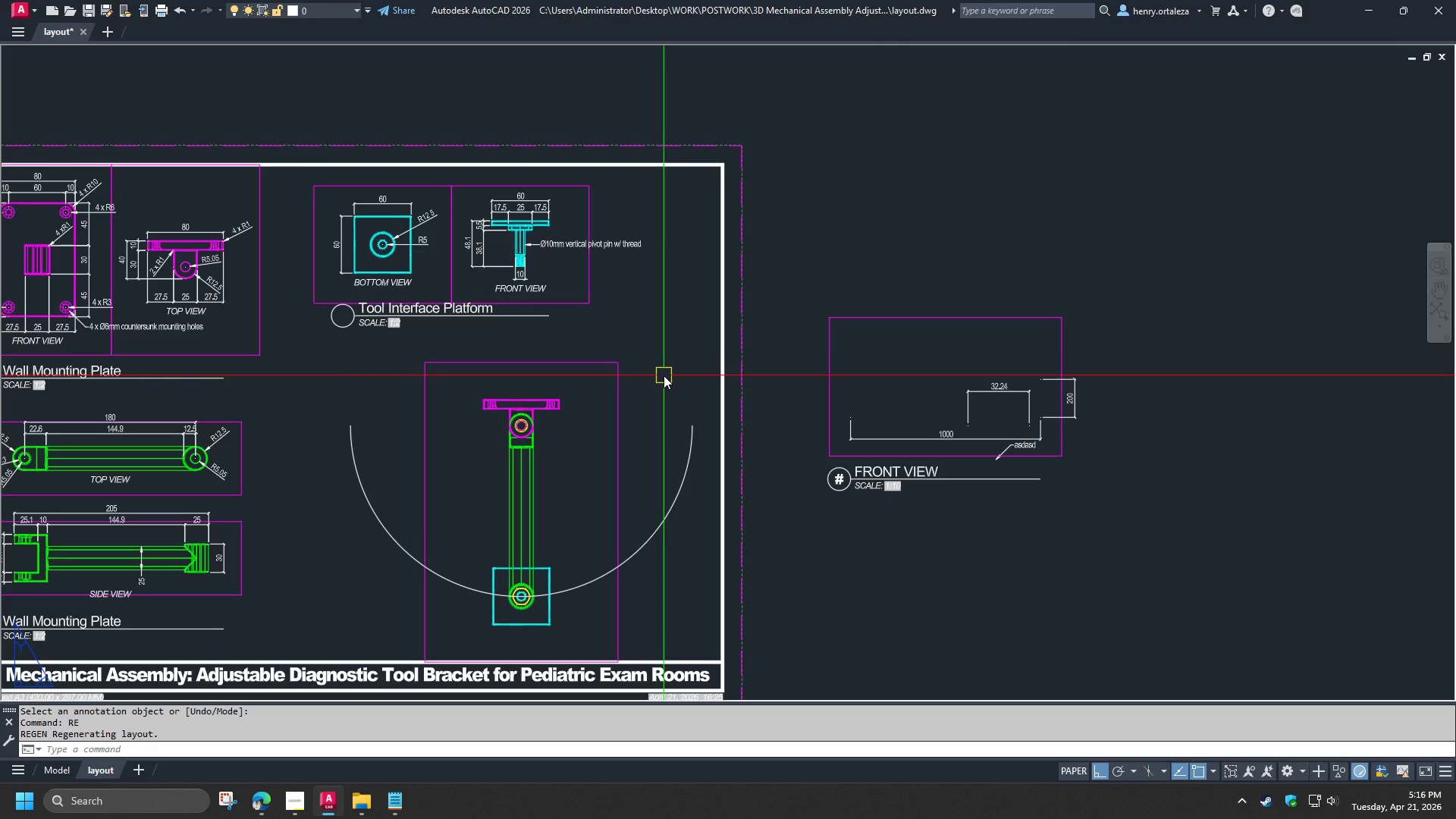 
wait(11.11)
 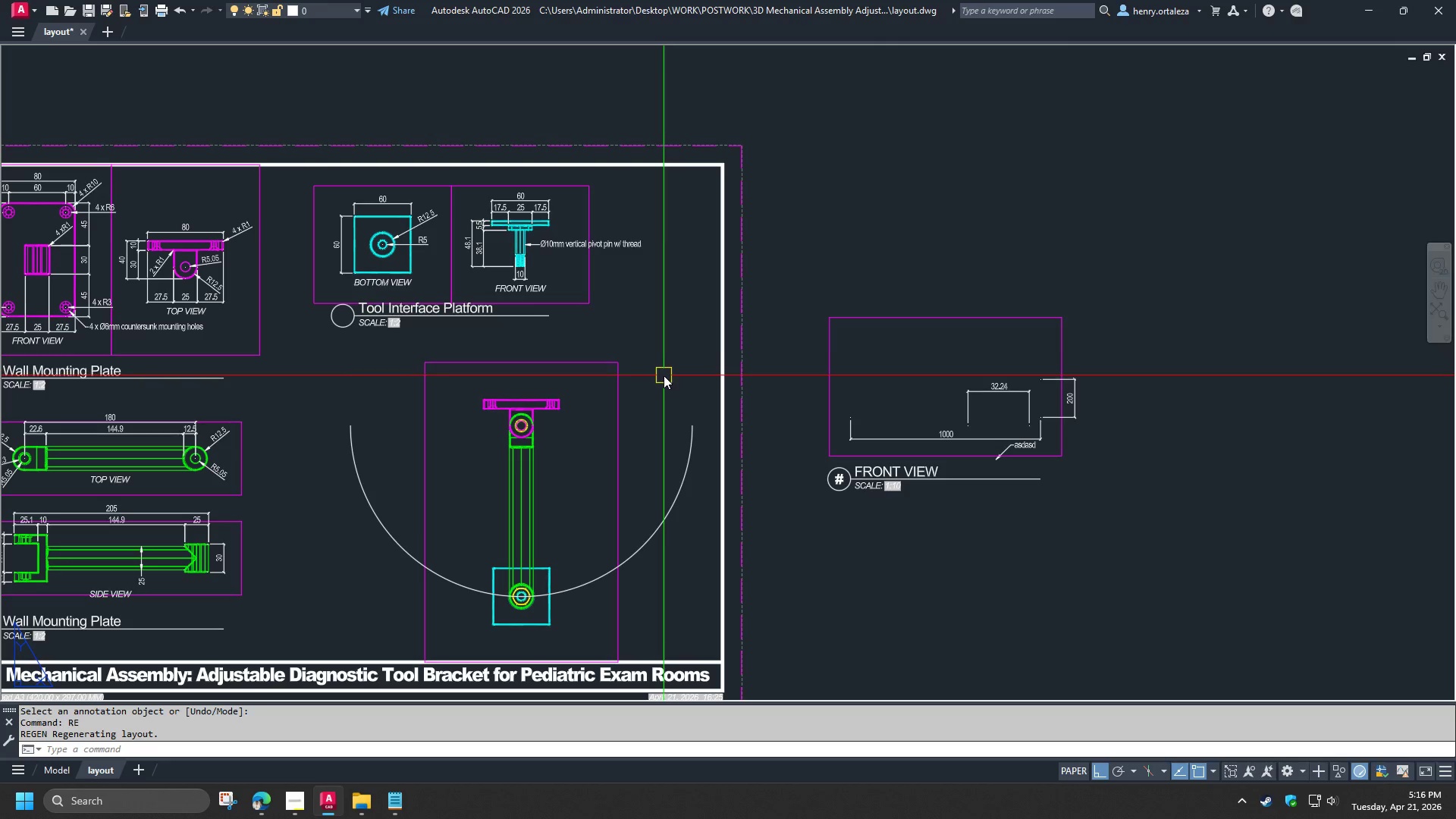 
double_click([394, 512])
 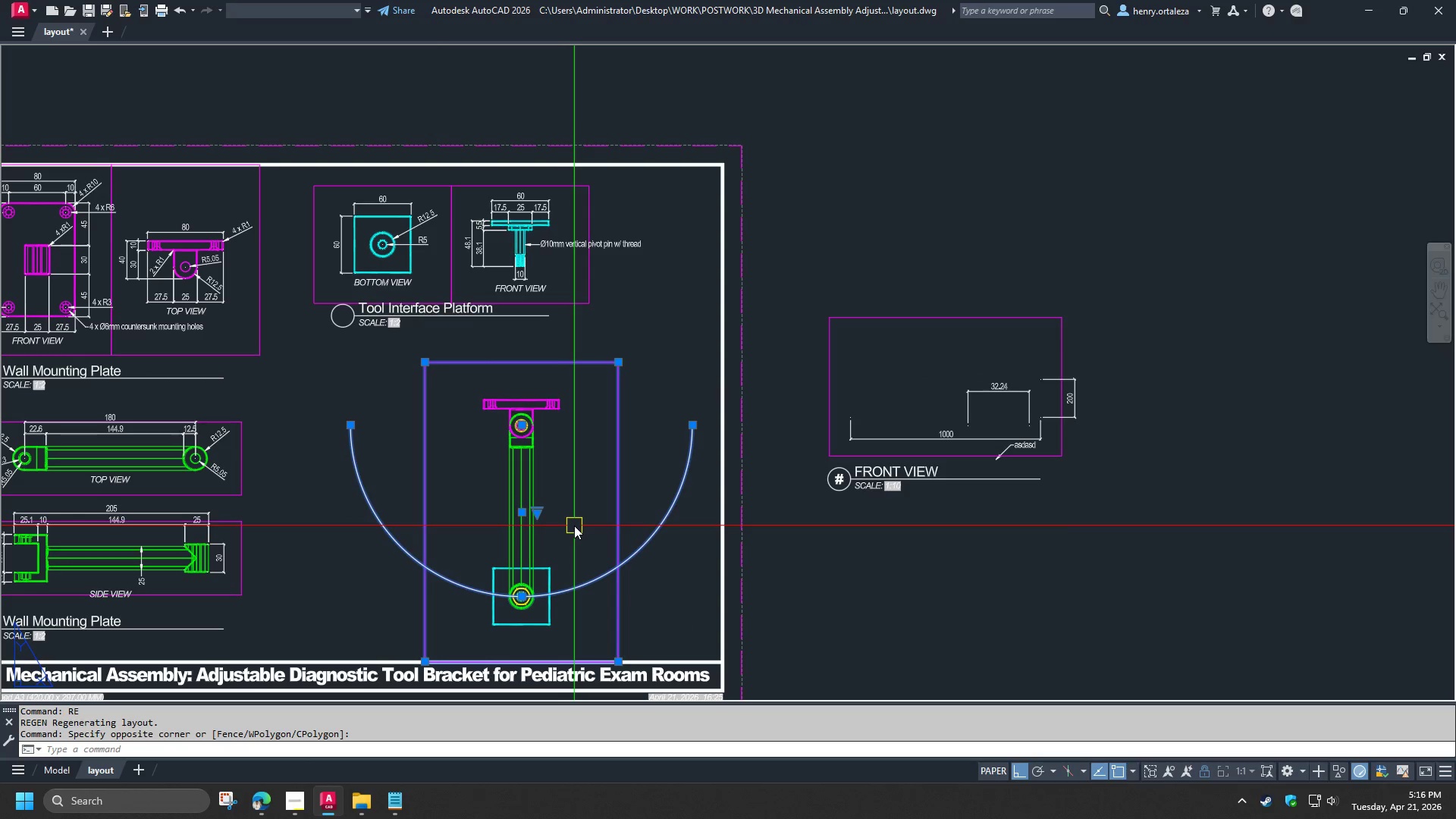 
key(M)
 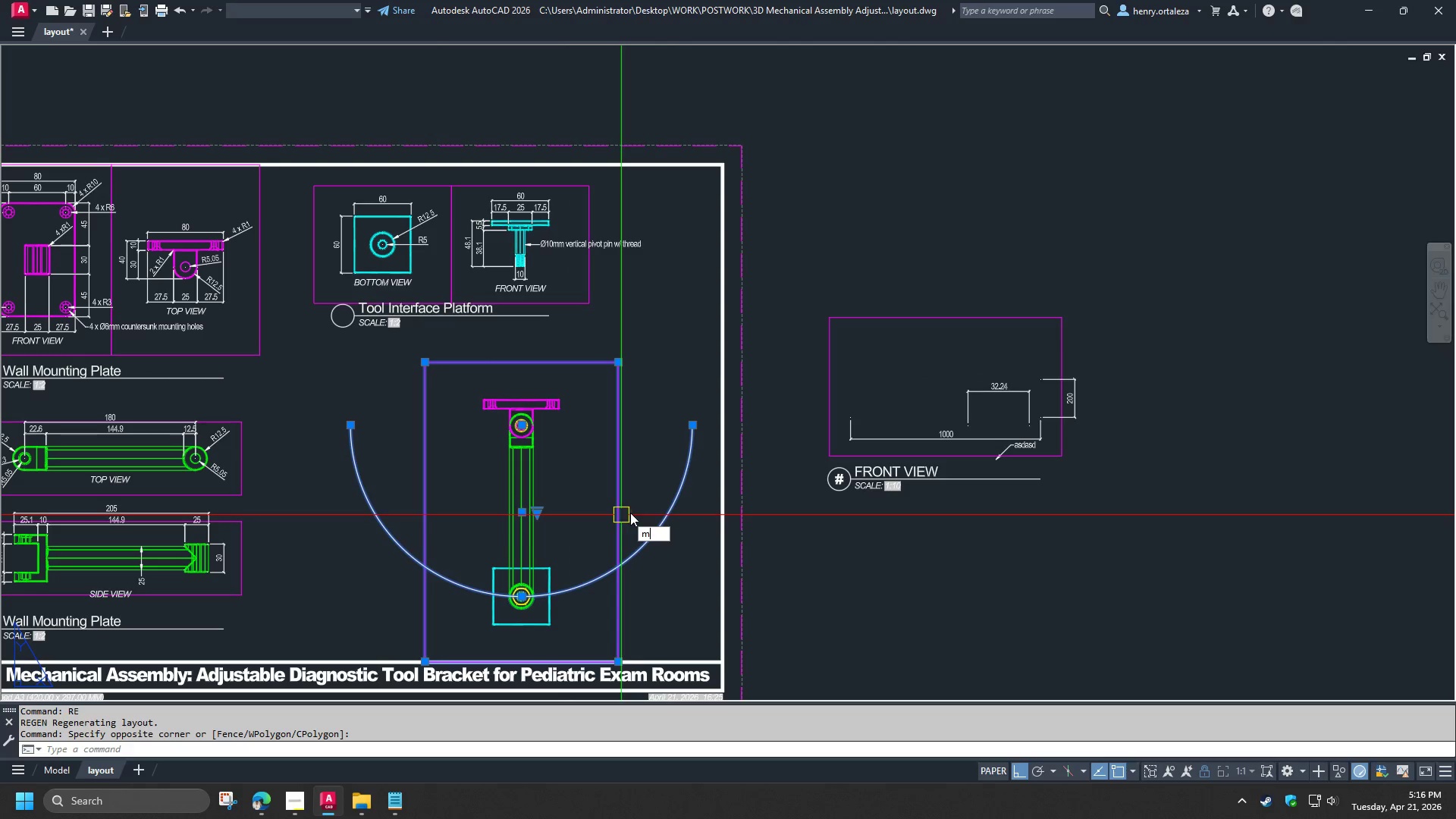 
key(Space)
 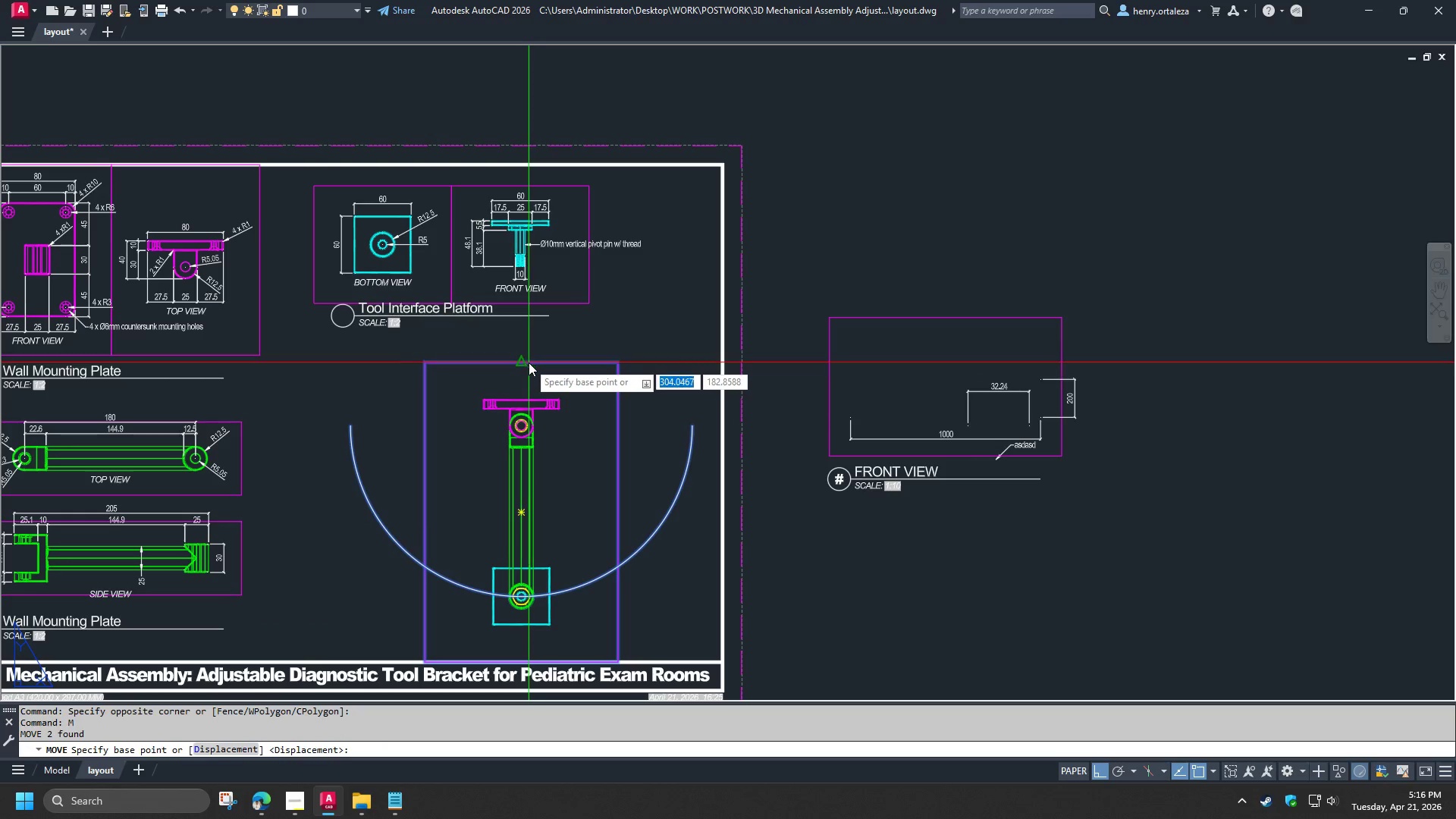 
left_click([529, 362])
 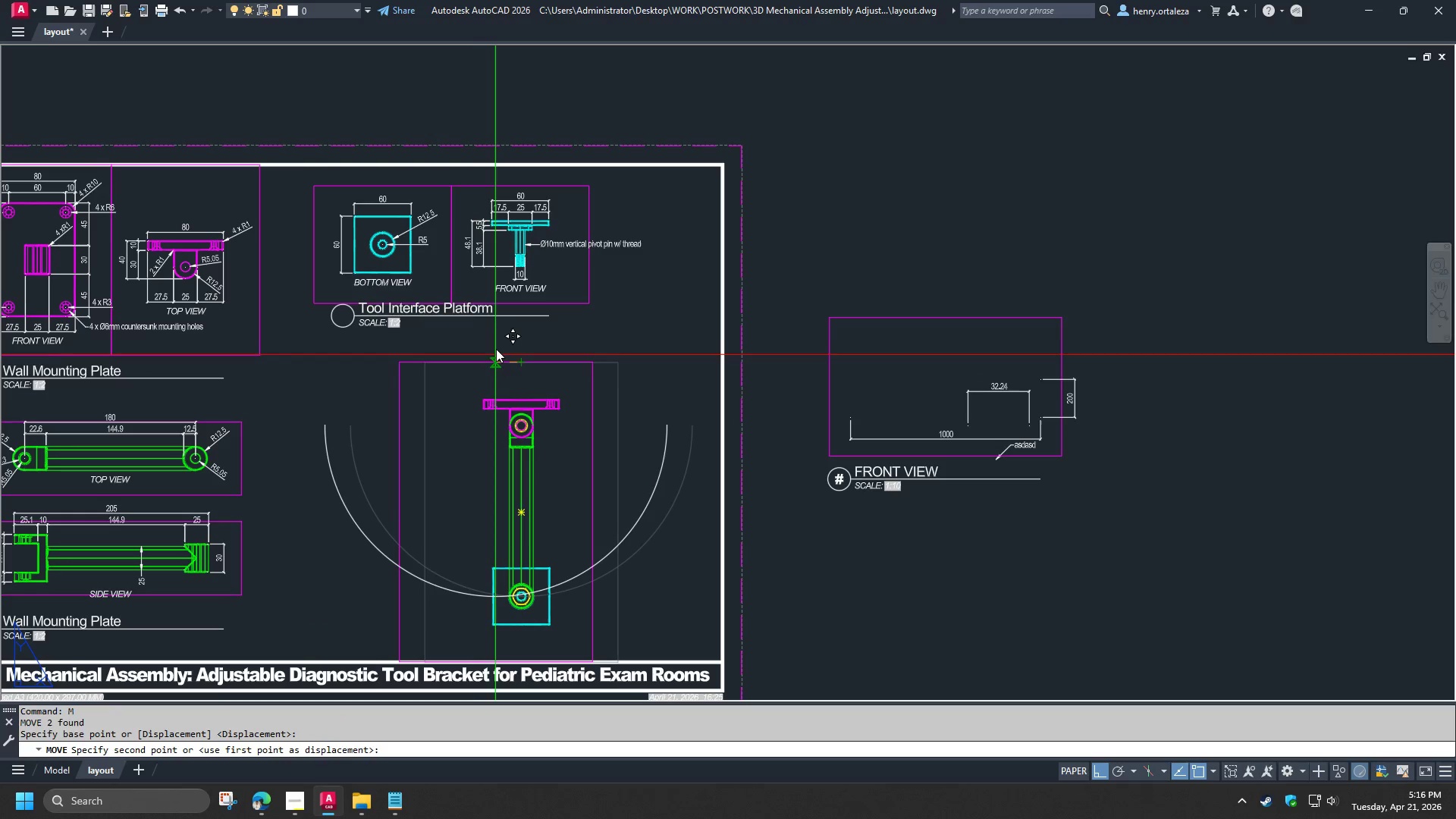 
left_click([496, 349])
 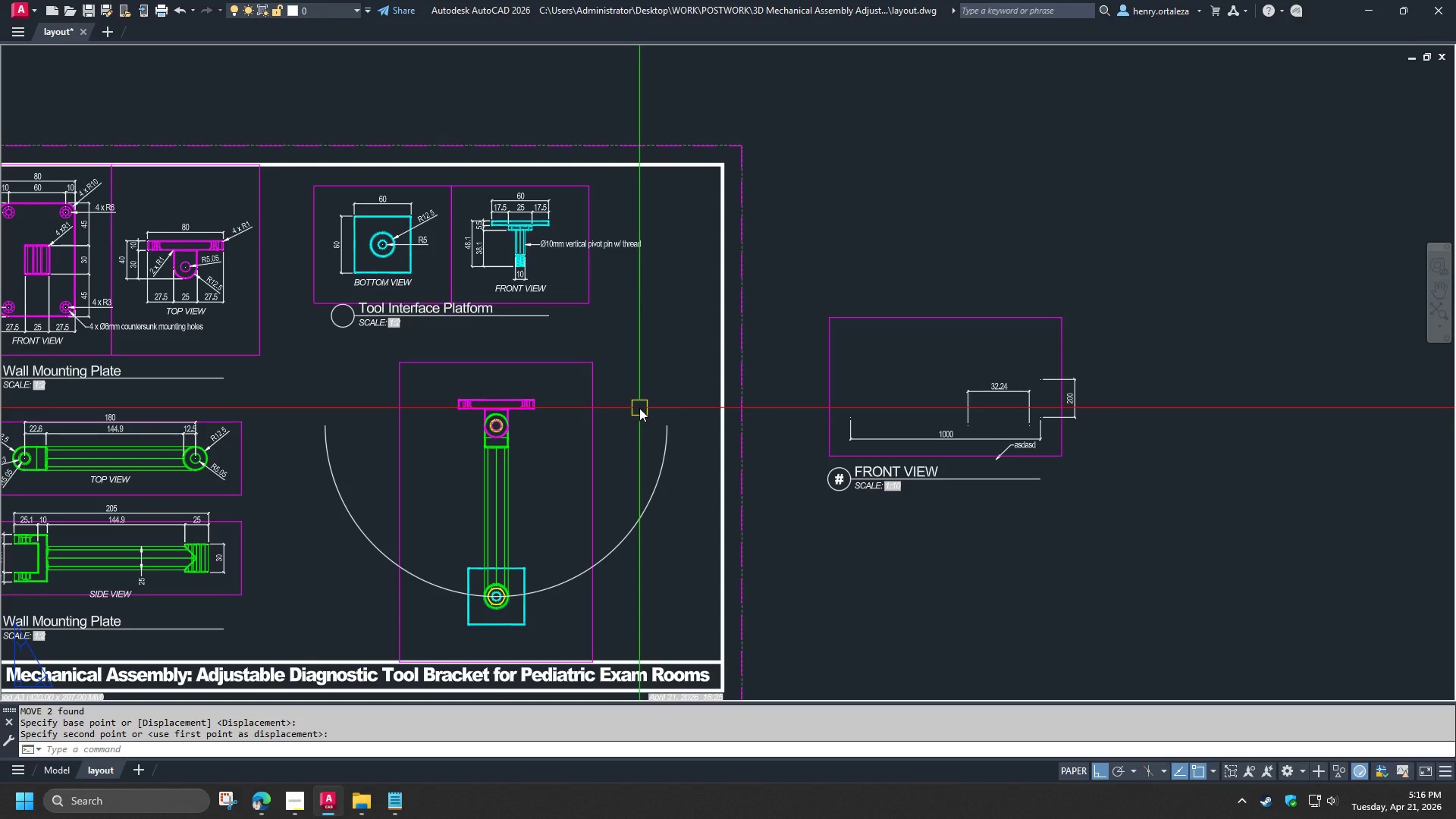 
type(pre )
 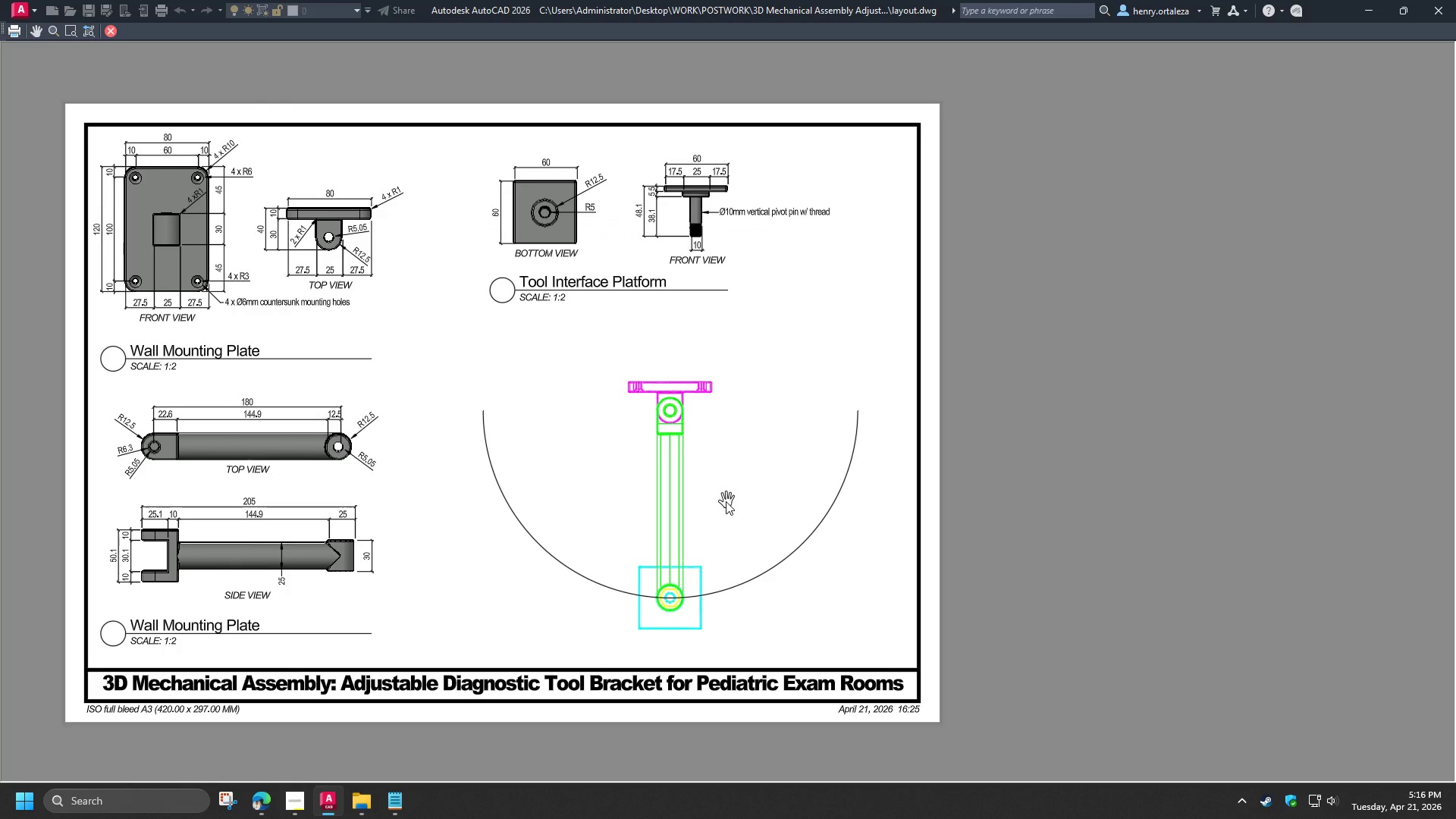 
scroll: coordinate [682, 199], scroll_direction: up, amount: 4.0
 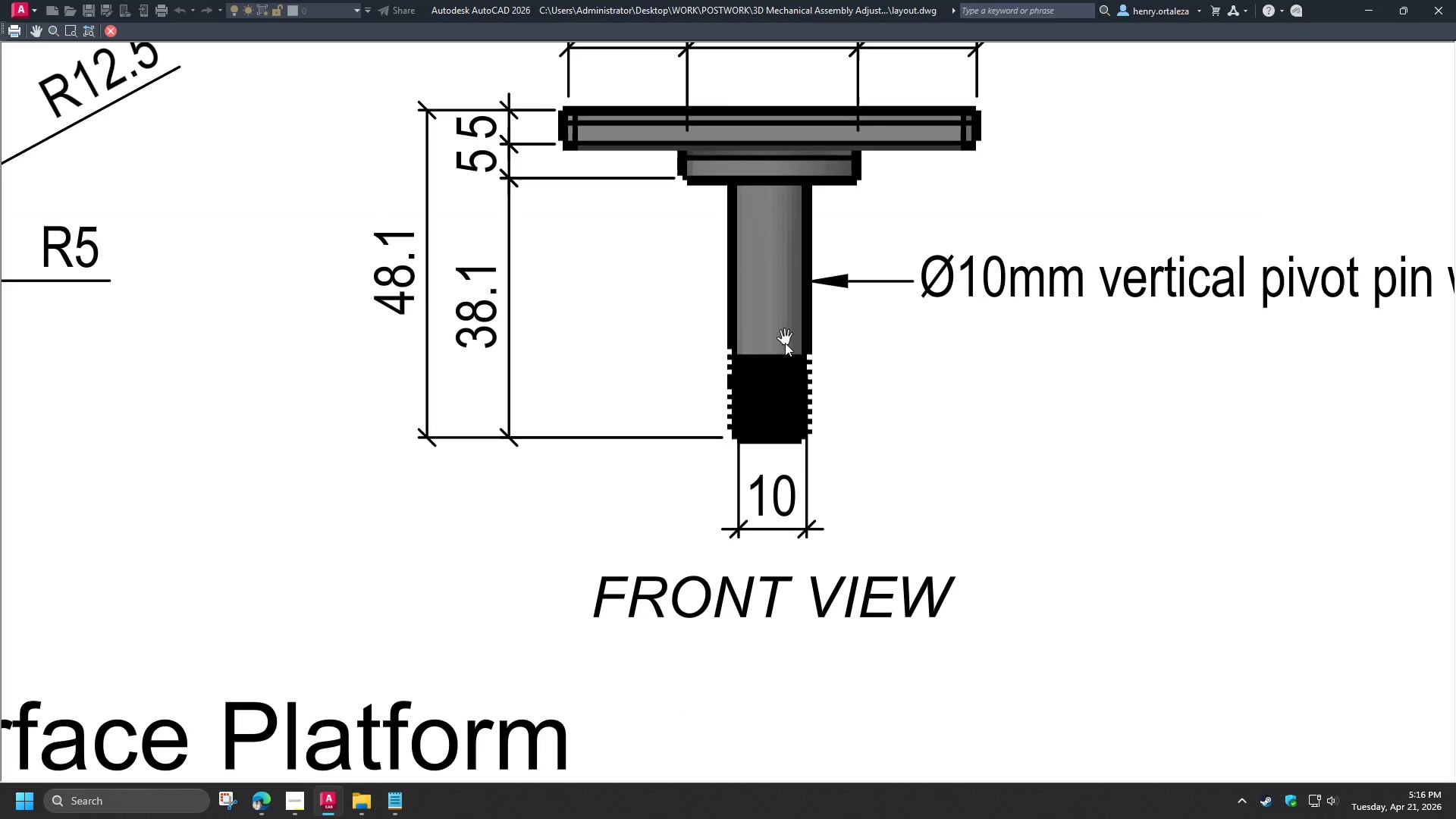 
scroll: coordinate [832, 379], scroll_direction: down, amount: 1.0
 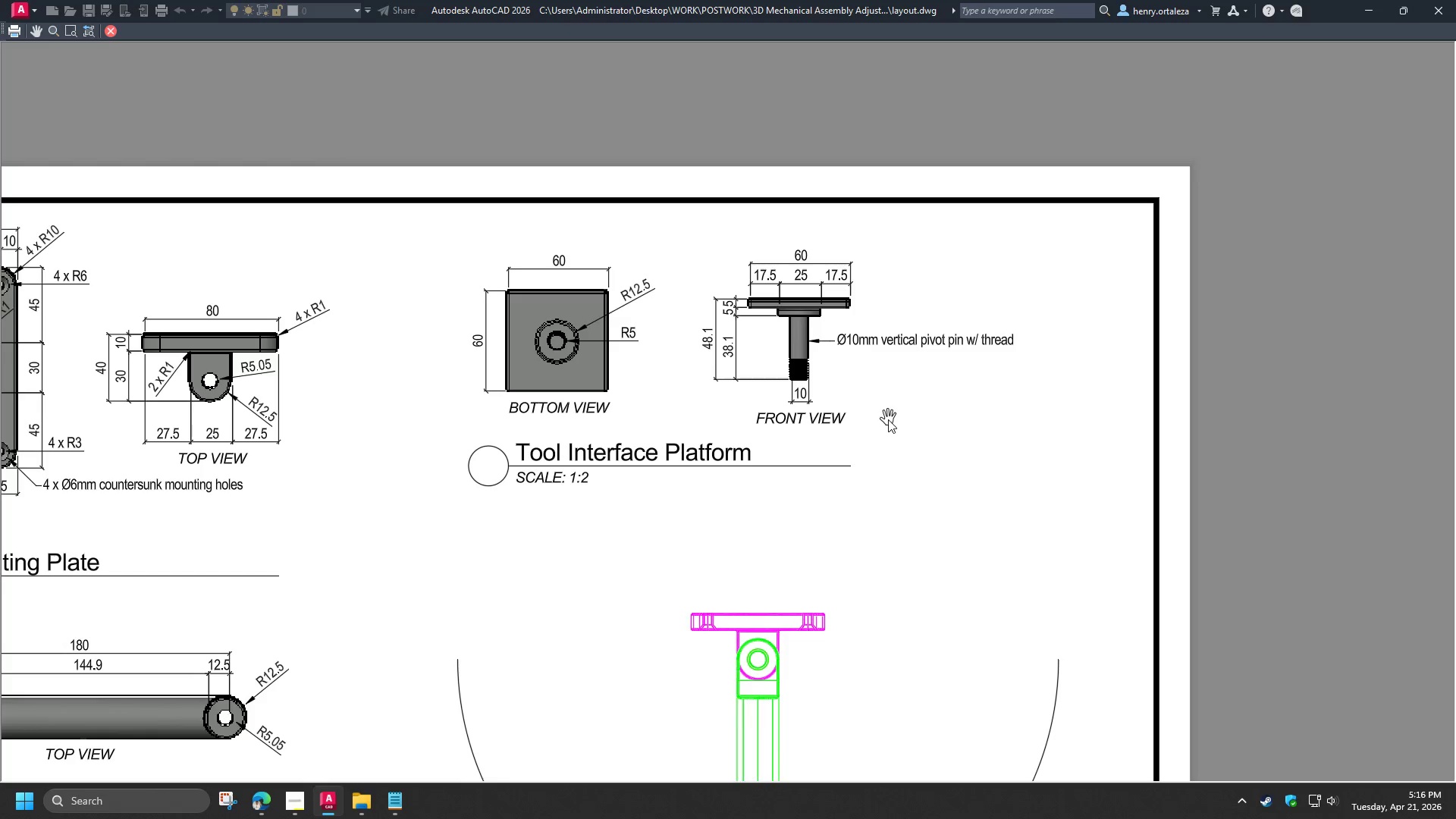 
key(Escape)
type(re )
 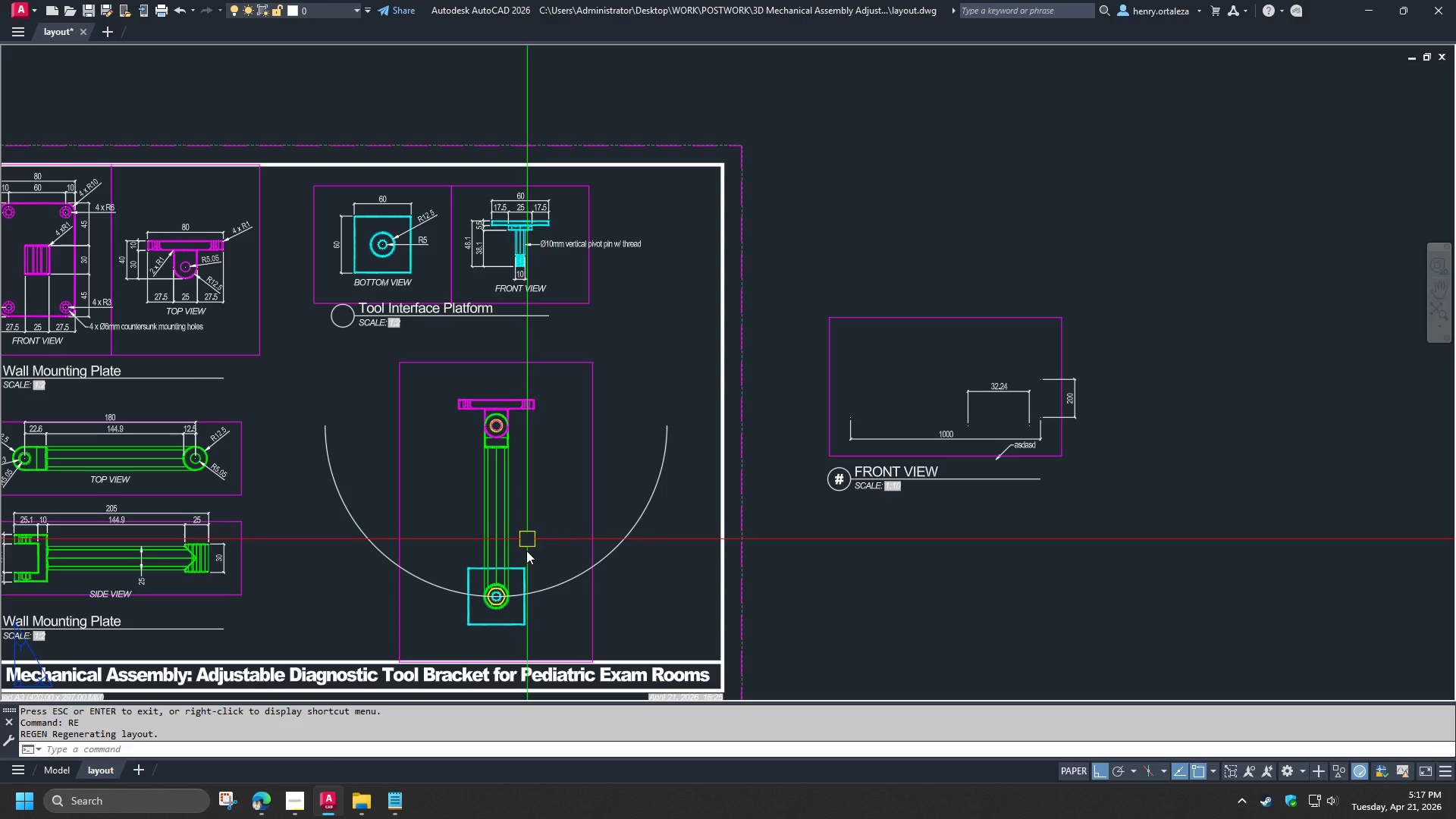 
wait(5.02)
 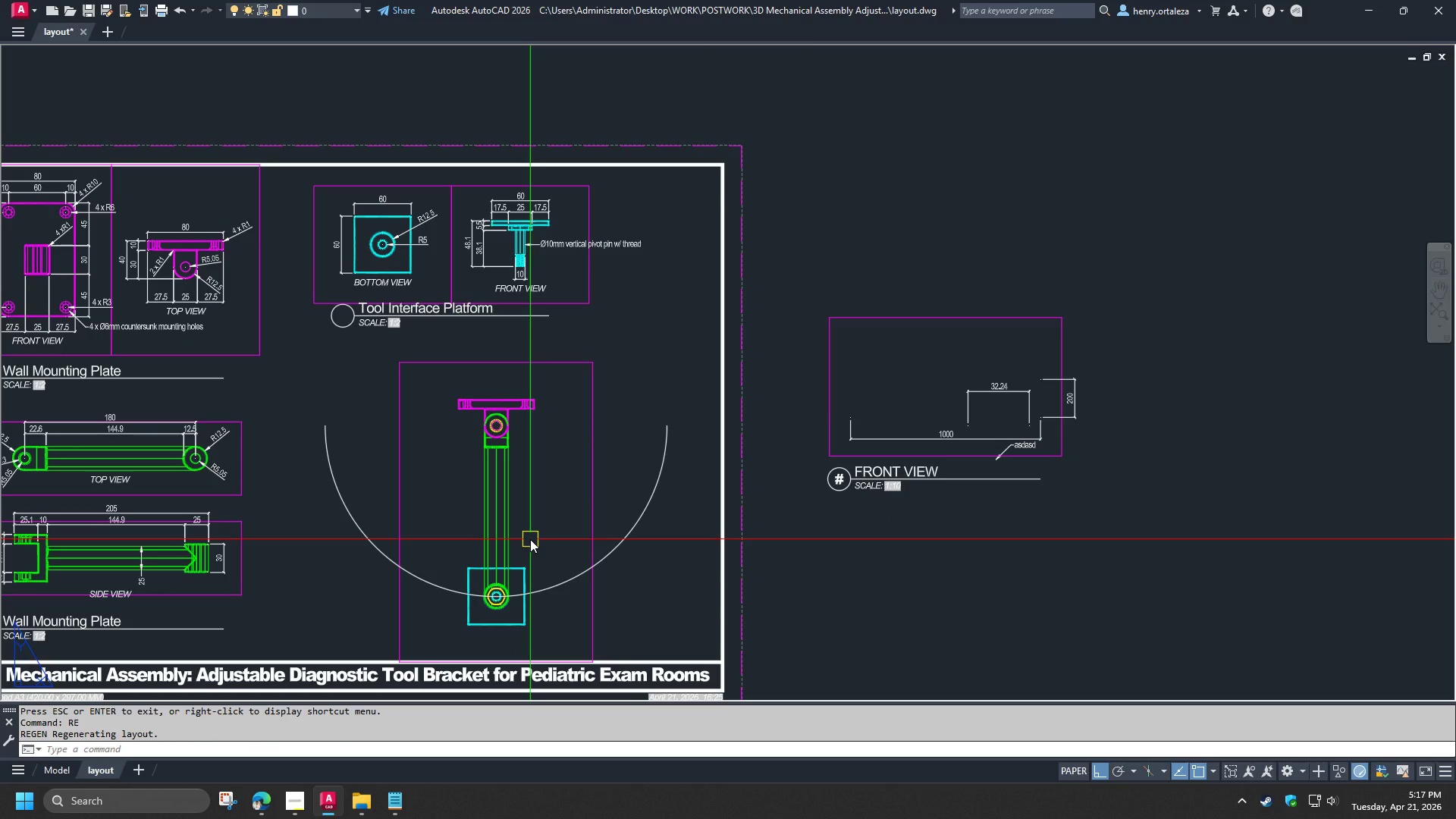 
scroll: coordinate [268, 415], scroll_direction: up, amount: 3.0
 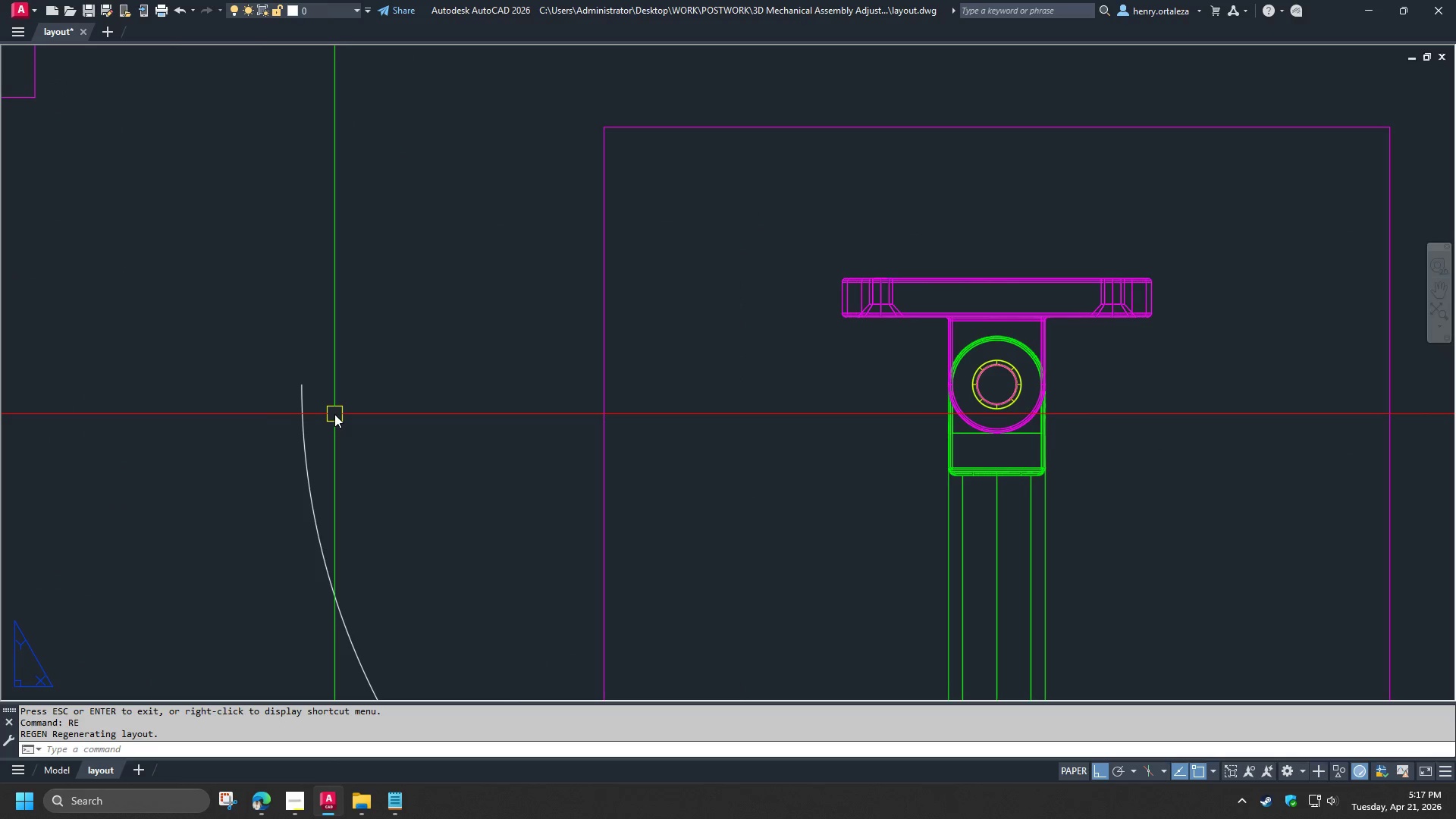 
type(rec )
 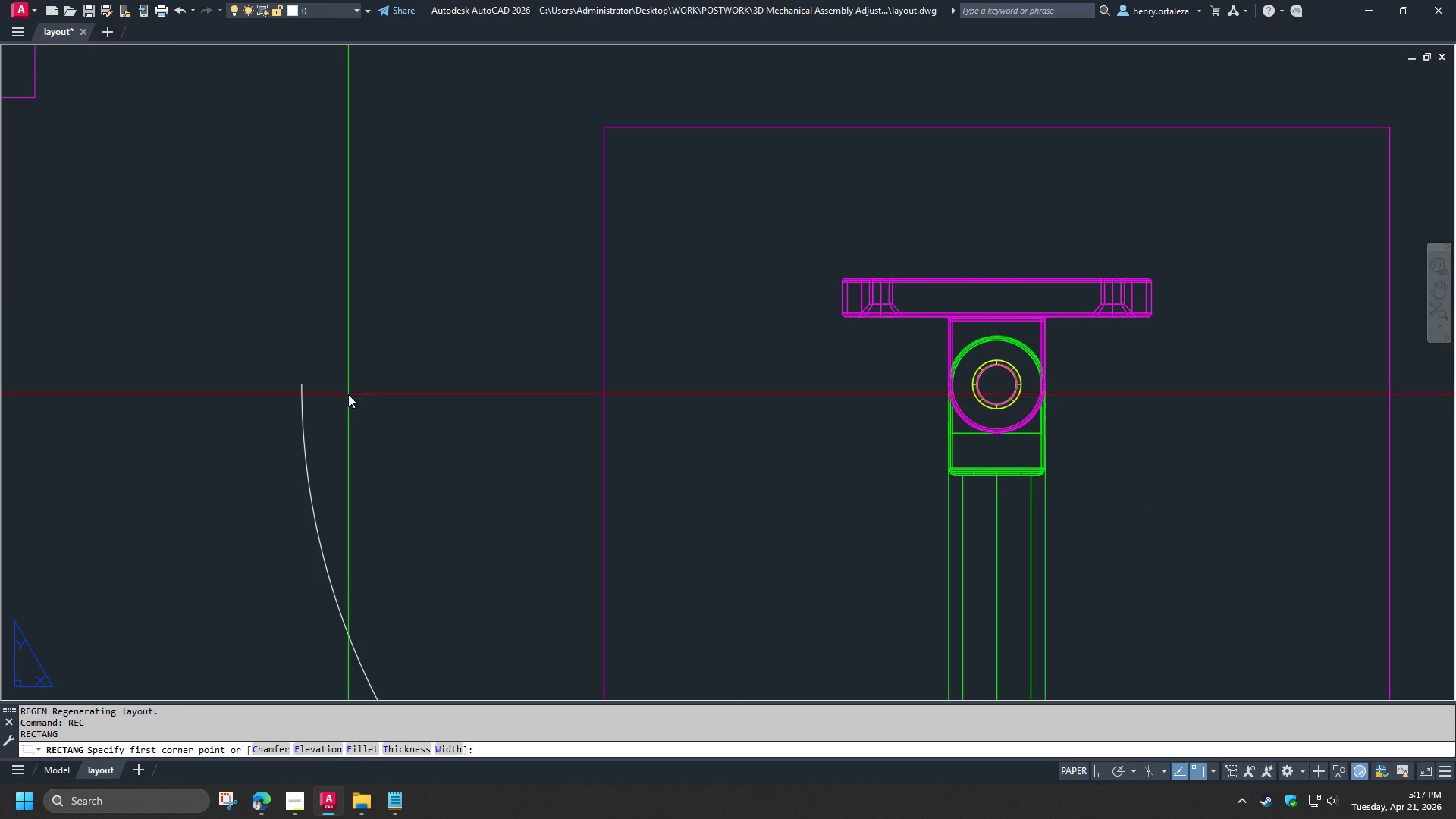 
left_click_drag(start_coordinate=[348, 394], to_coordinate=[352, 400])
 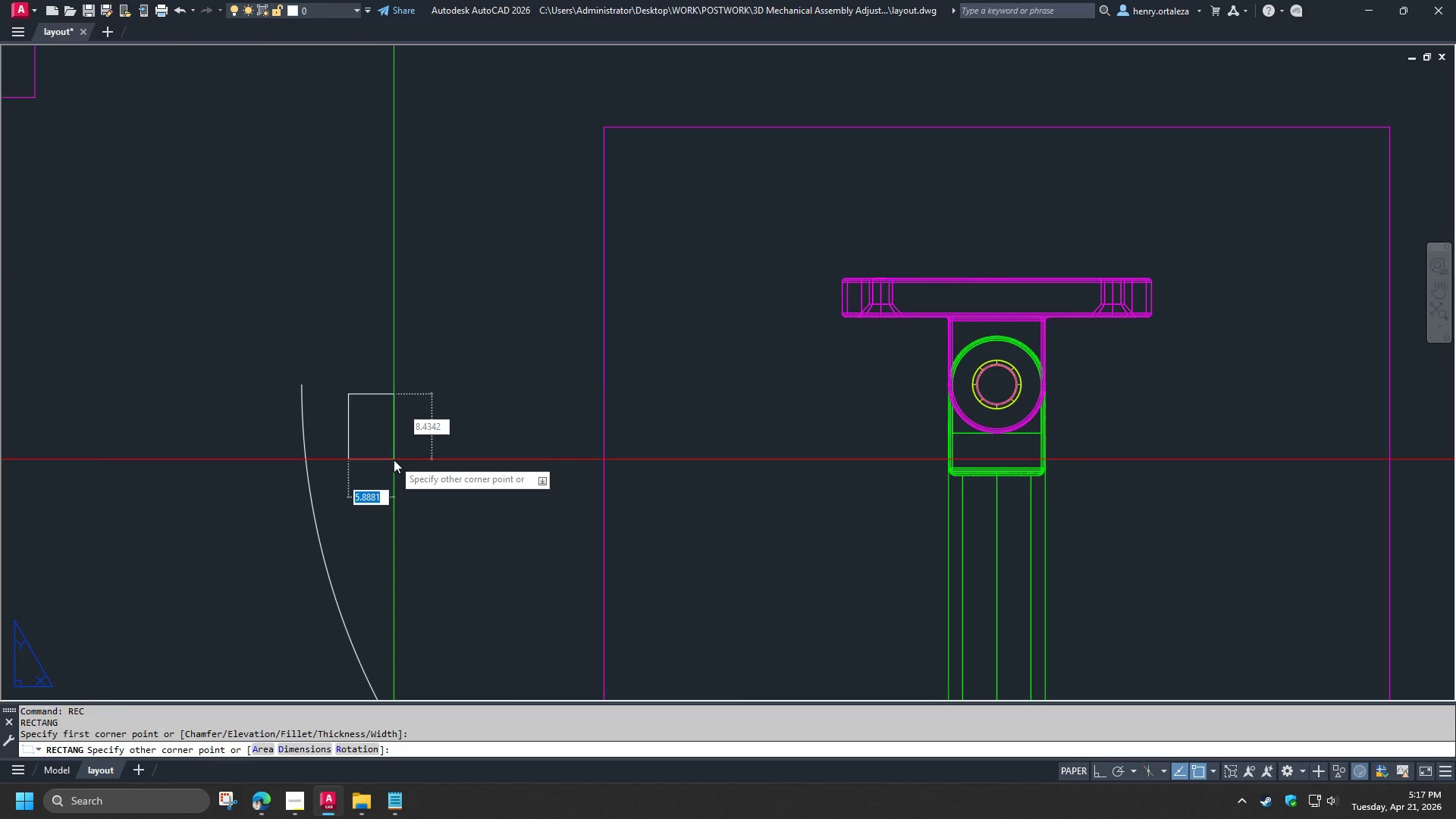 
key(Numpad6)
 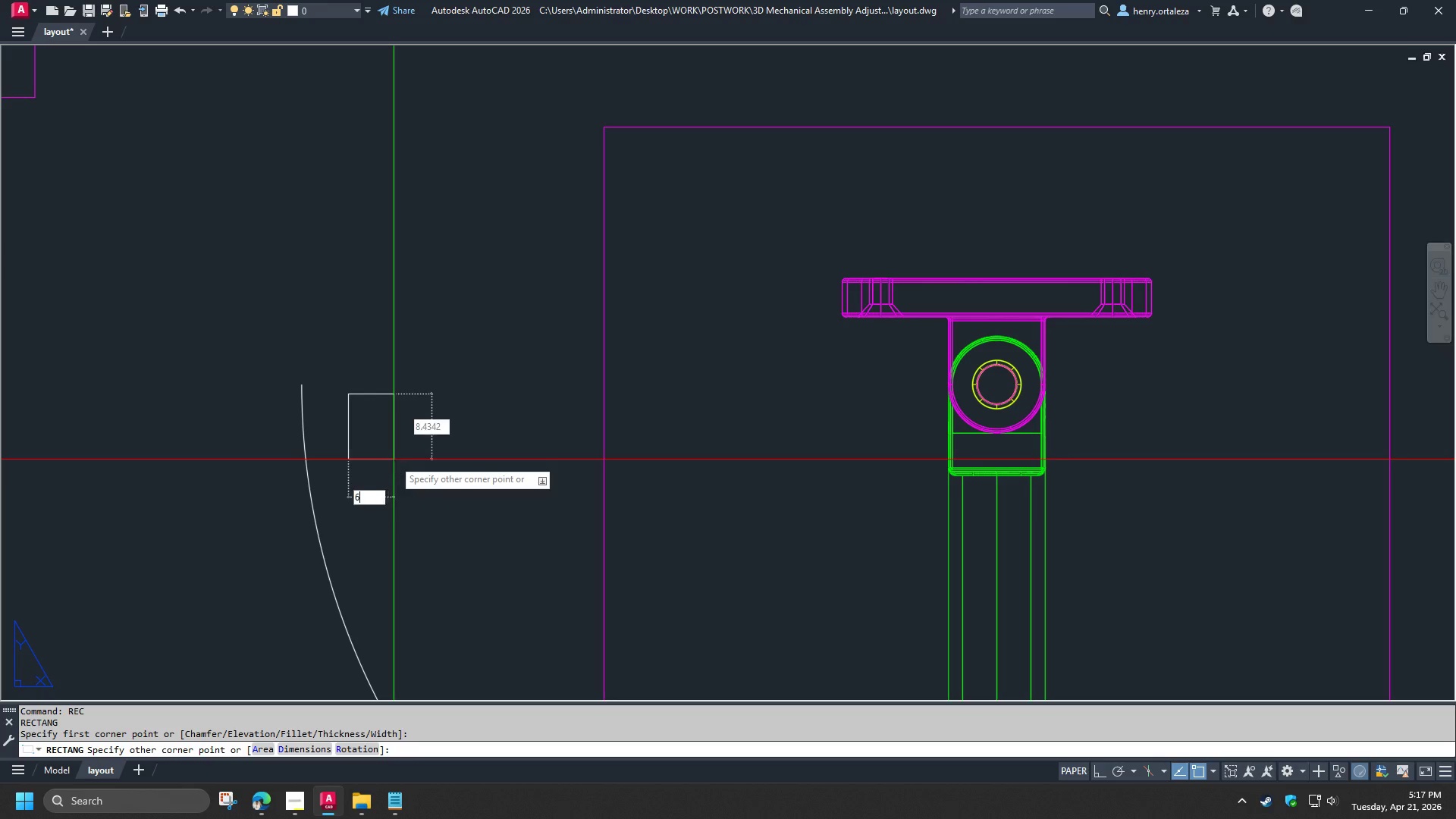 
key(Tab)
 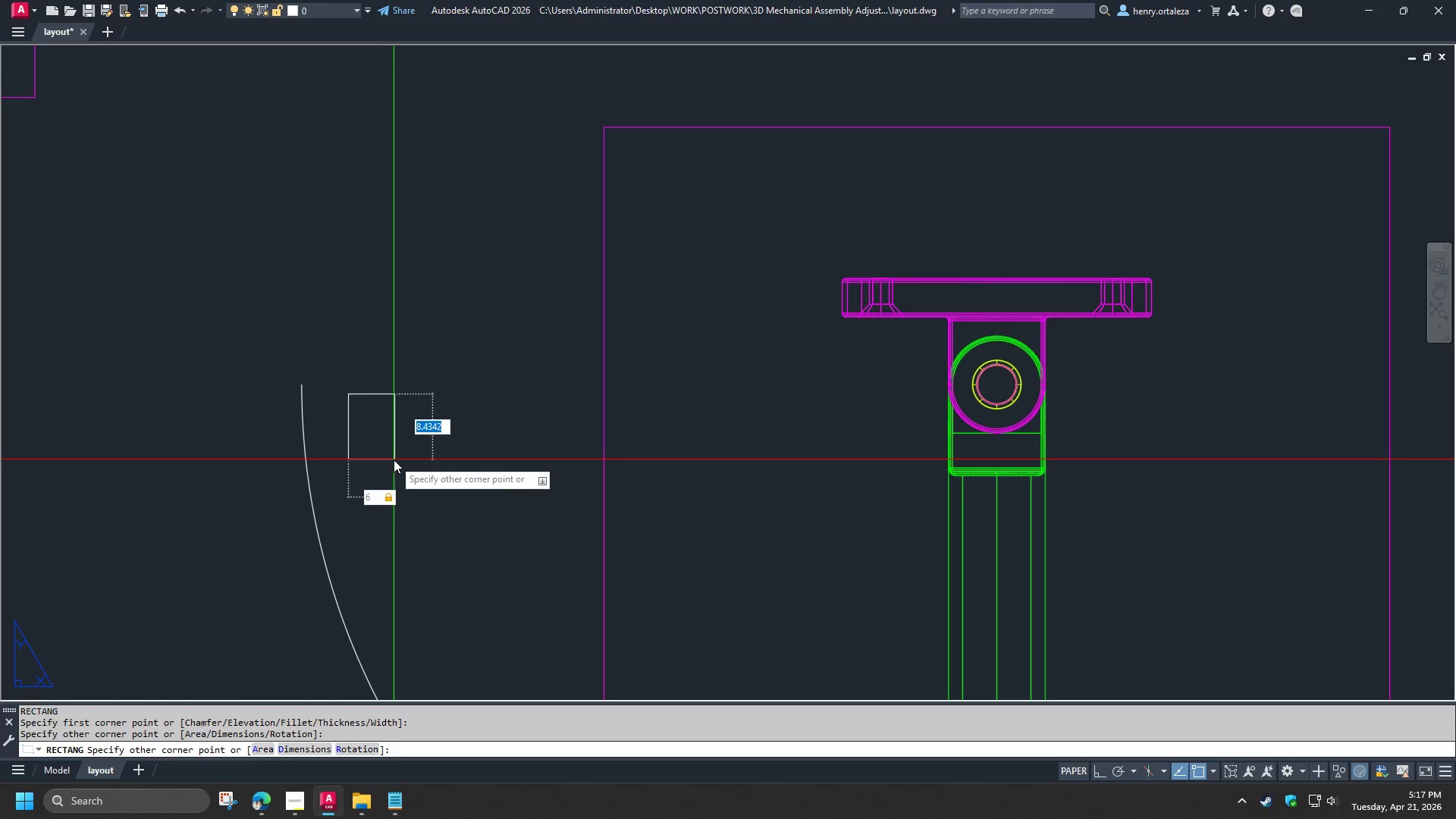 
key(Numpad8)
 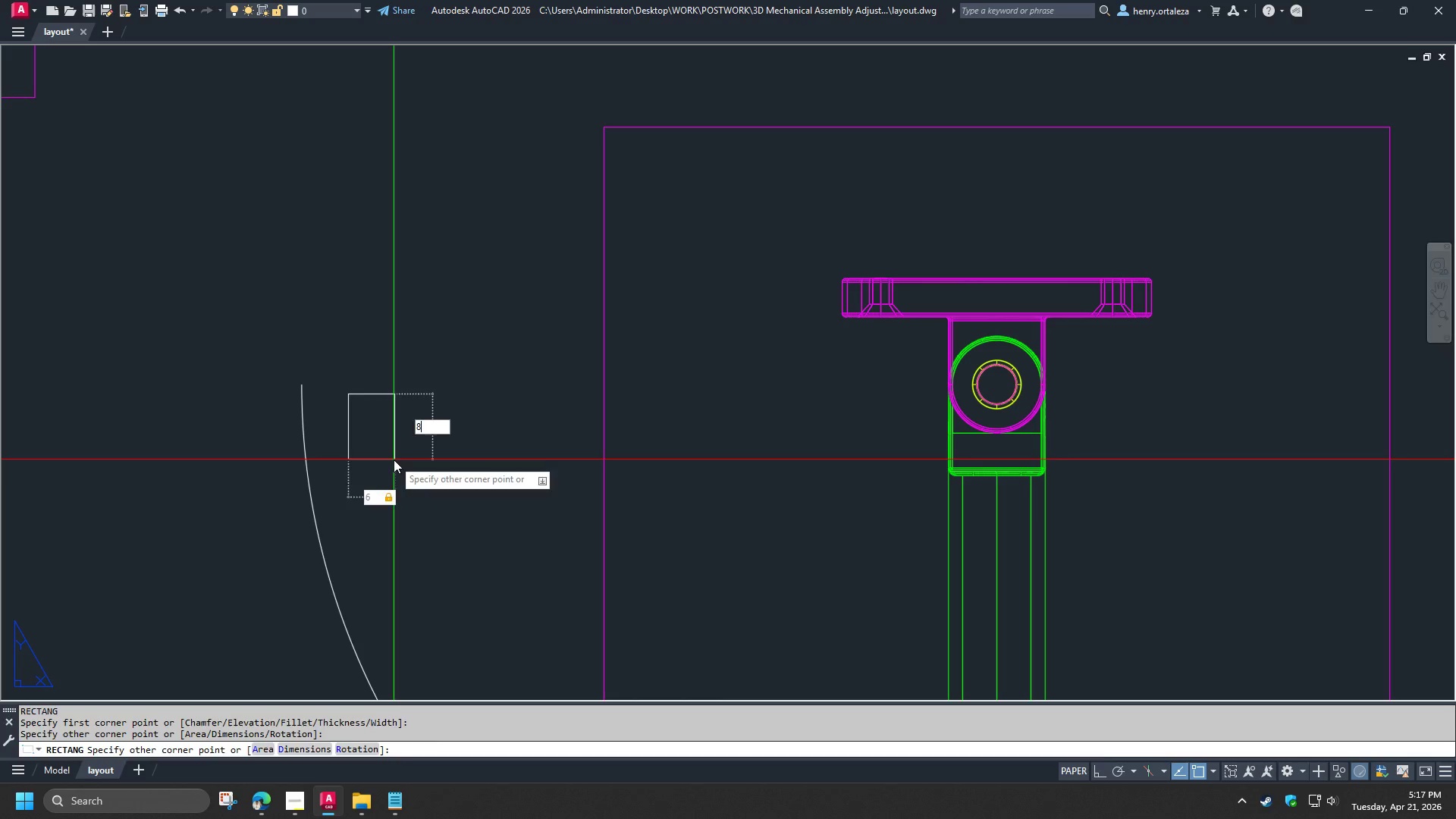 
key(NumpadEnter)
 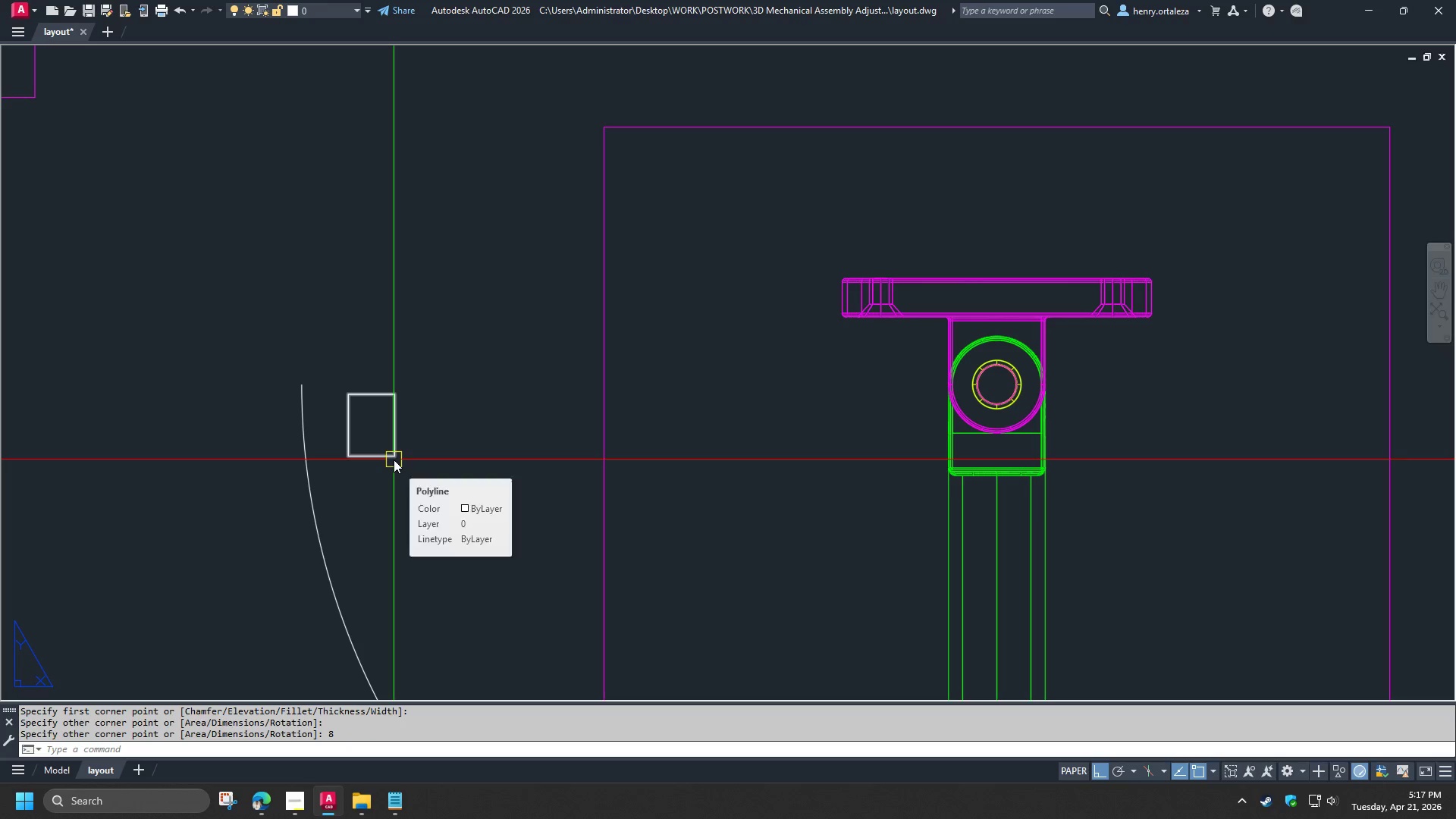 
scroll: coordinate [390, 458], scroll_direction: up, amount: 2.0
 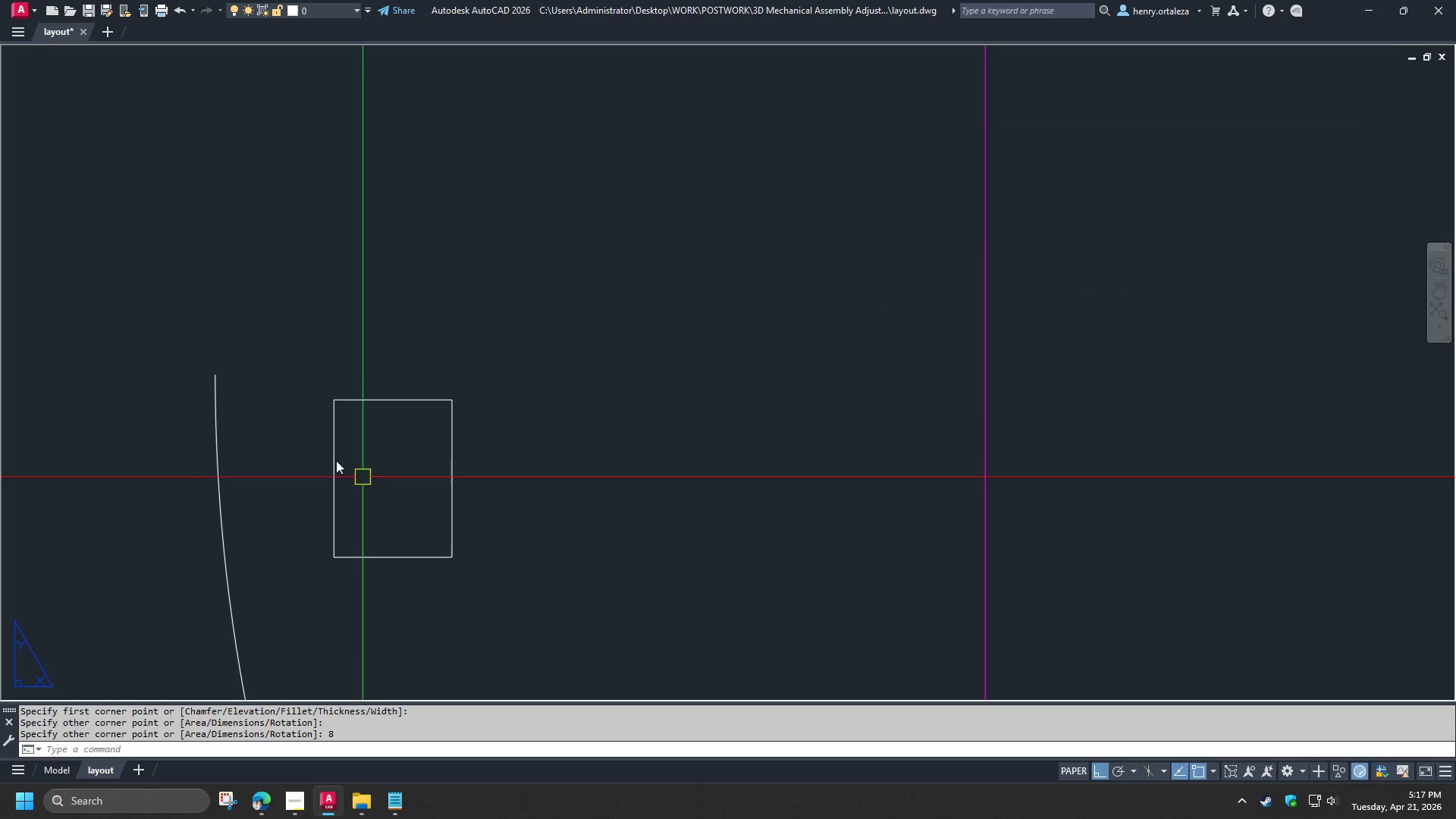 
left_click([329, 433])
 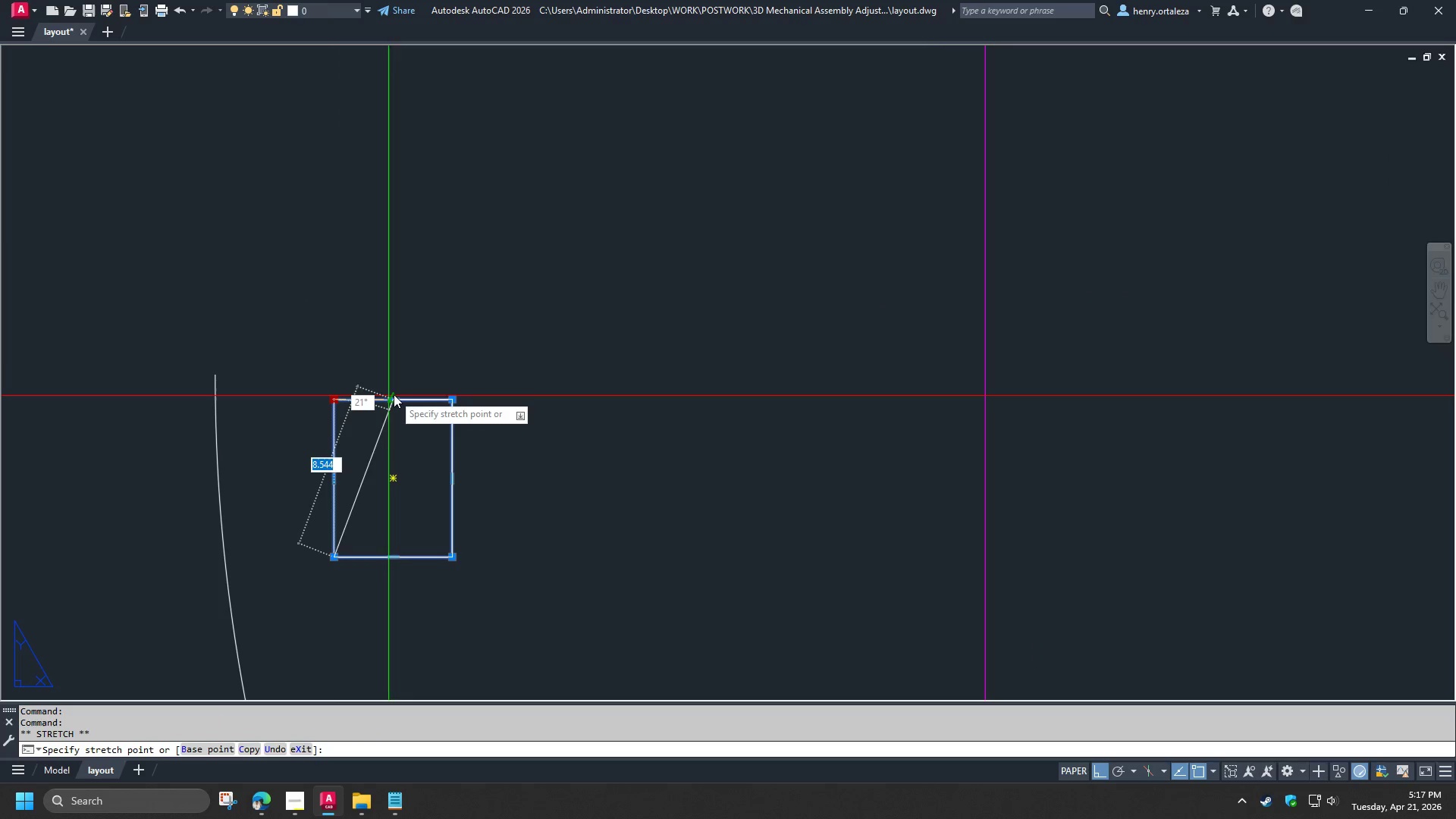 
left_click([394, 394])
 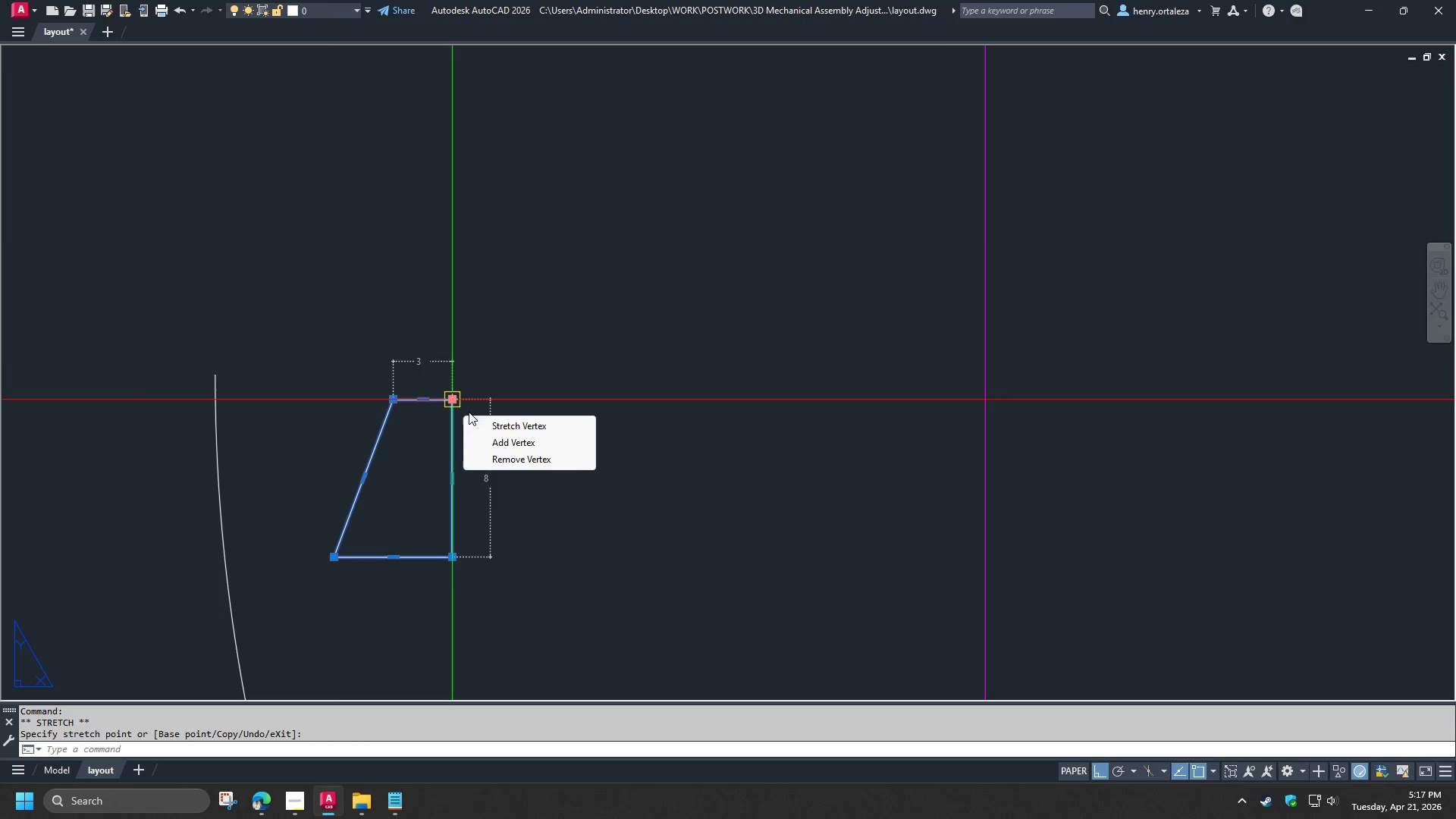 
left_click([521, 460])
 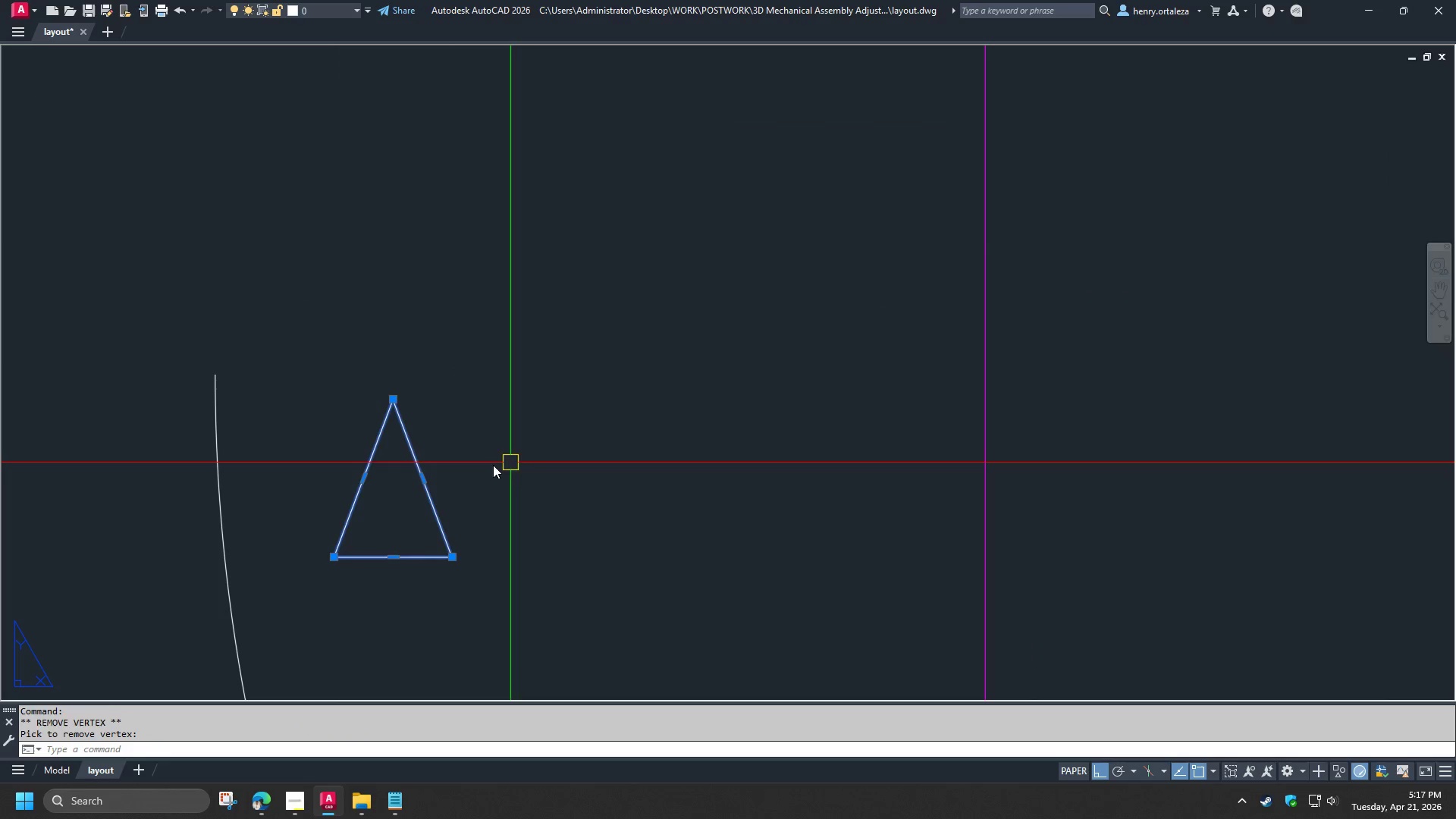 
key(Escape)
 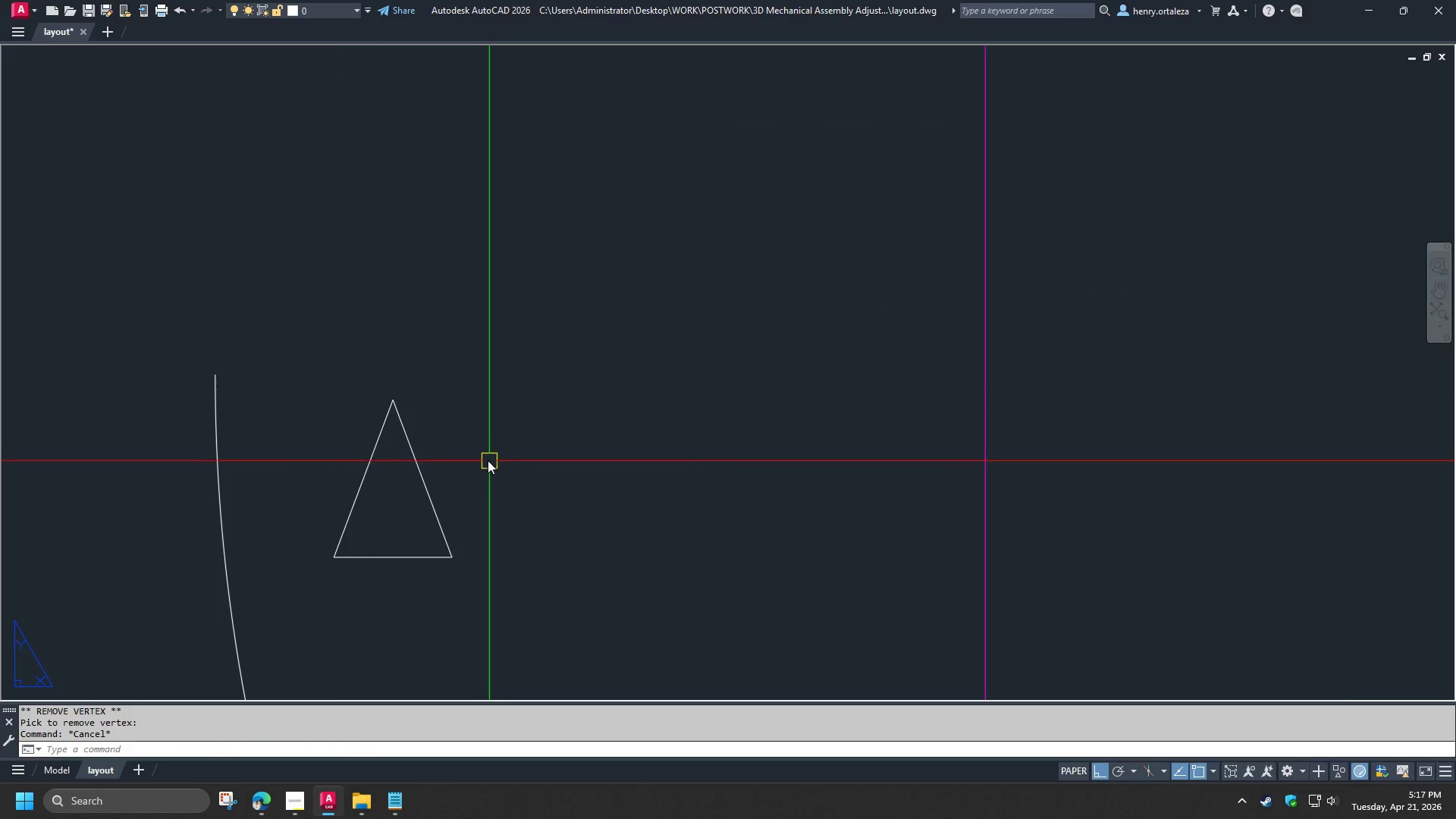 
scroll: coordinate [484, 460], scroll_direction: down, amount: 2.0
 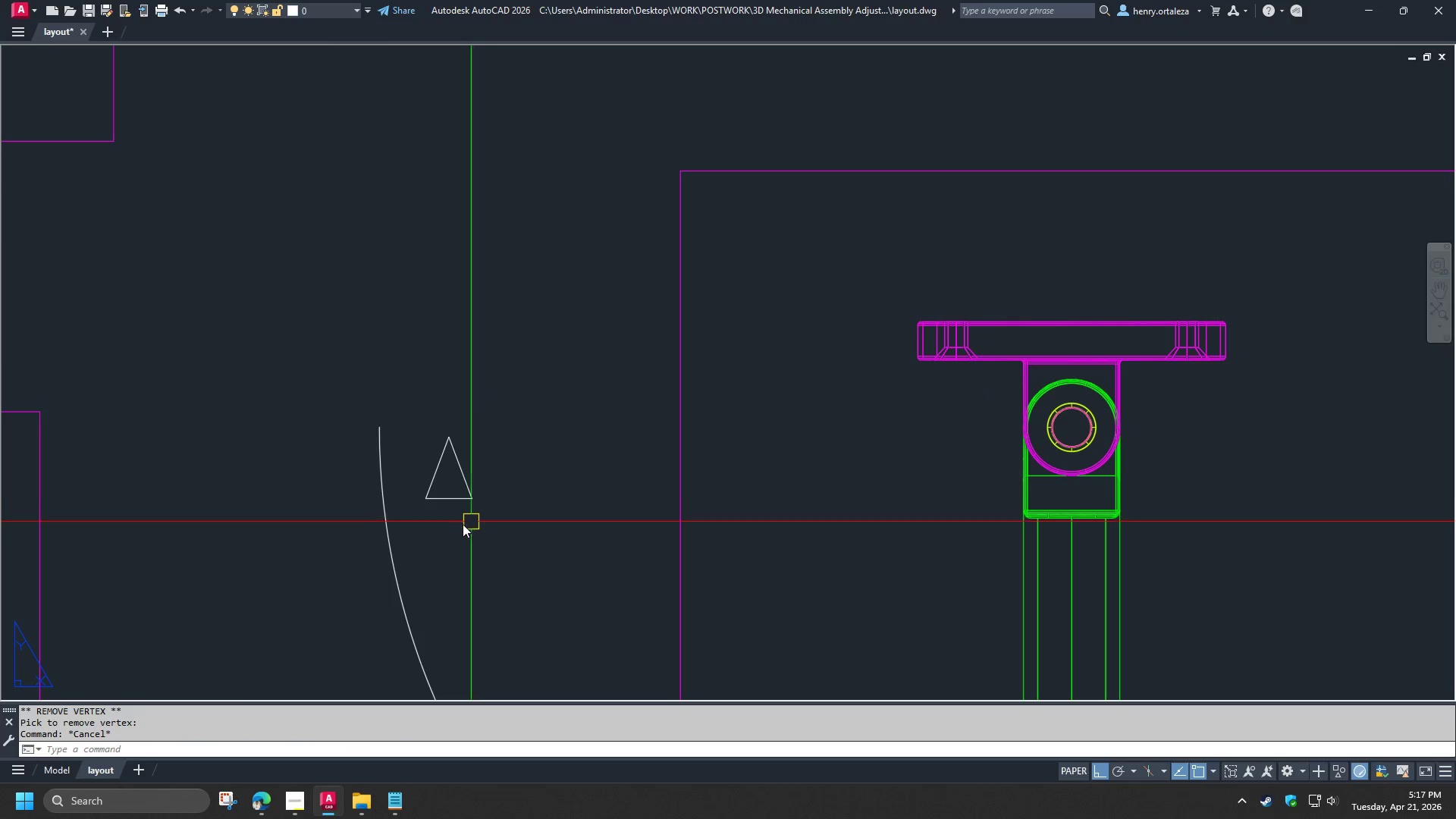 
scroll: coordinate [457, 521], scroll_direction: up, amount: 2.0
 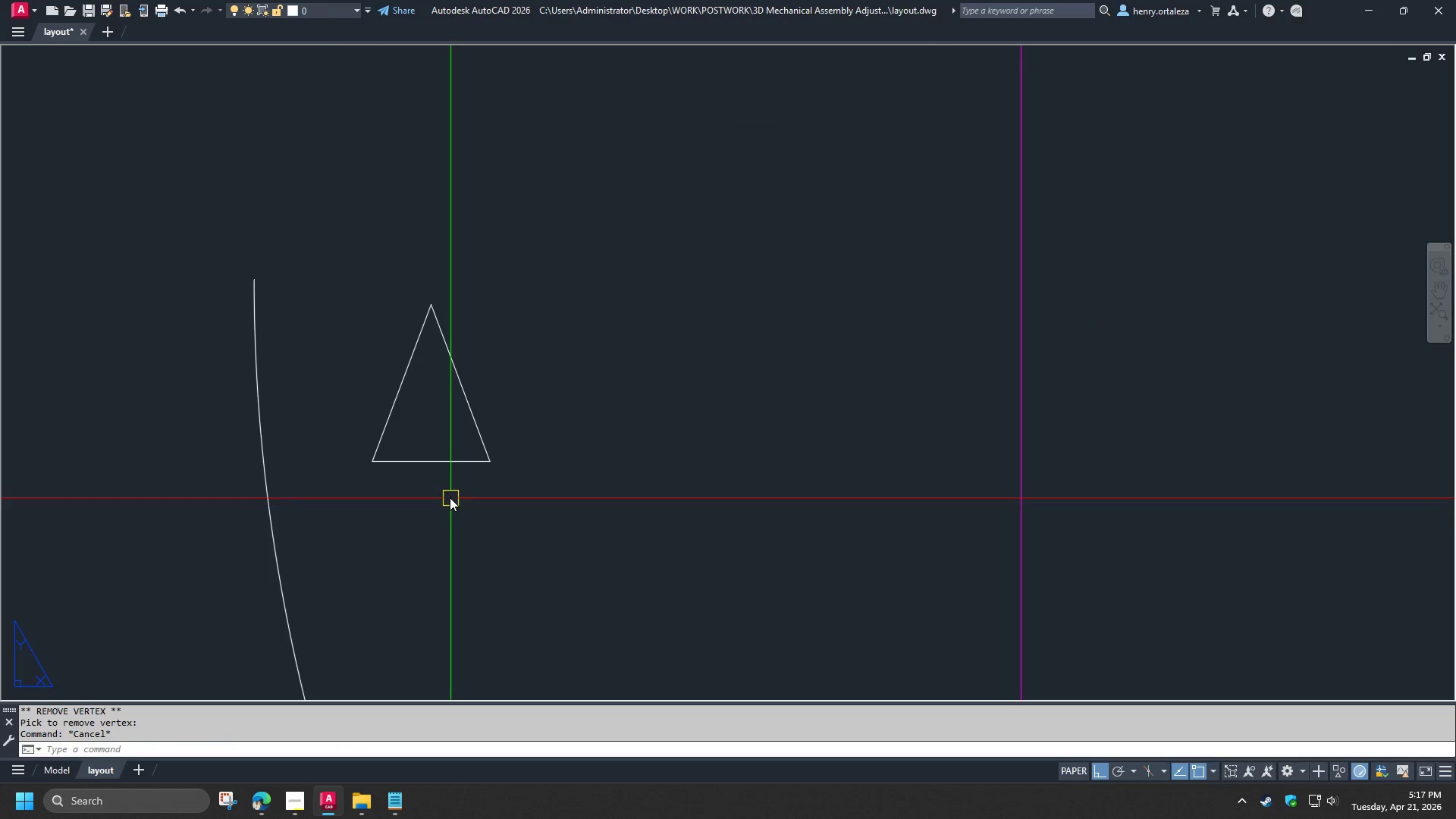 
key(C)
 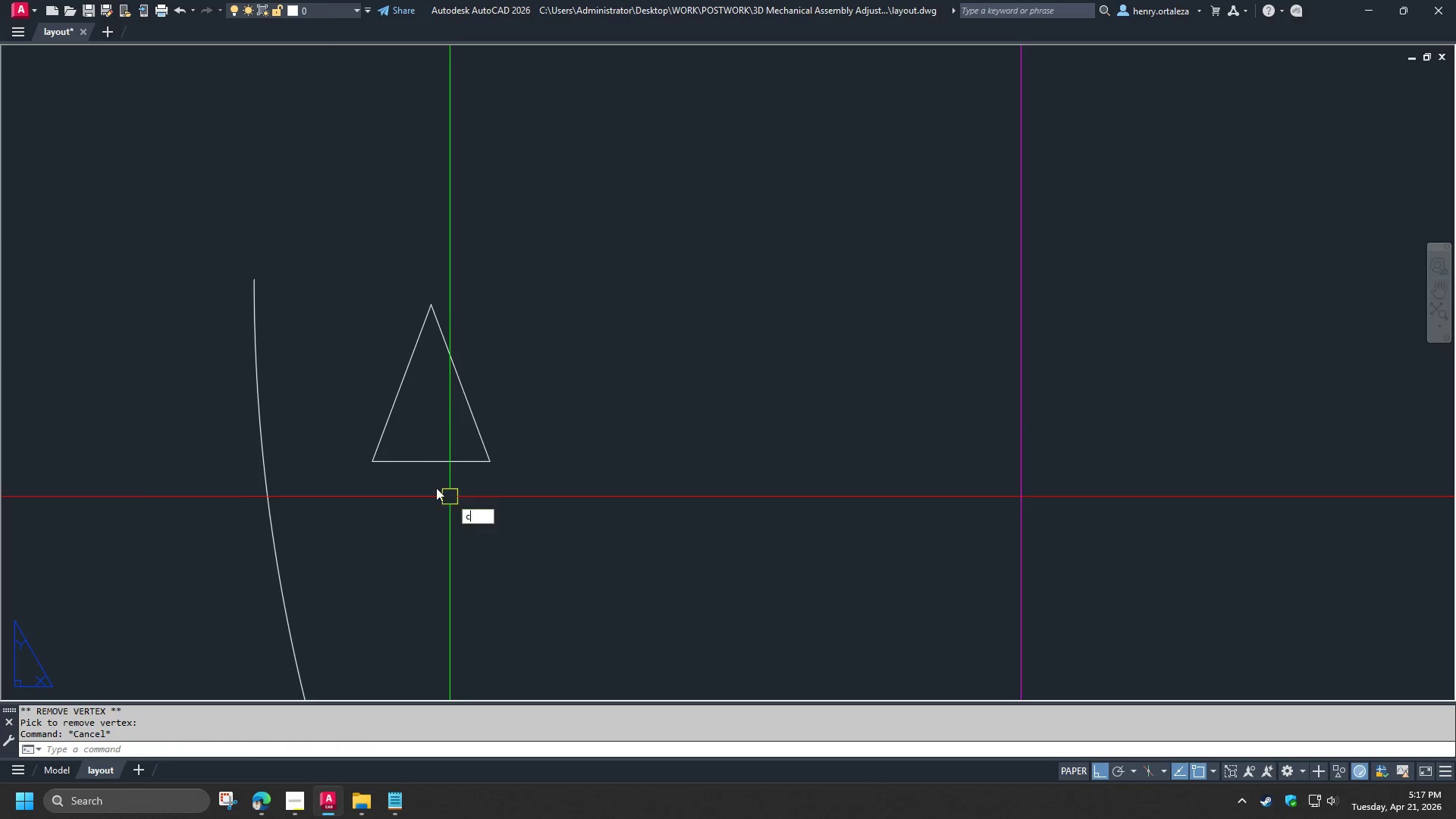 
key(Space)
 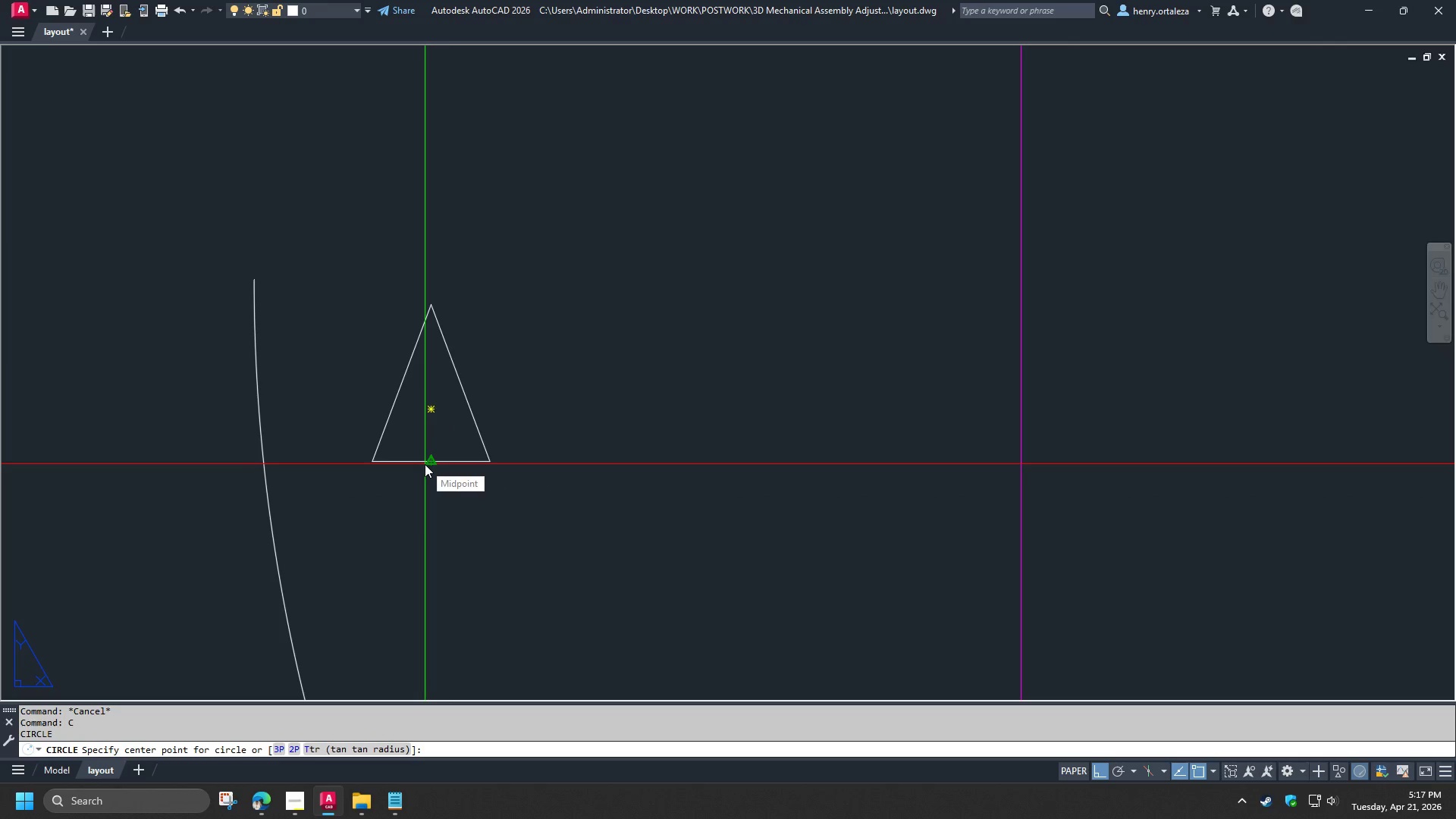 
left_click([425, 464])
 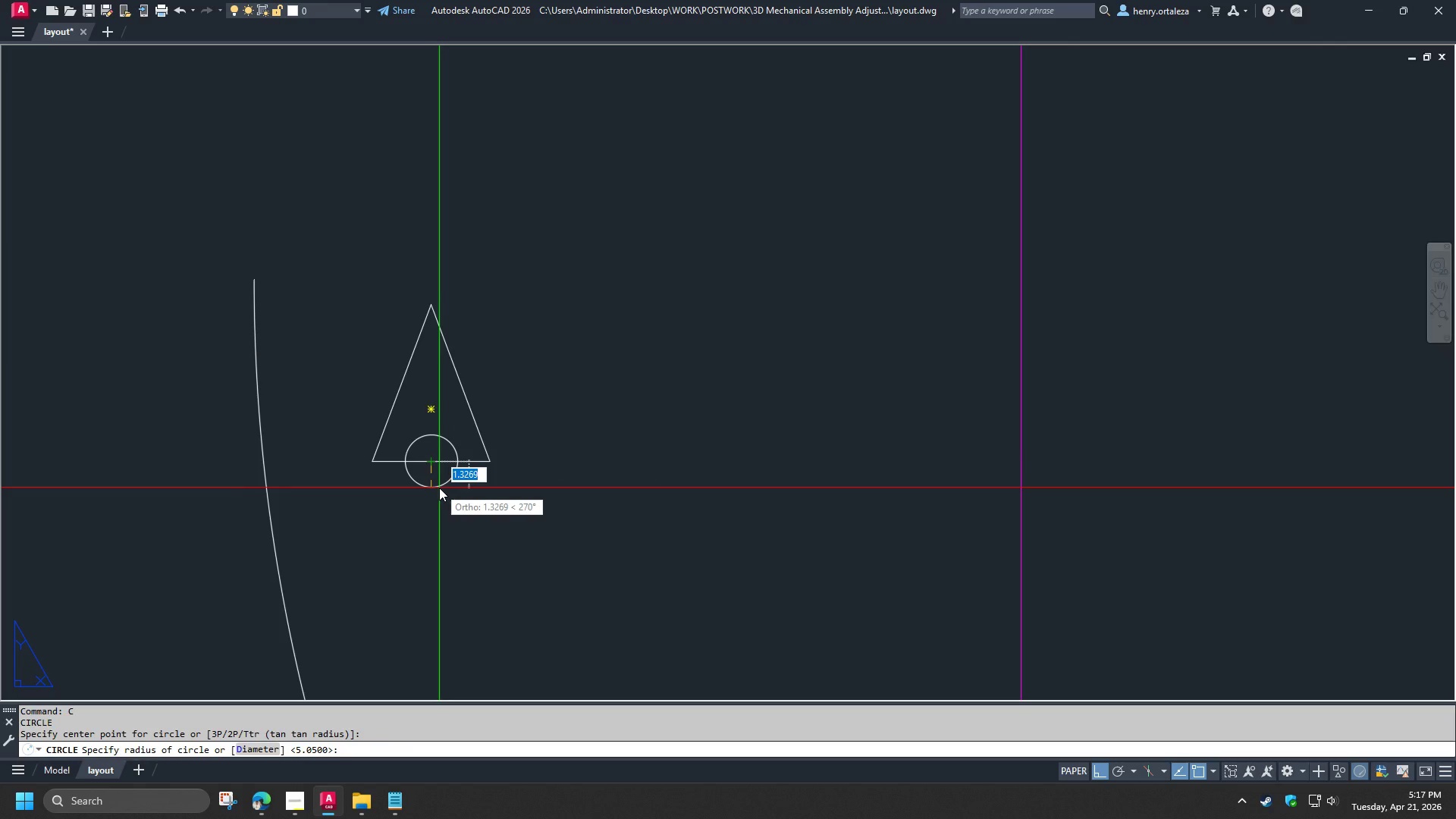 
wait(7.59)
 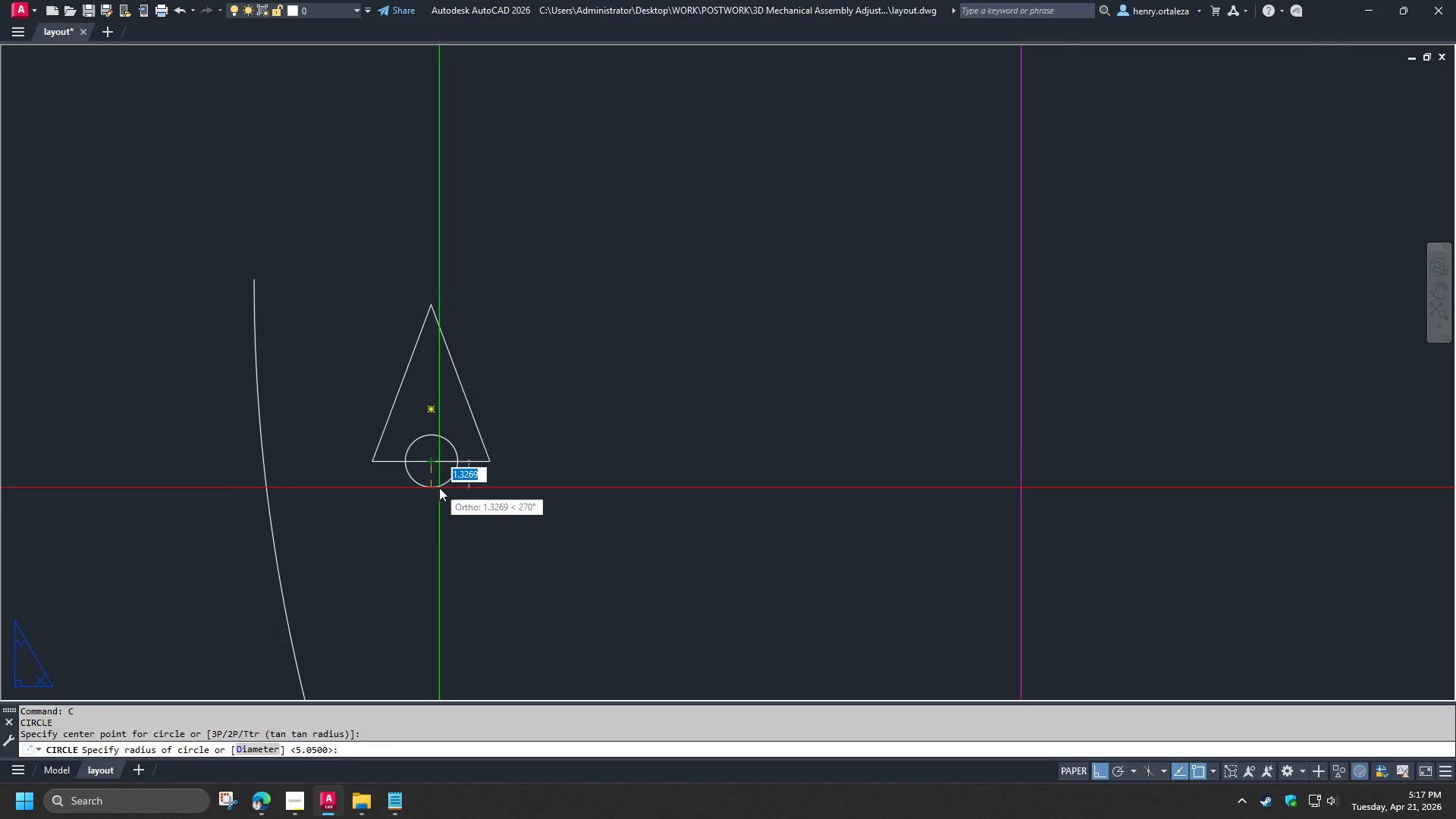 
key(1)
 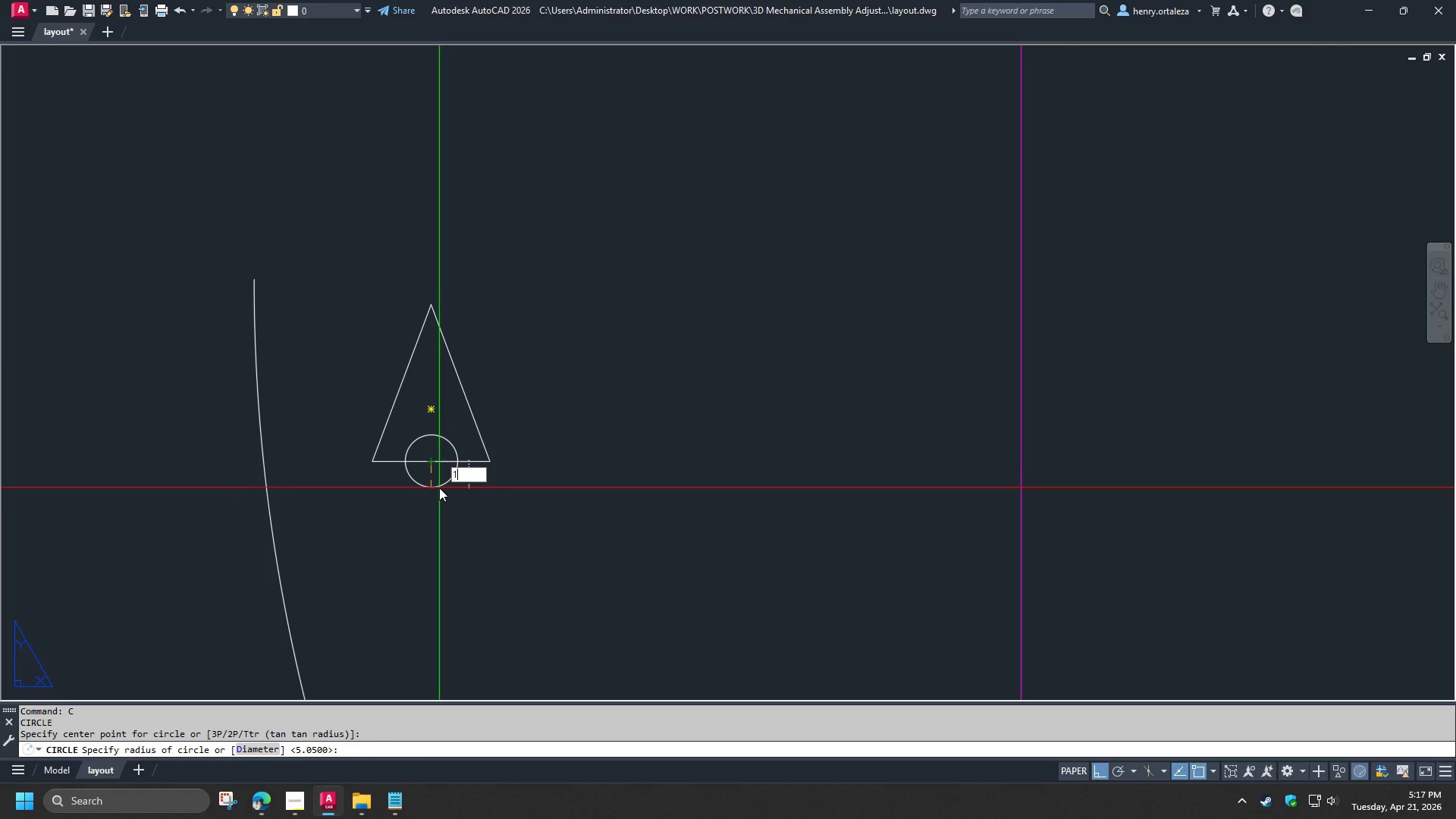 
key(Space)
 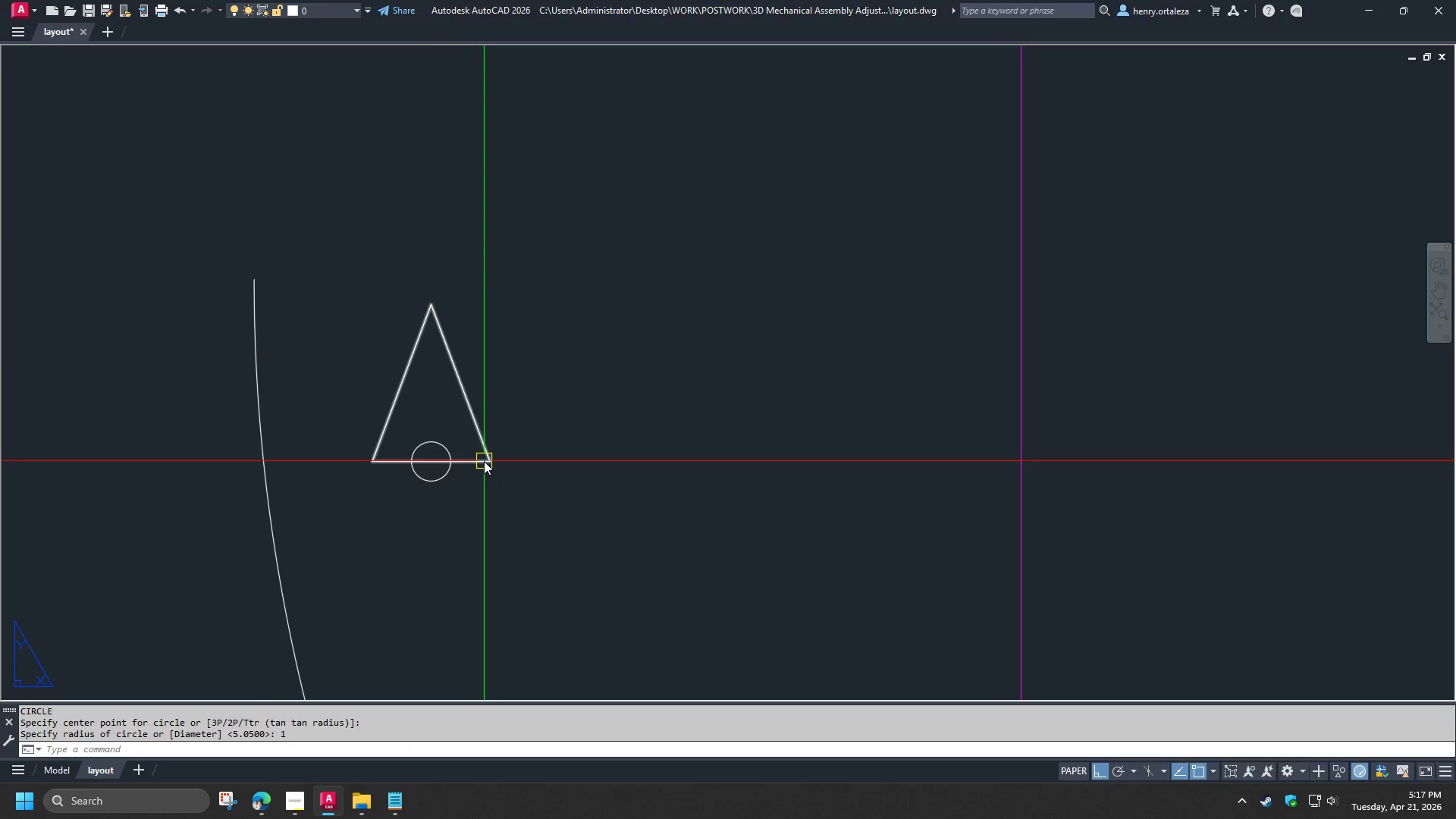 
left_click([484, 461])
 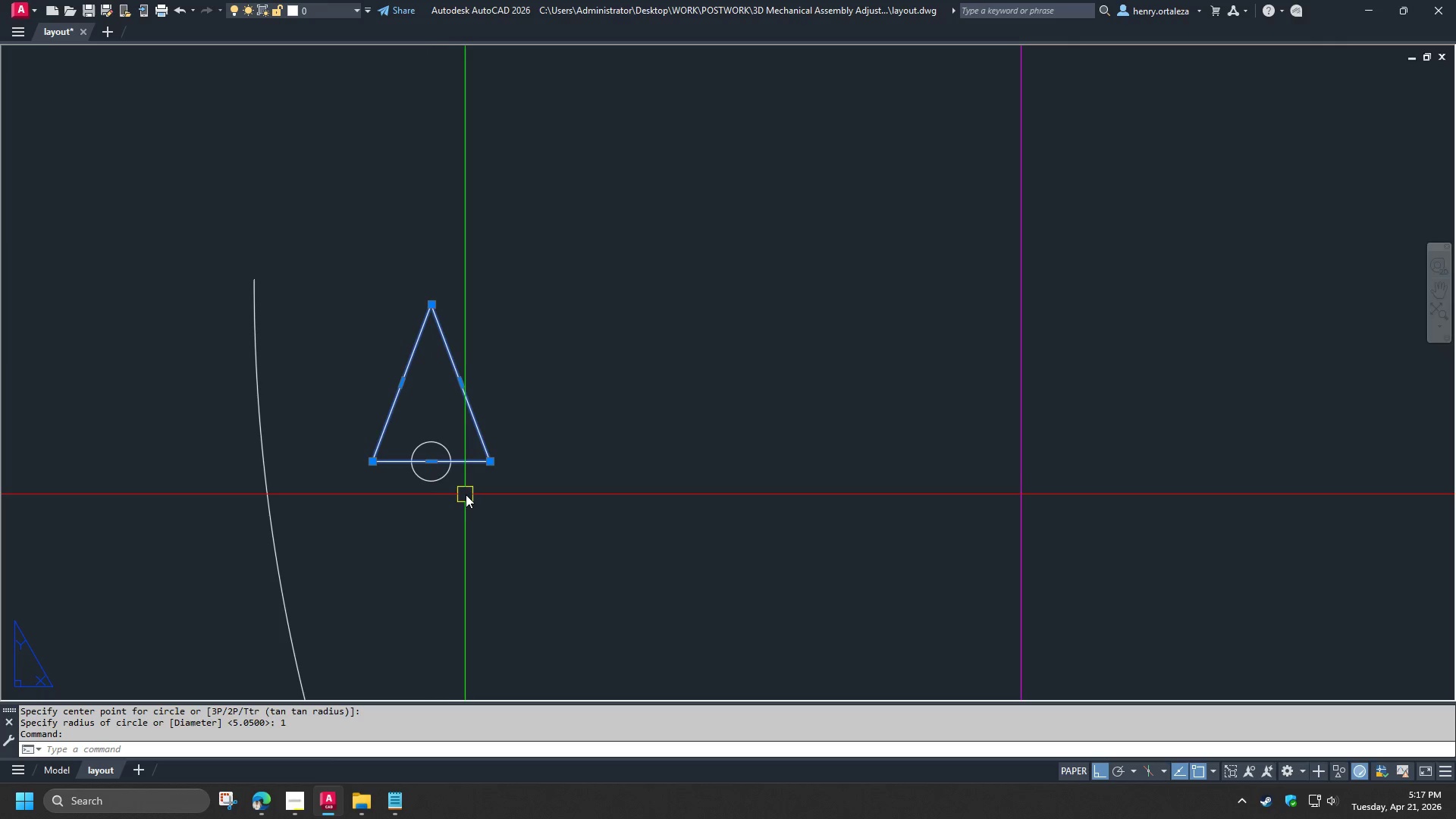 
mouse_move([446, 475])
 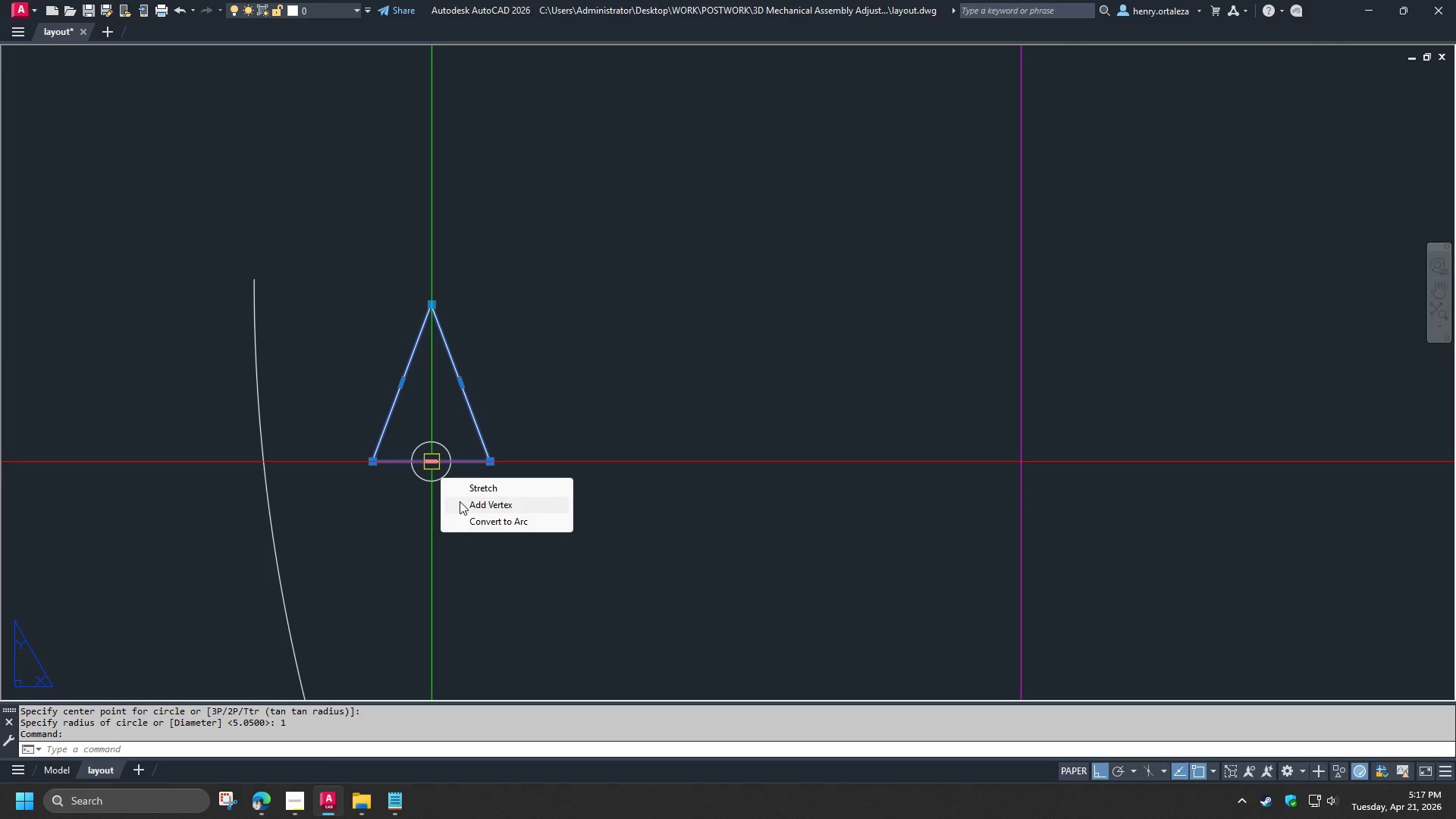 
left_click([460, 501])
 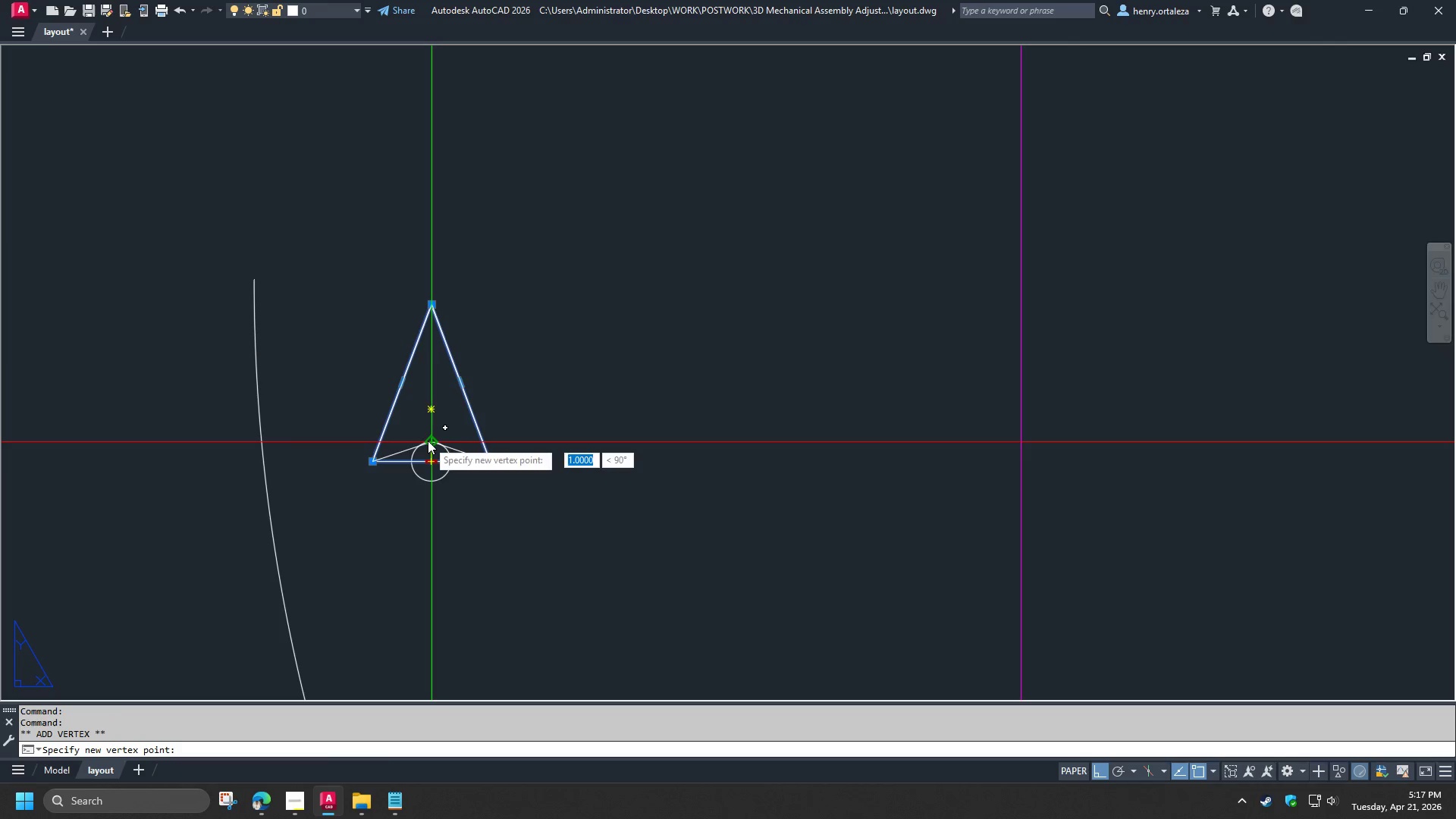 
left_click([428, 441])
 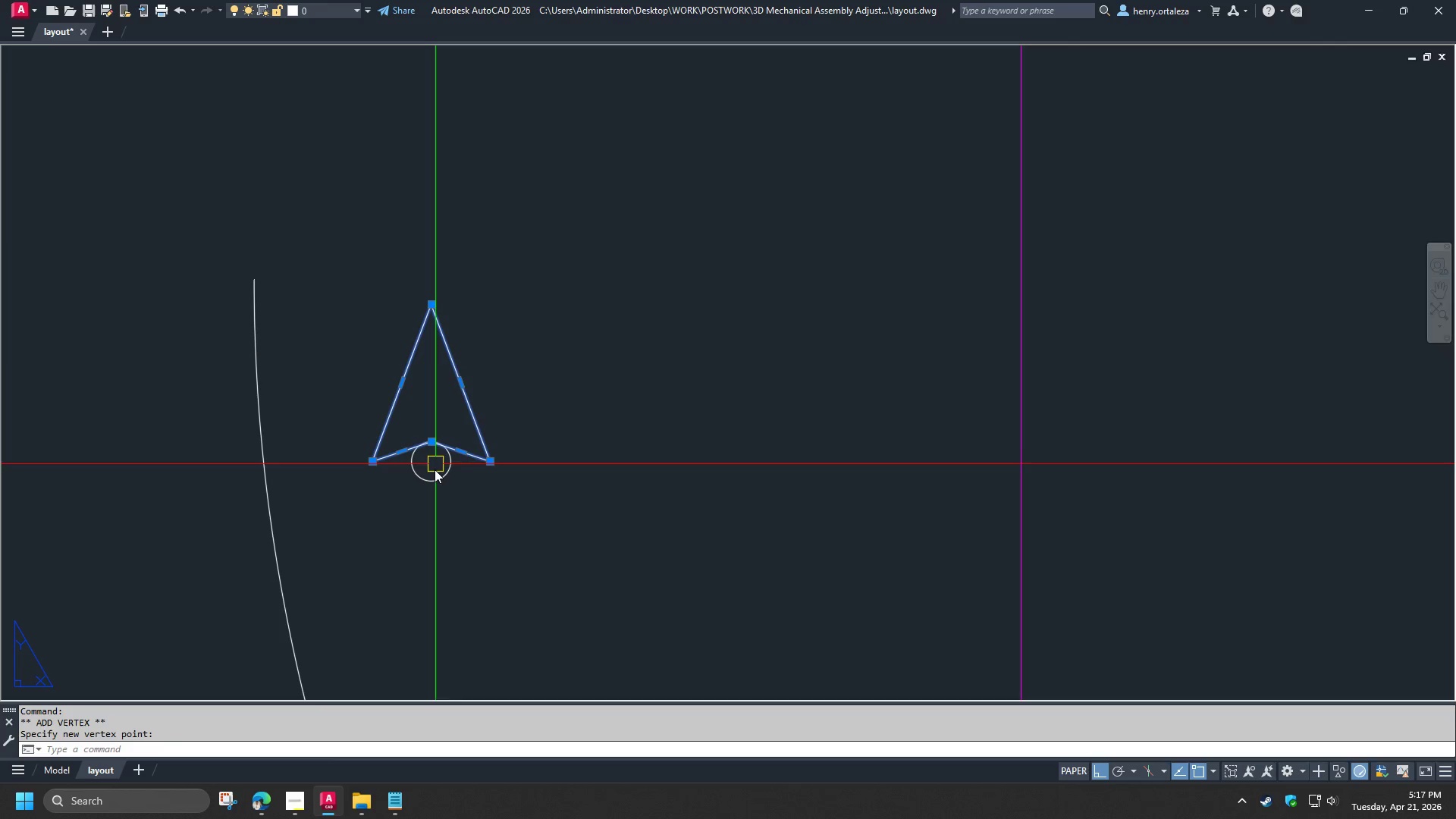 
key(Escape)
 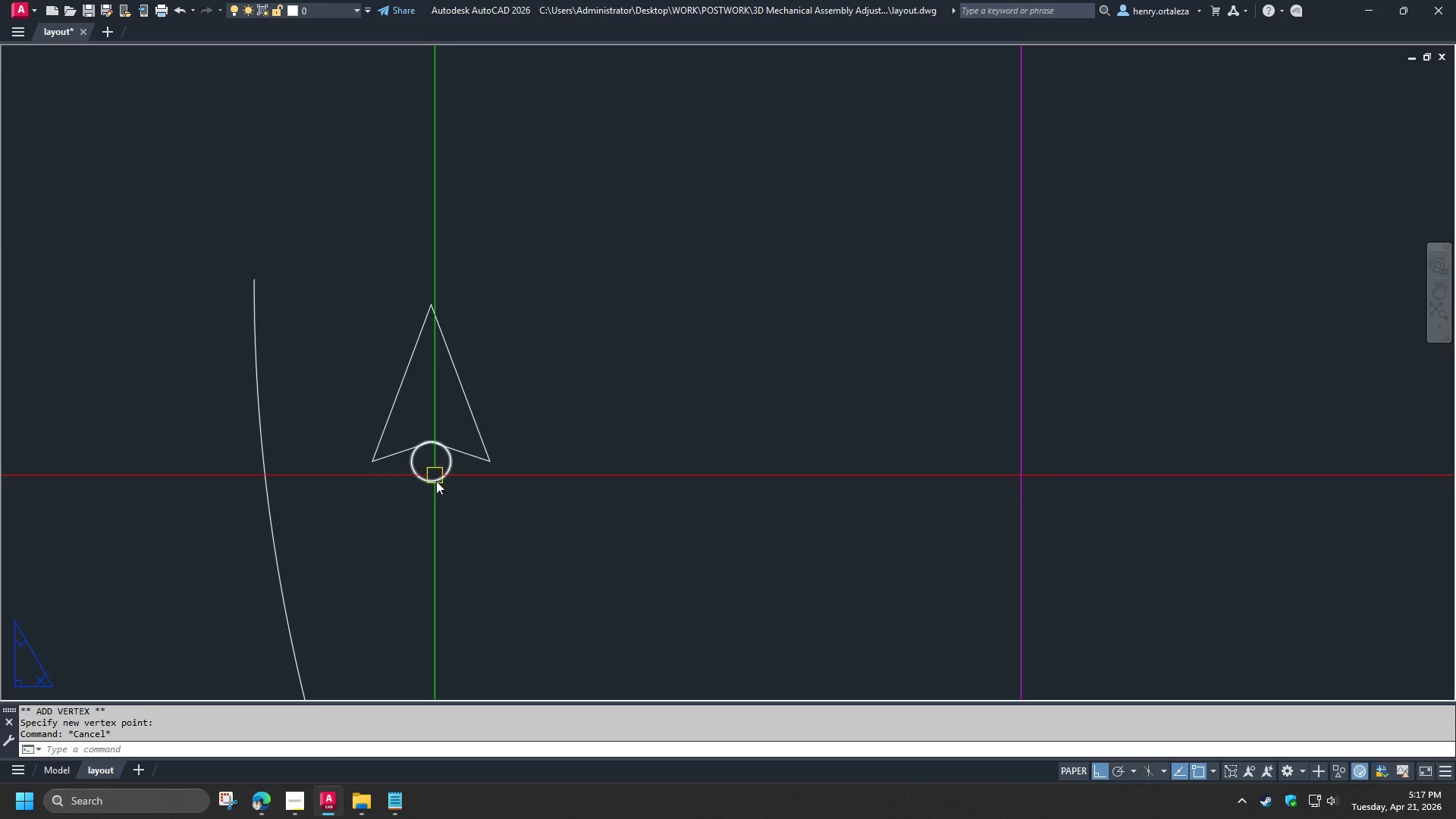 
left_click([436, 481])
 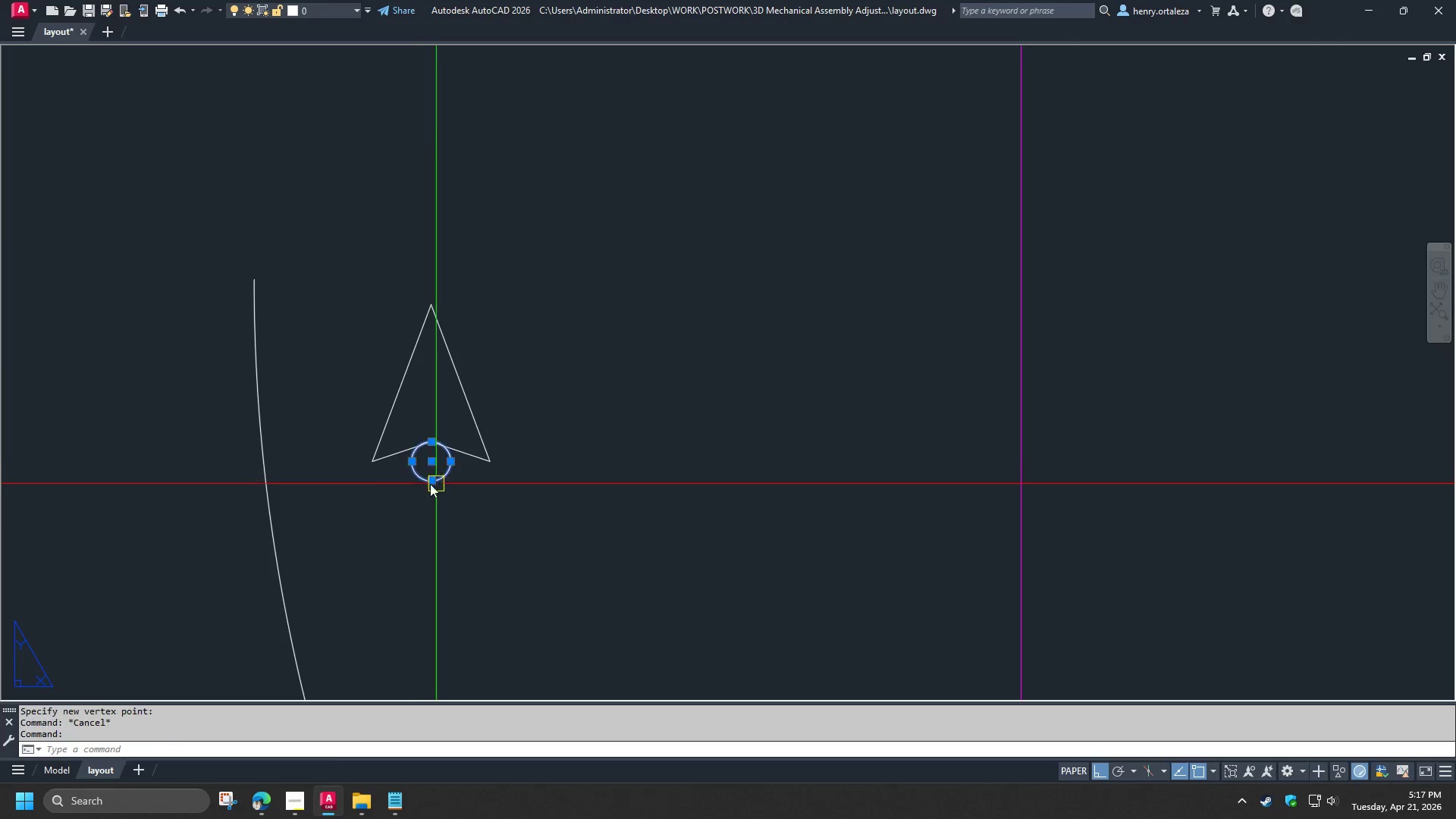 
key(E)
 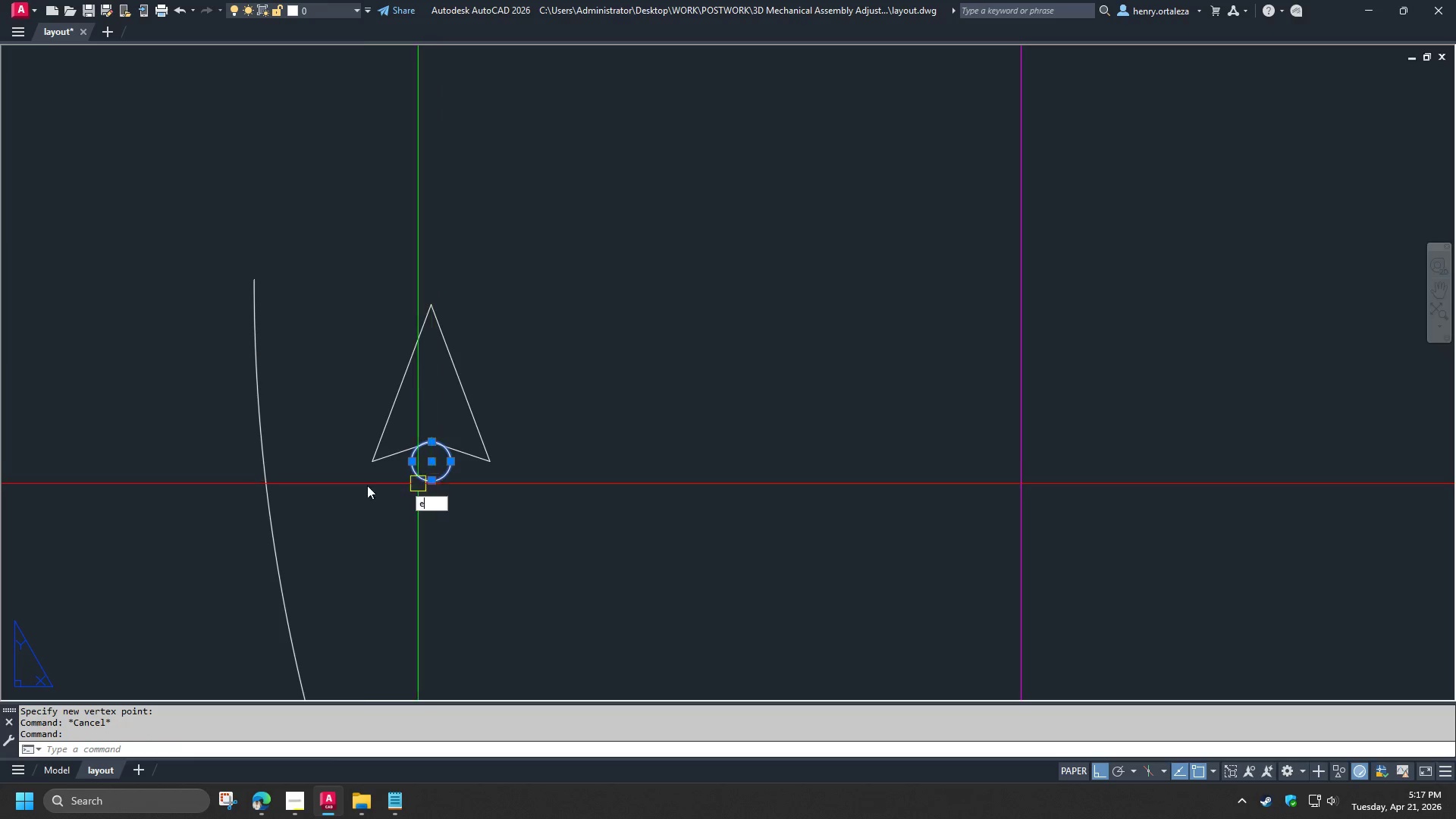 
key(Space)
 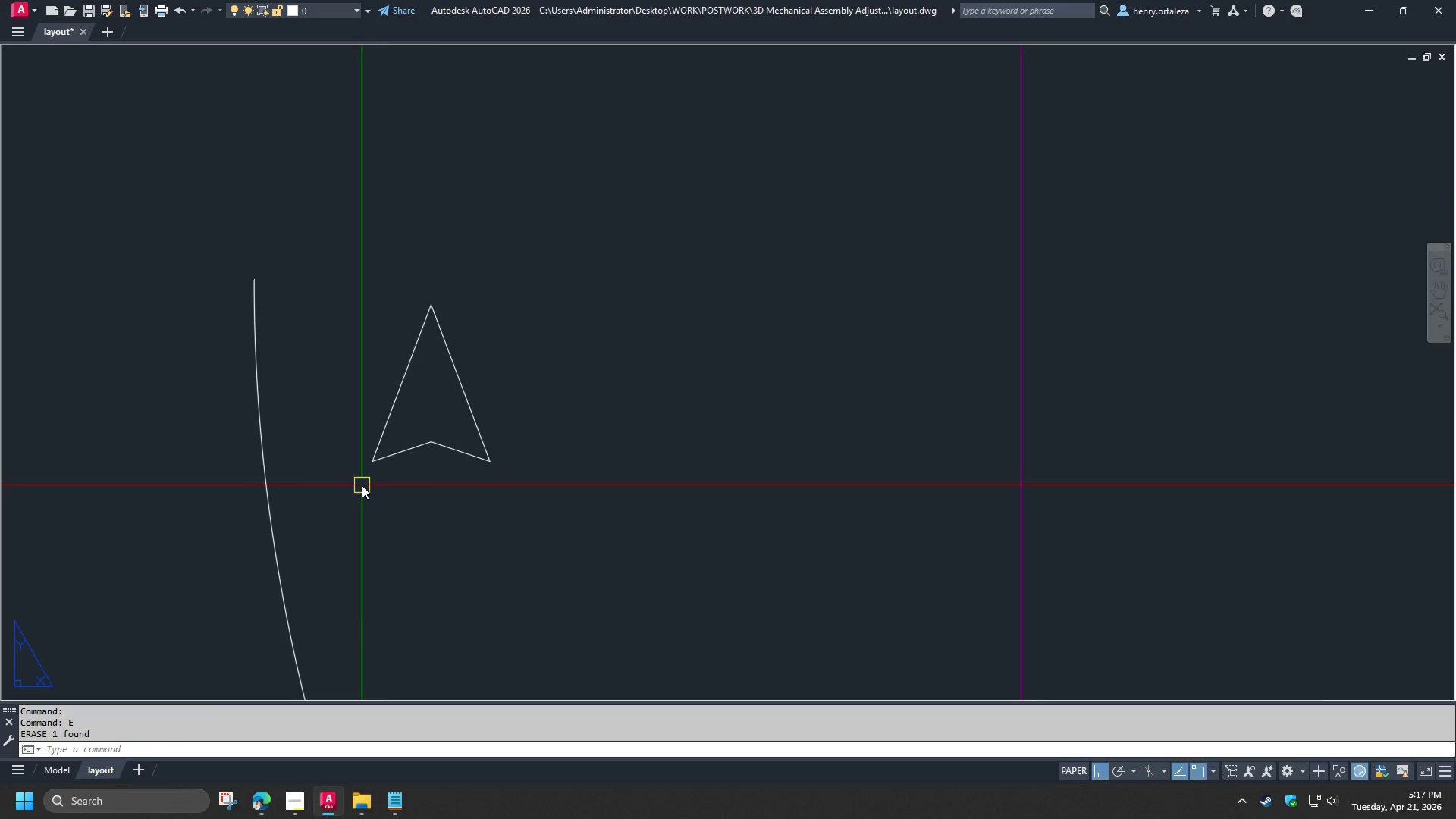 
scroll: coordinate [435, 447], scroll_direction: down, amount: 4.0
 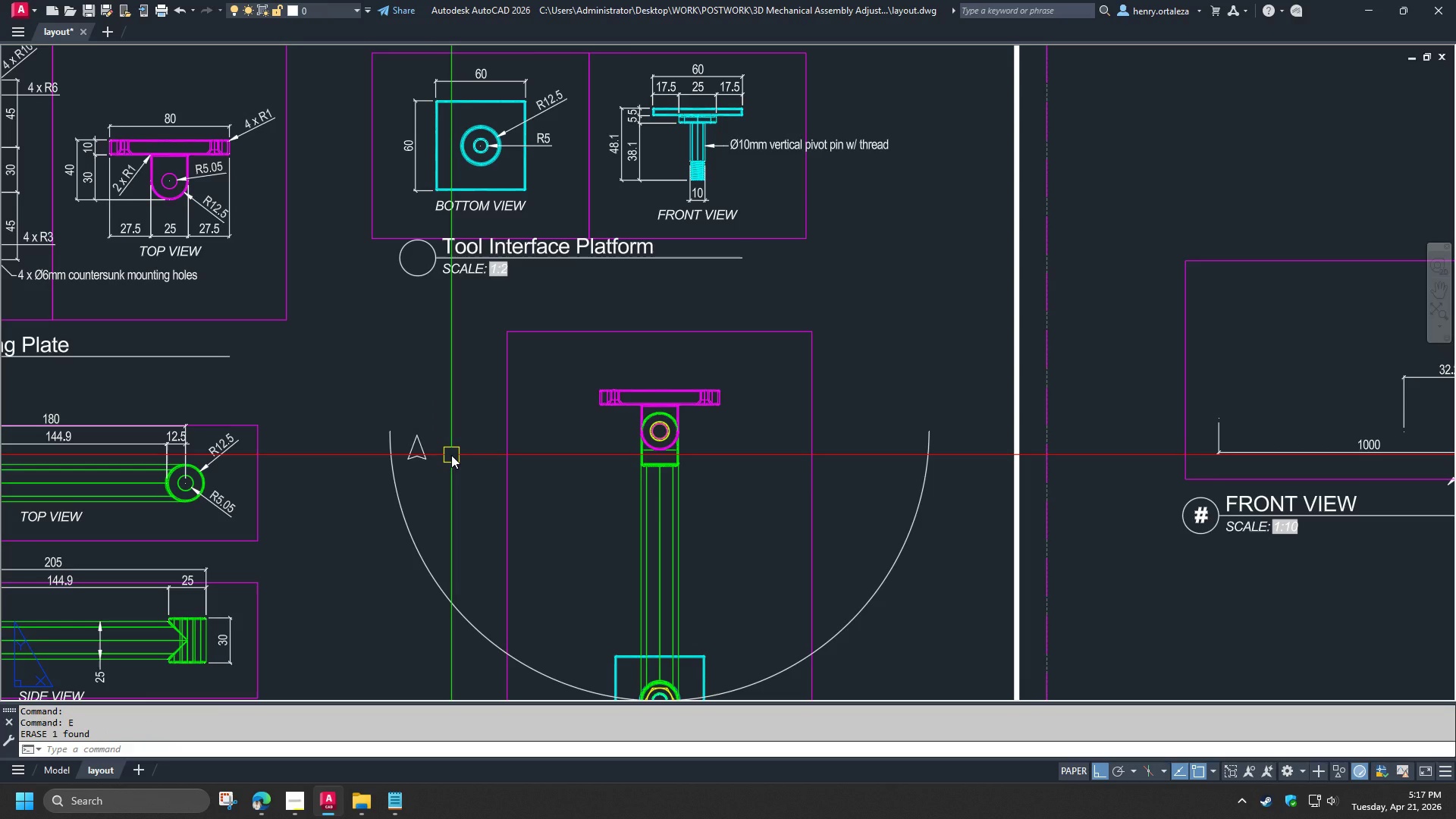 
key(C)
 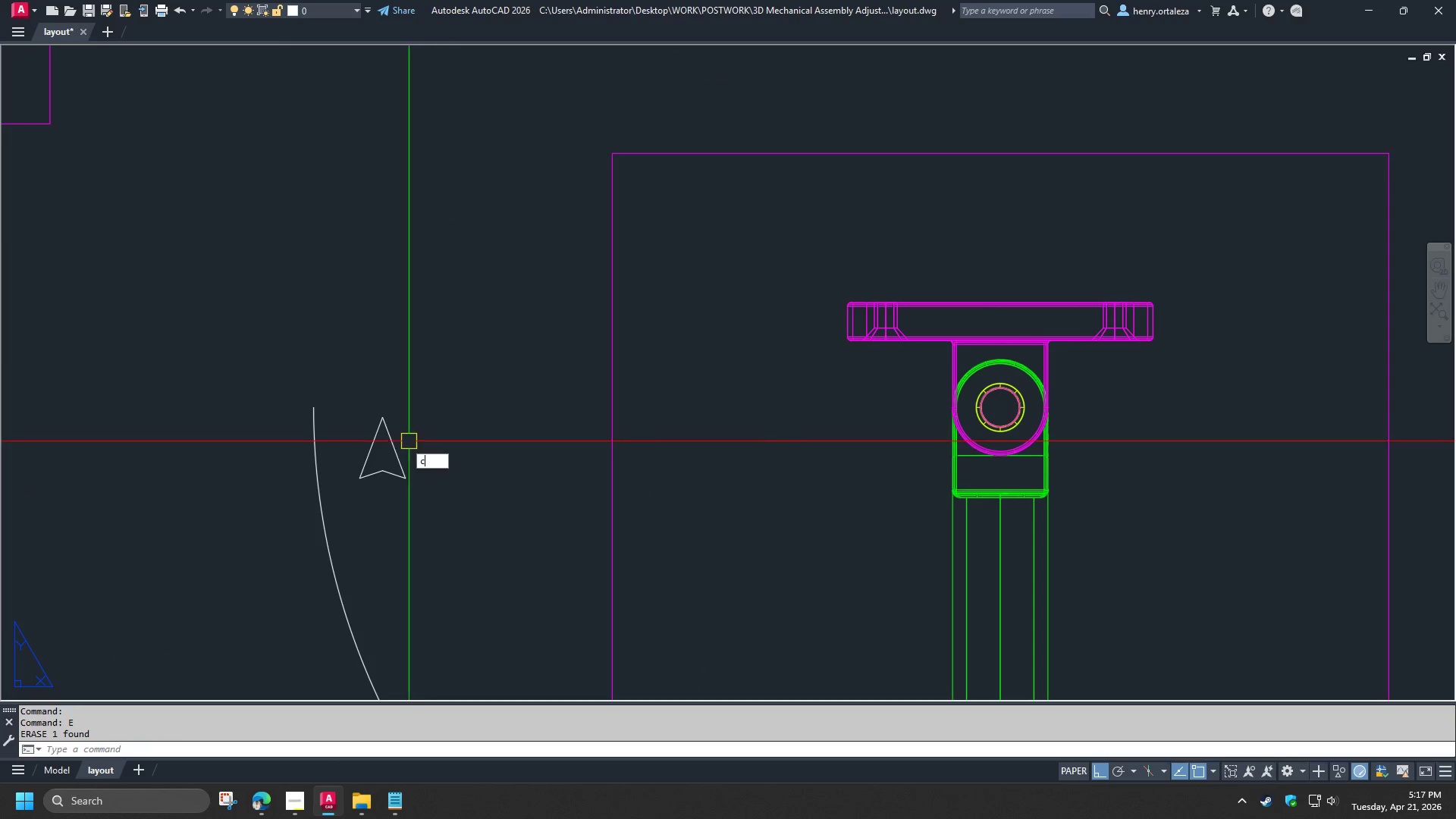 
key(Space)
 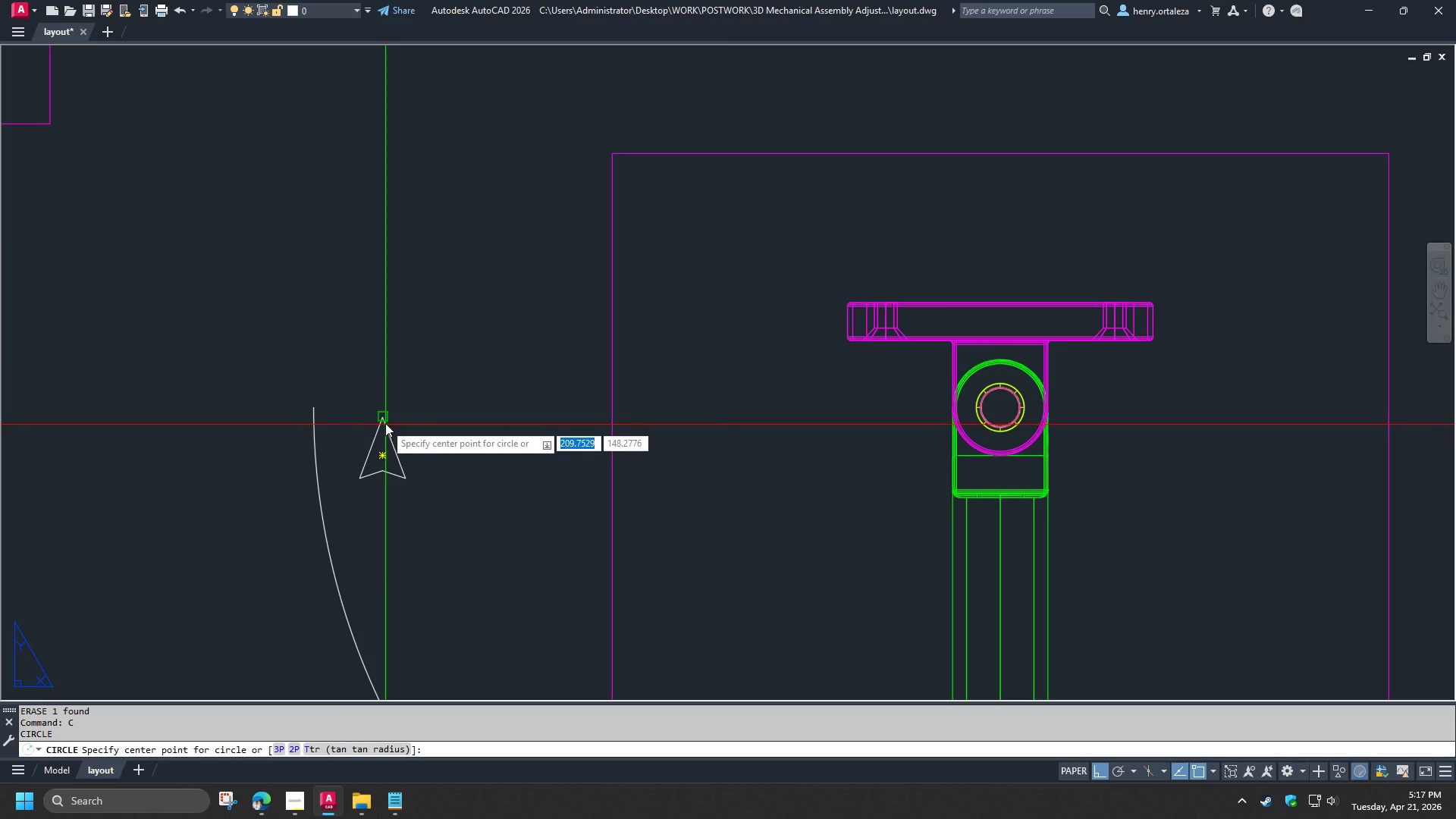 
scroll: coordinate [435, 446], scroll_direction: up, amount: 2.0
 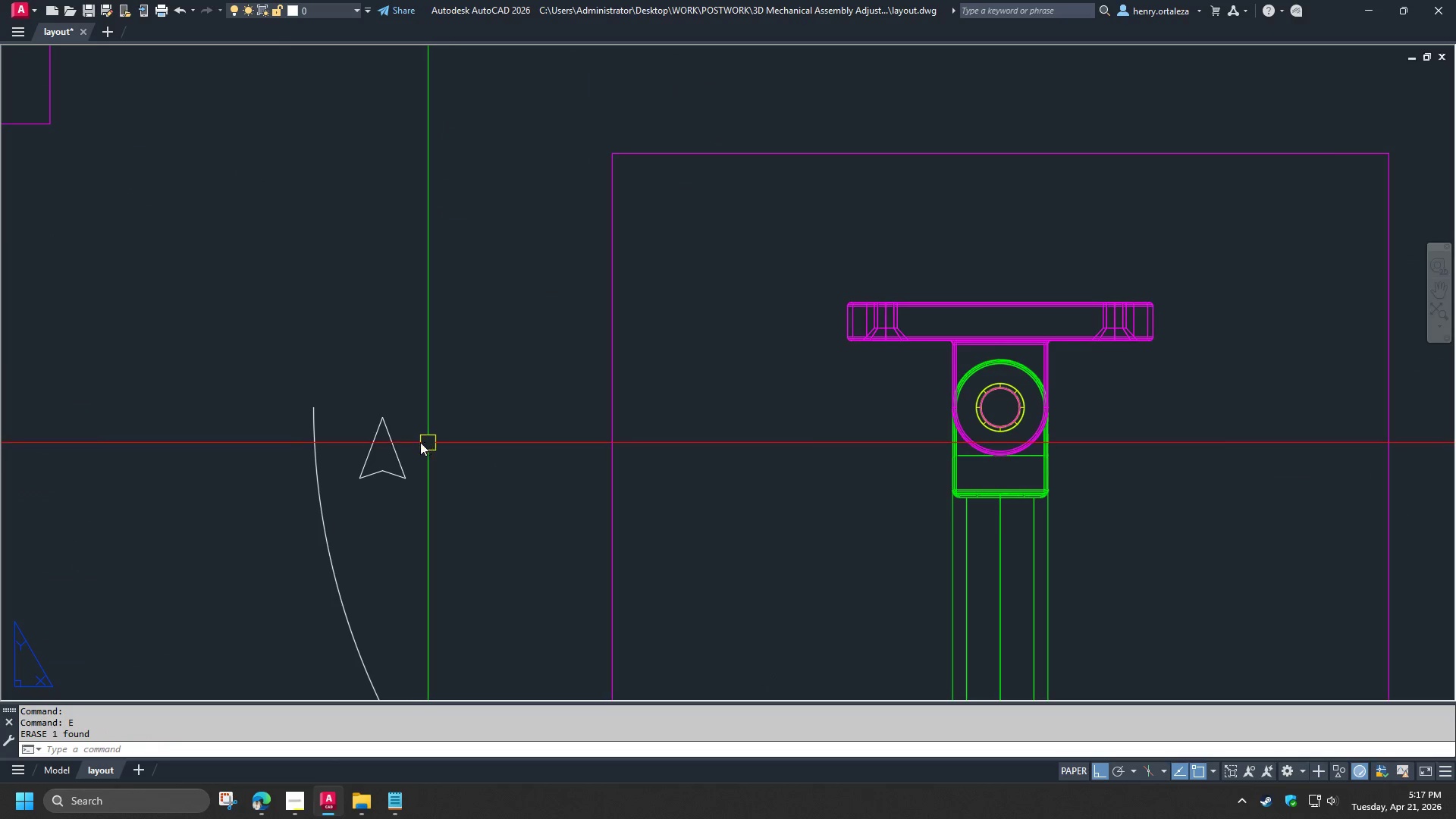 
left_click([385, 423])
 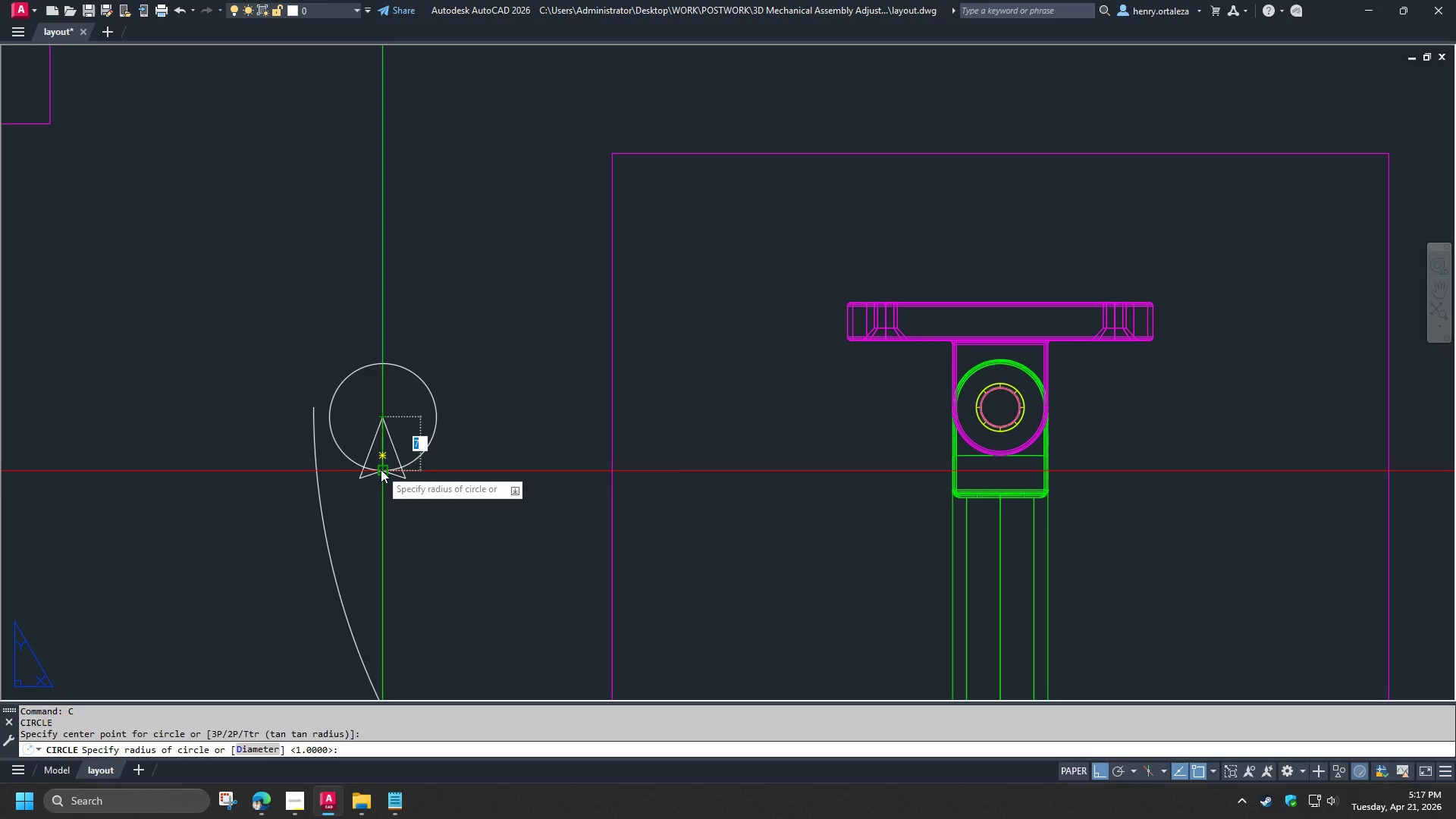 
left_click([381, 469])
 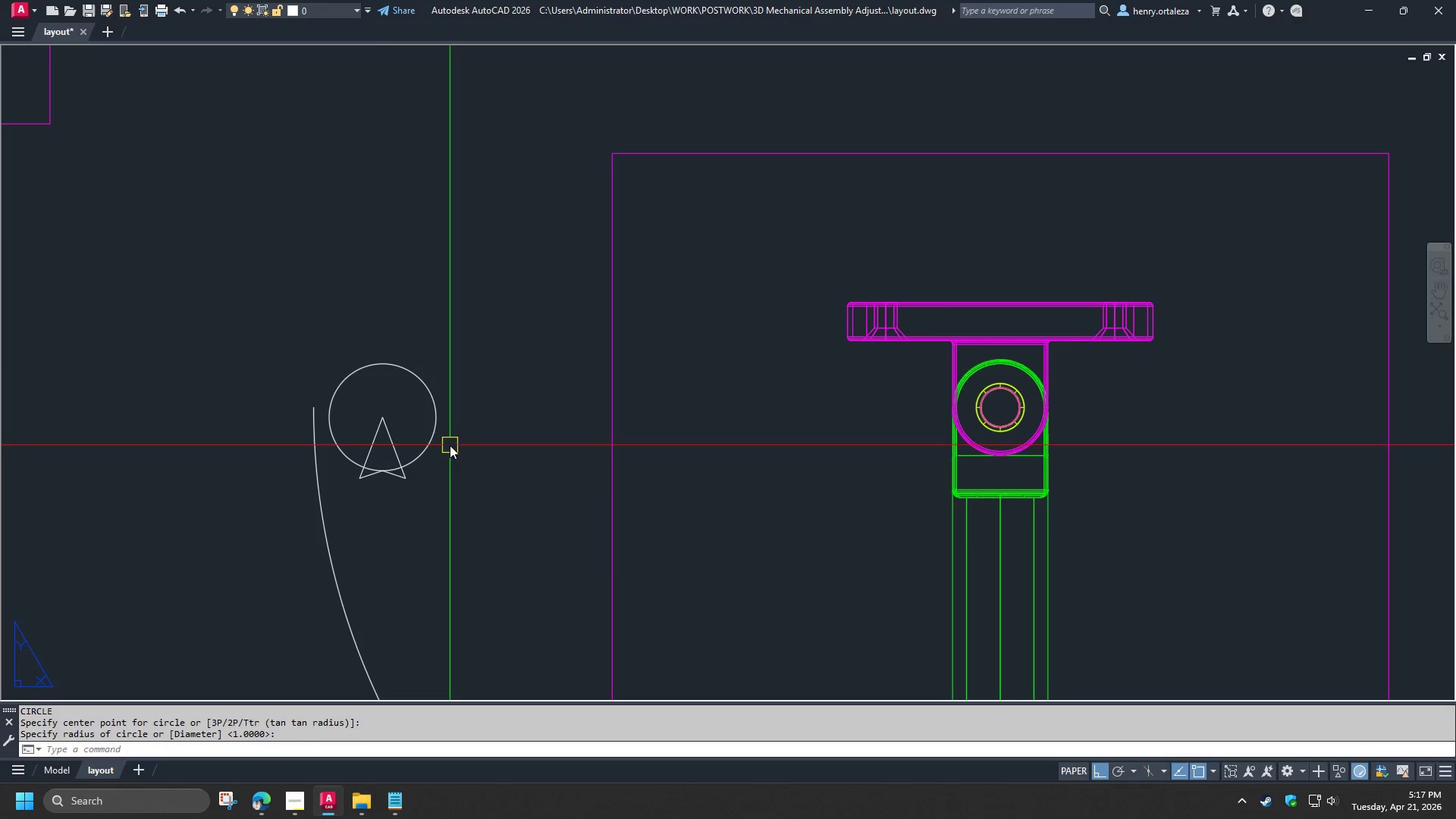 
scroll: coordinate [440, 399], scroll_direction: down, amount: 3.0
 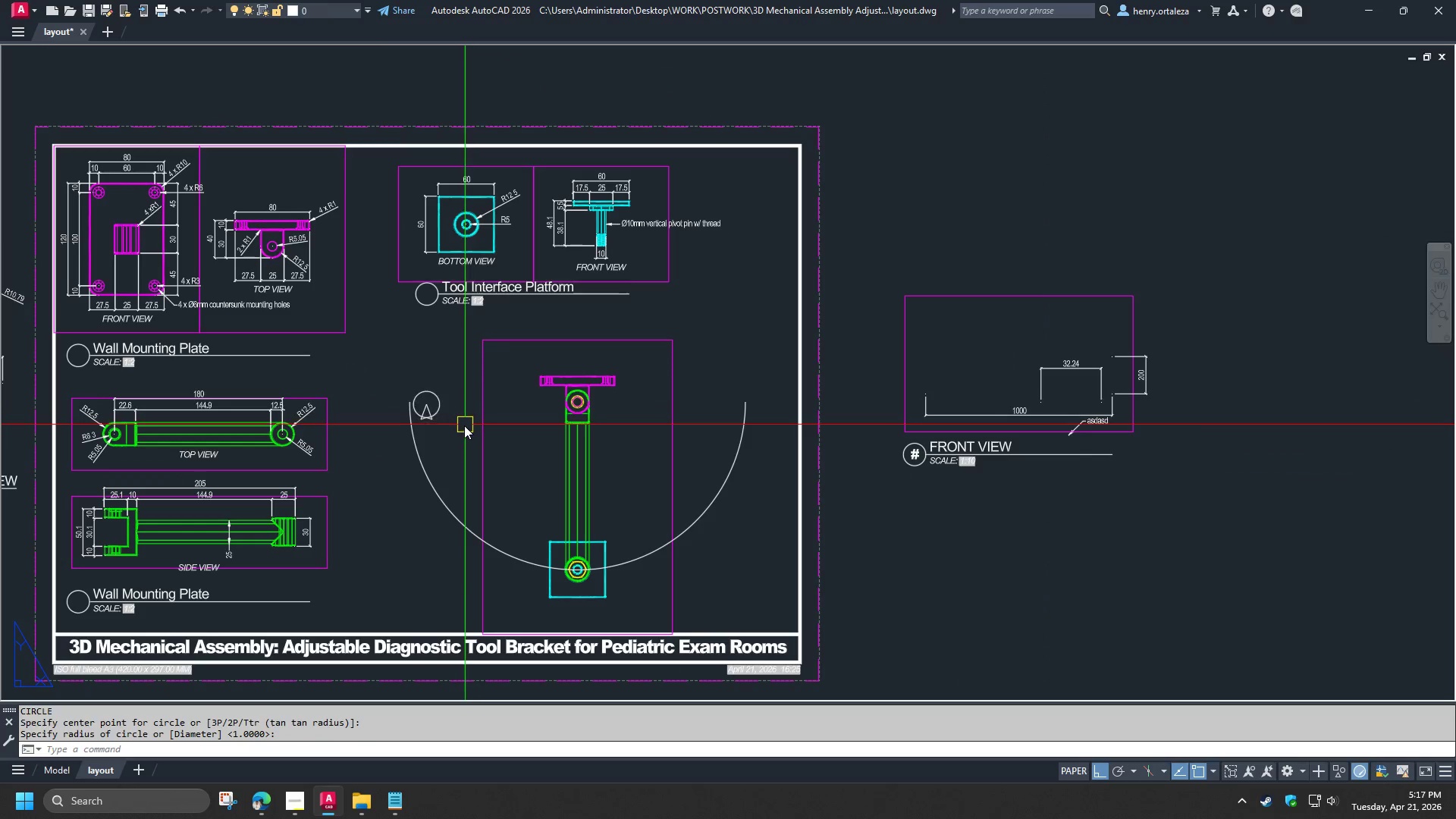 
scroll: coordinate [419, 446], scroll_direction: up, amount: 4.0
 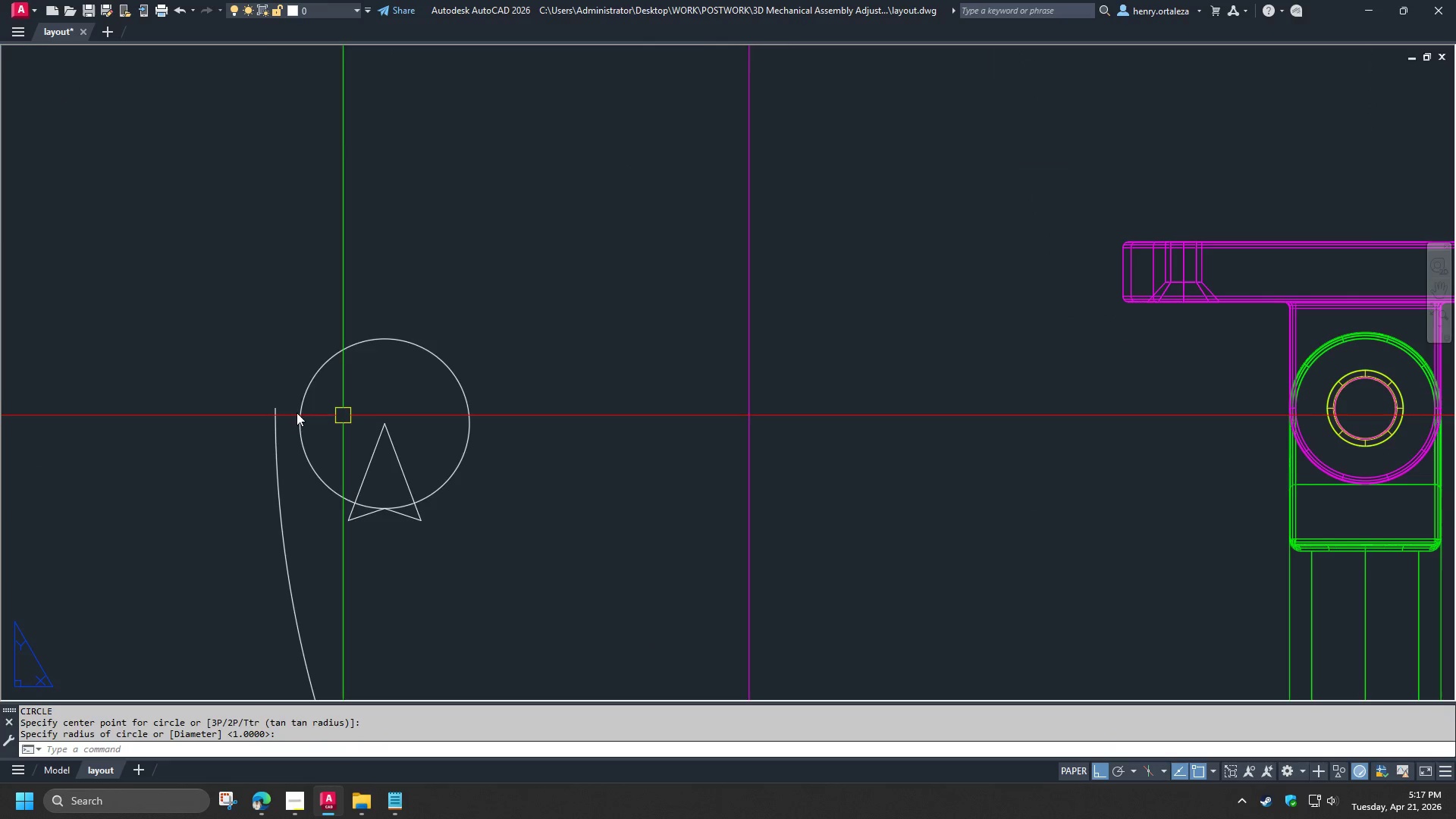 
key(C)
 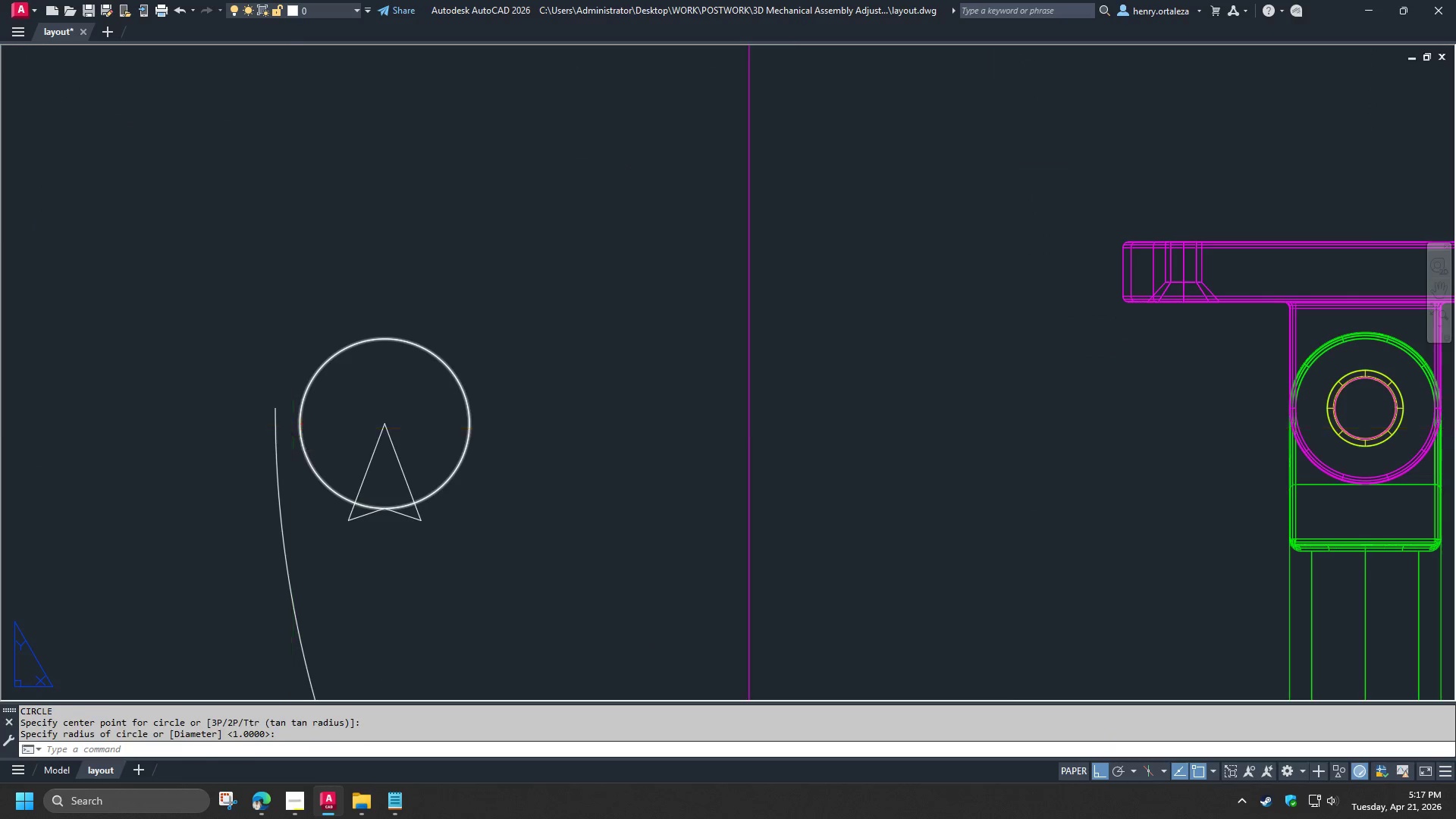 
key(Space)
 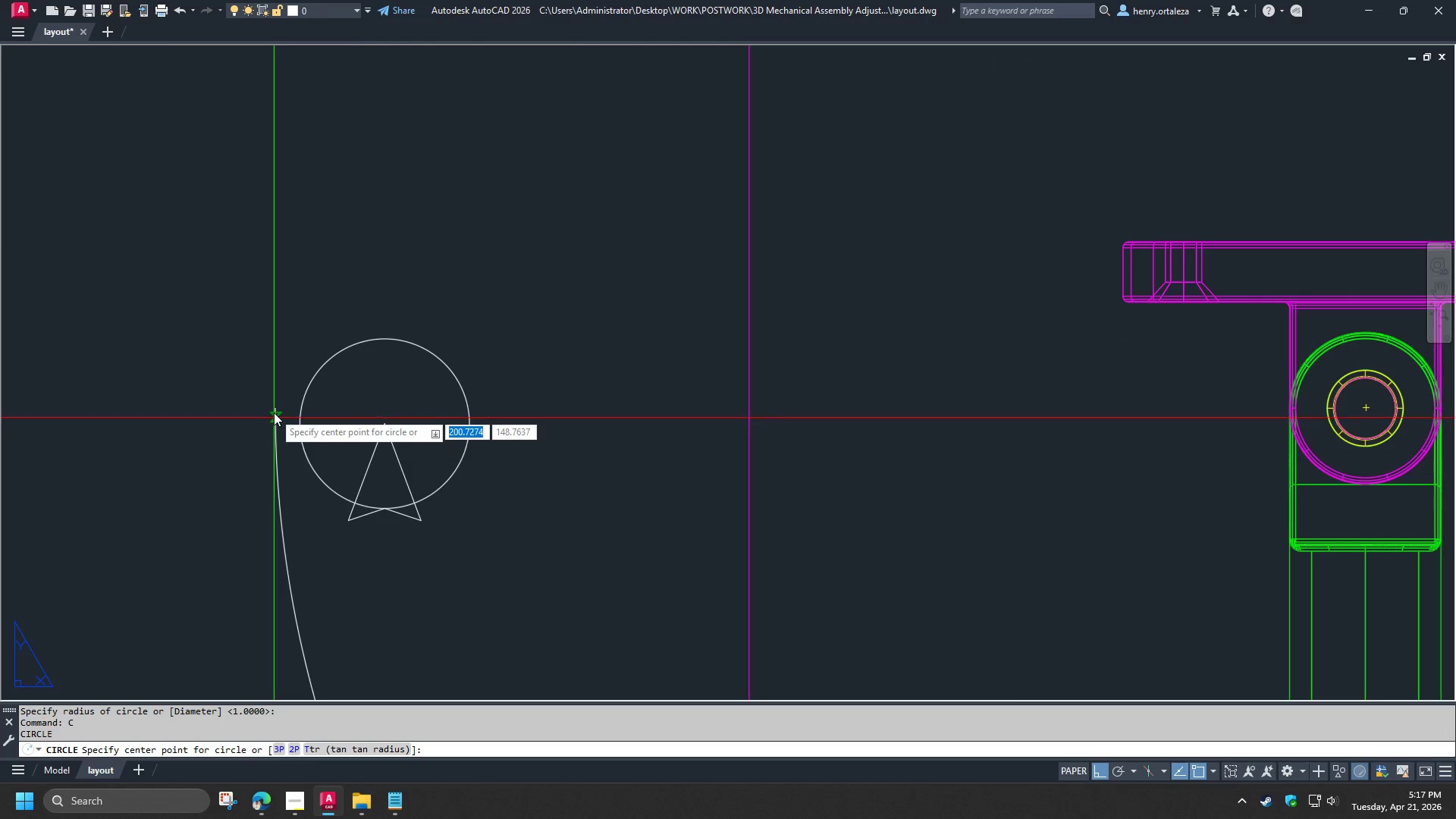 
left_click([274, 412])
 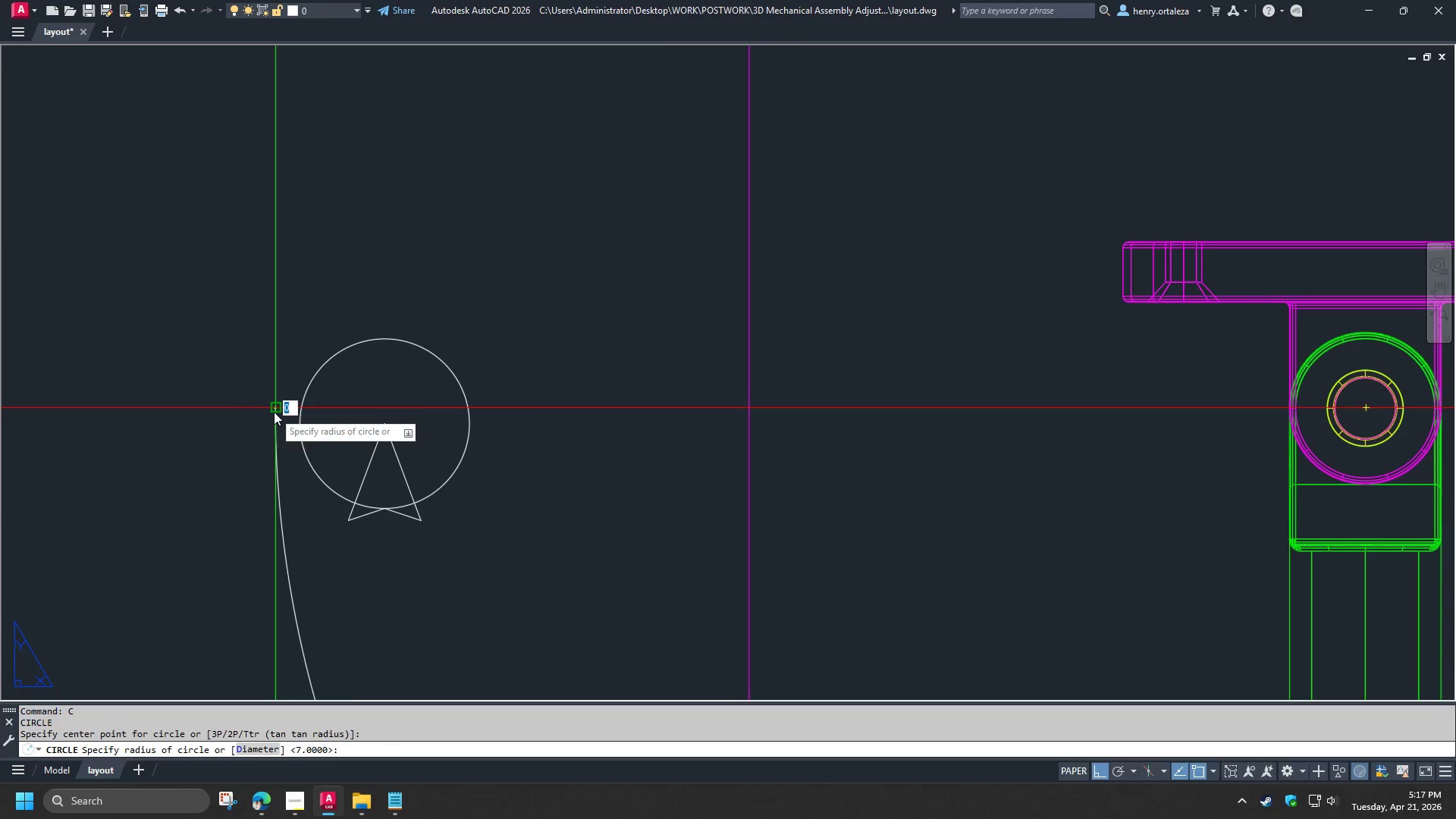 
key(Space)
 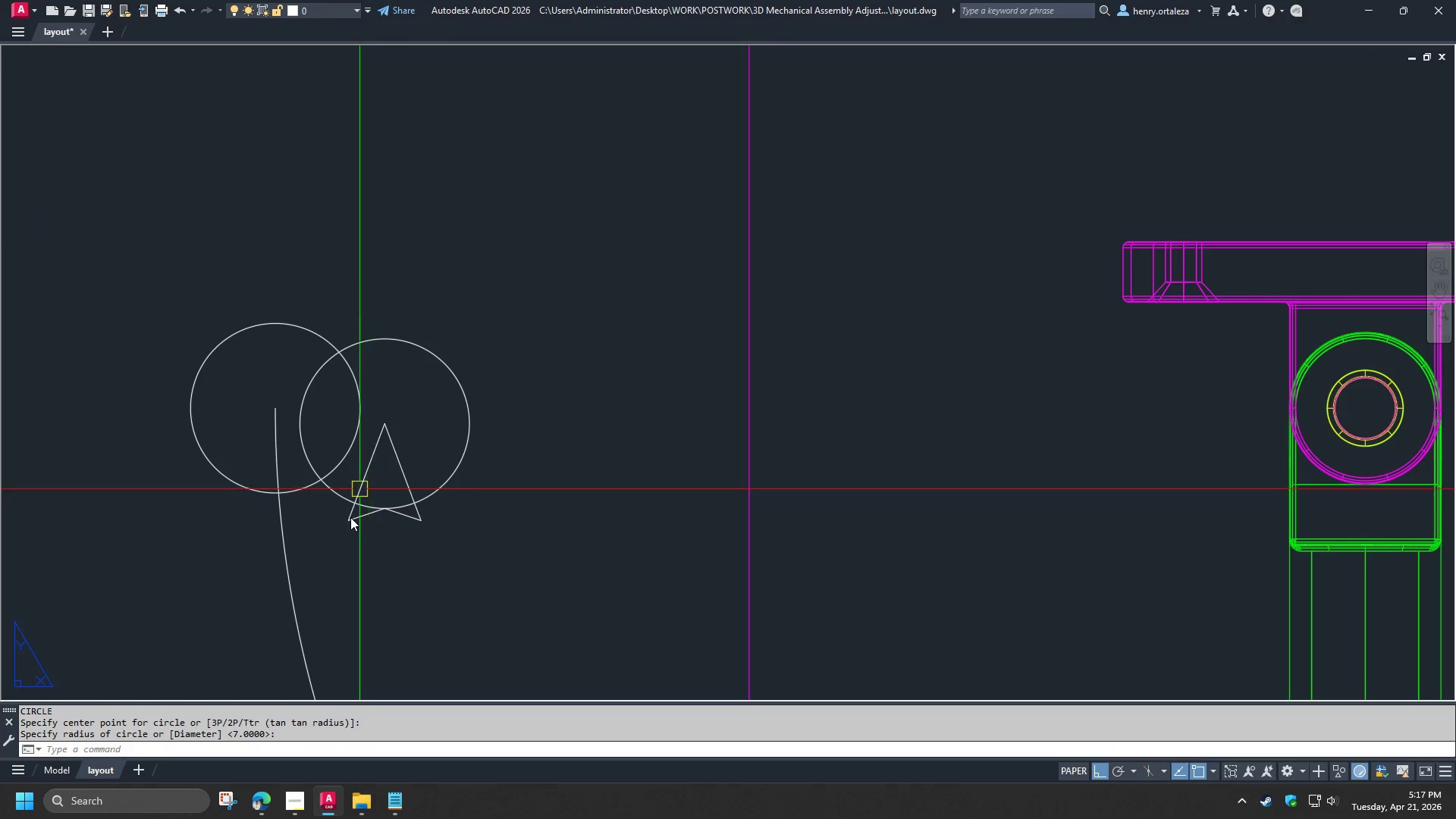 
scroll: coordinate [343, 506], scroll_direction: up, amount: 1.0
 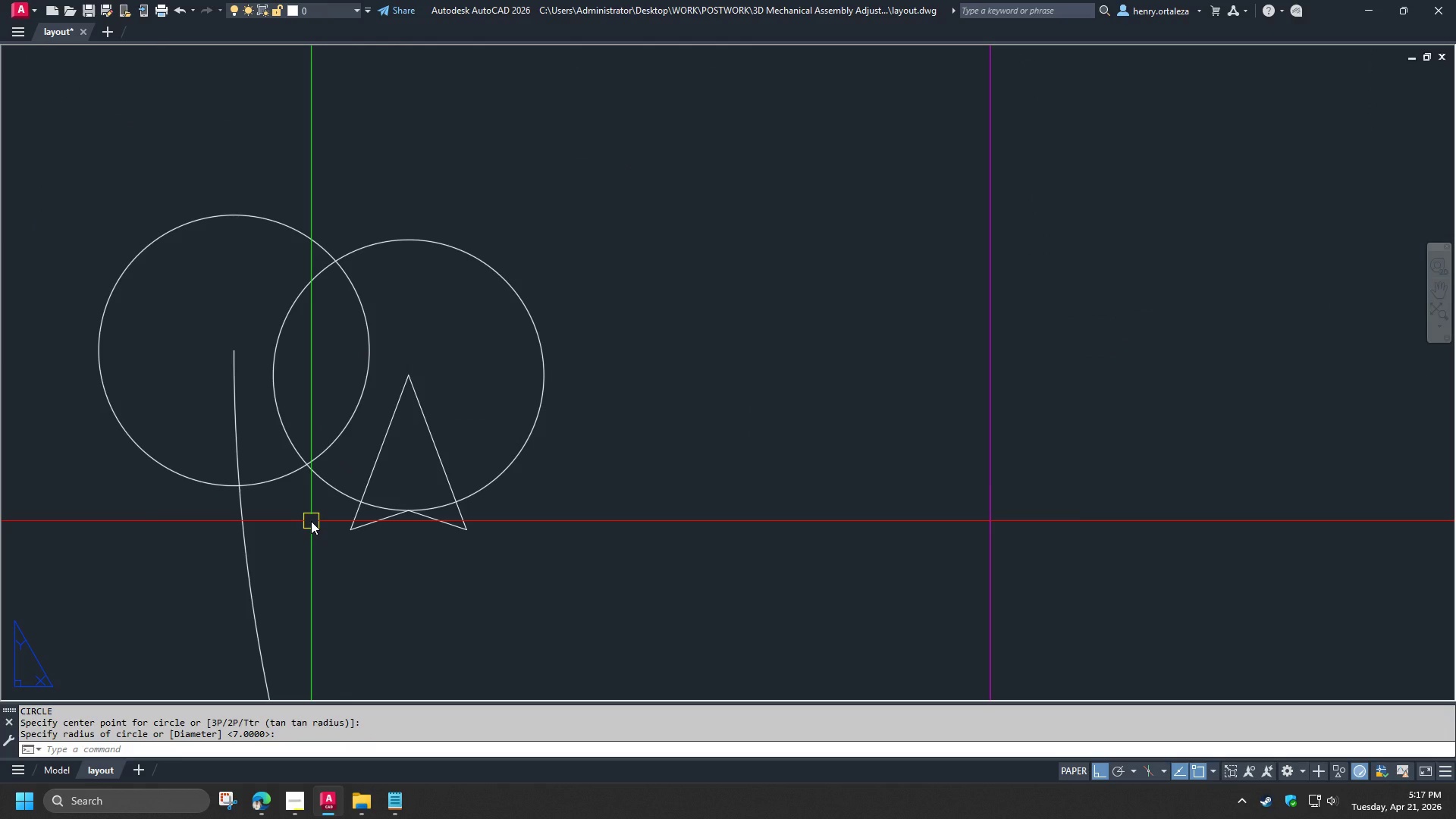 
type(tr )
 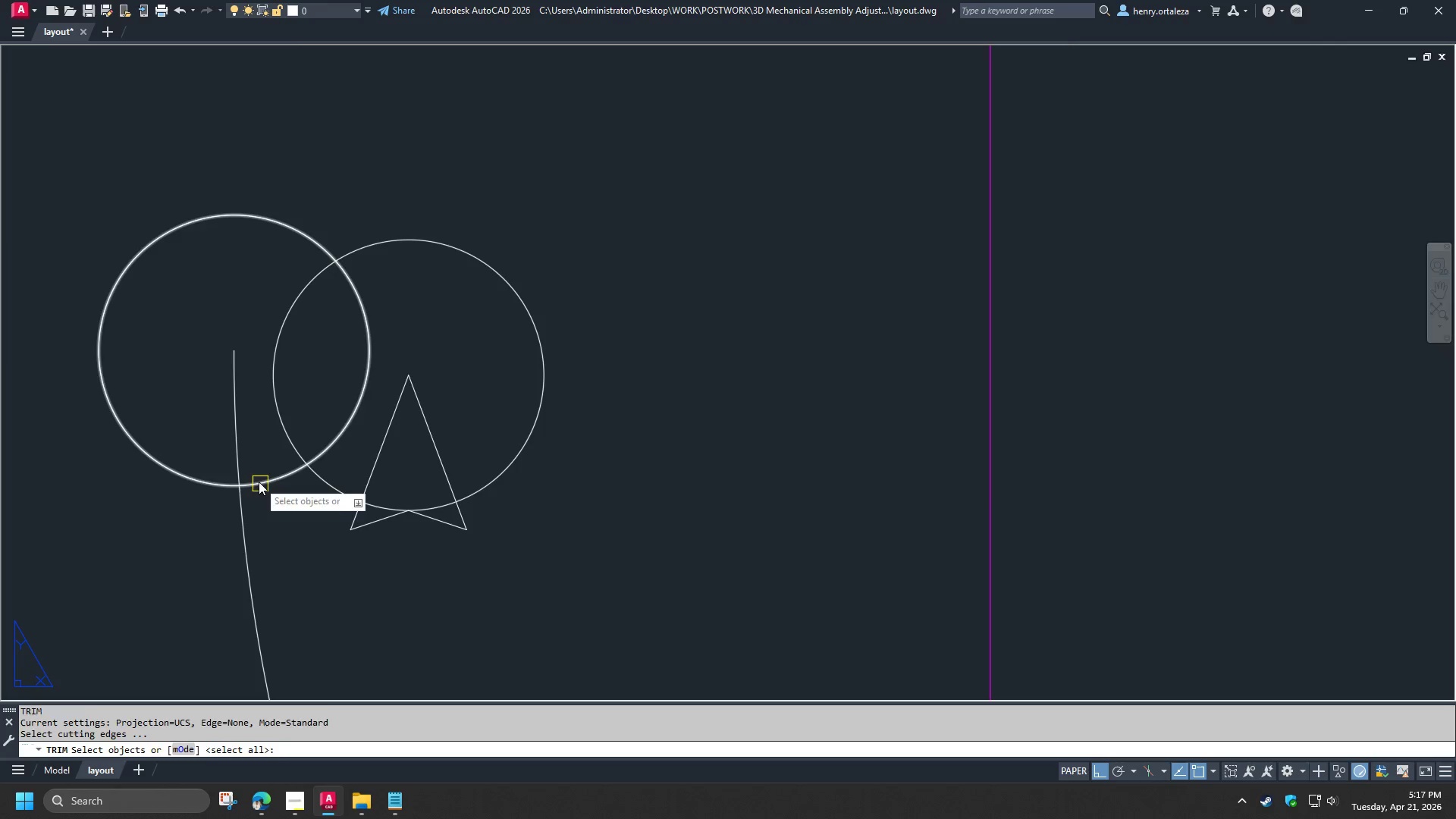 
left_click([259, 482])
 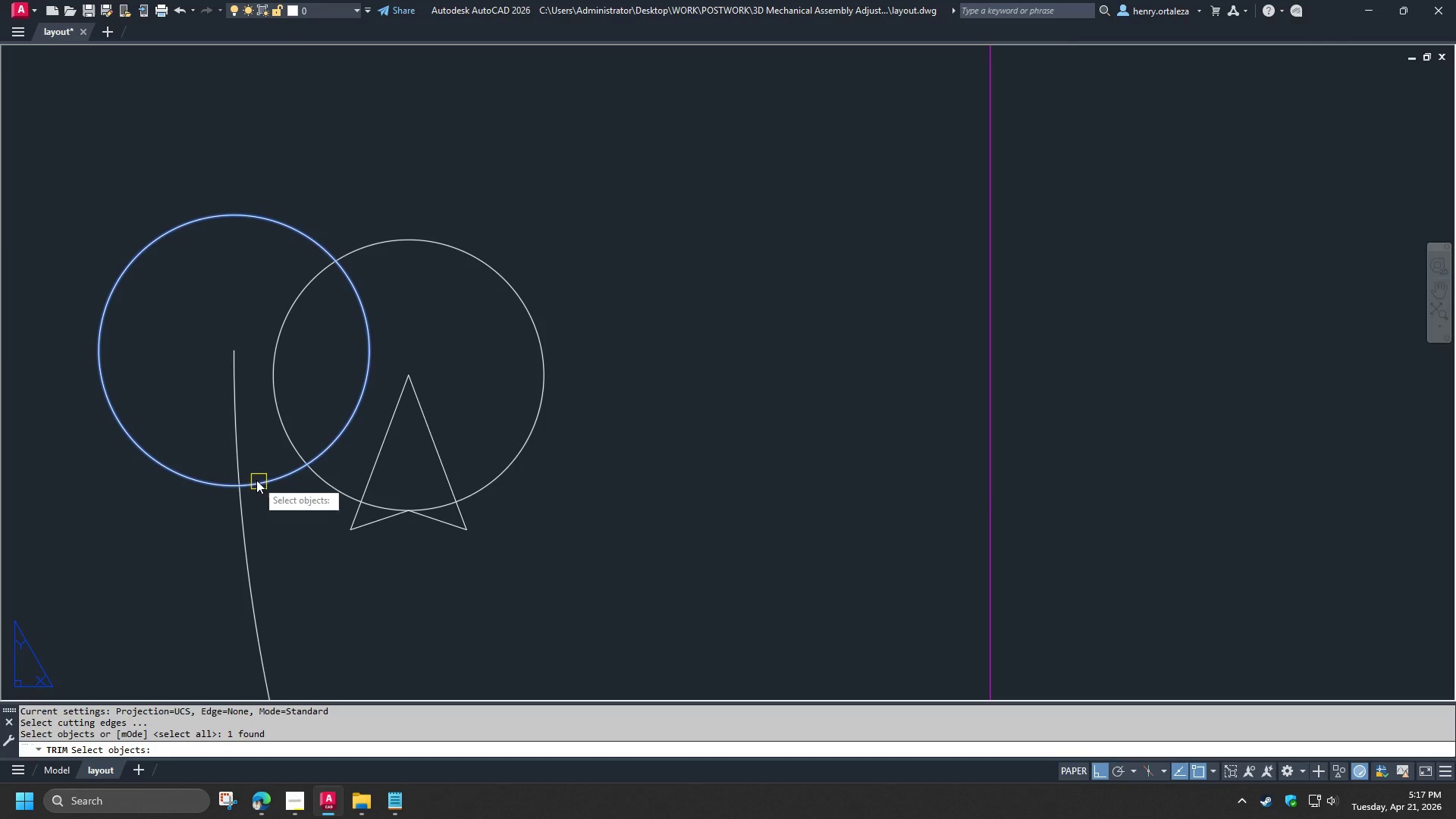 
key(Space)
 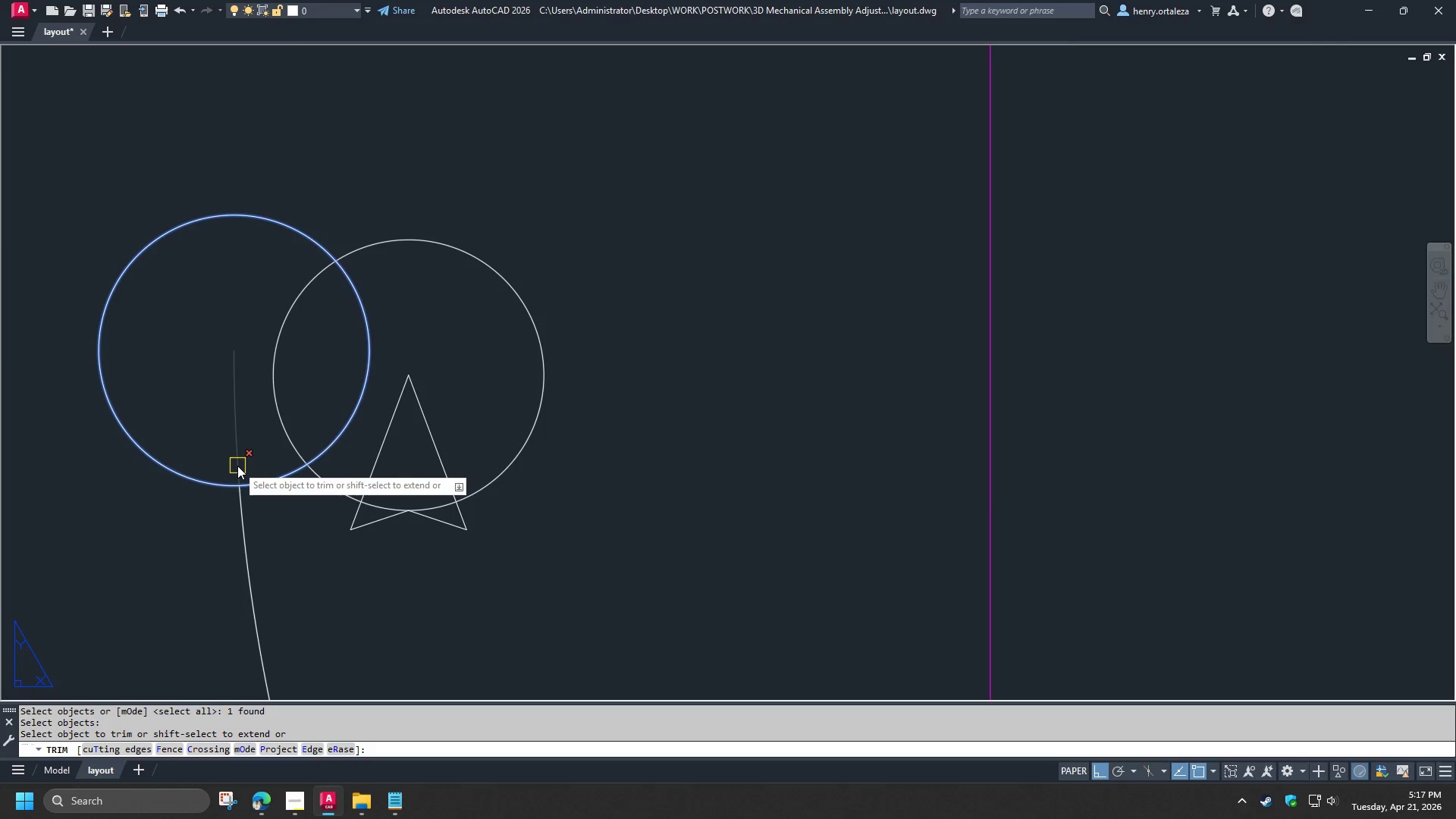 
left_click([237, 466])
 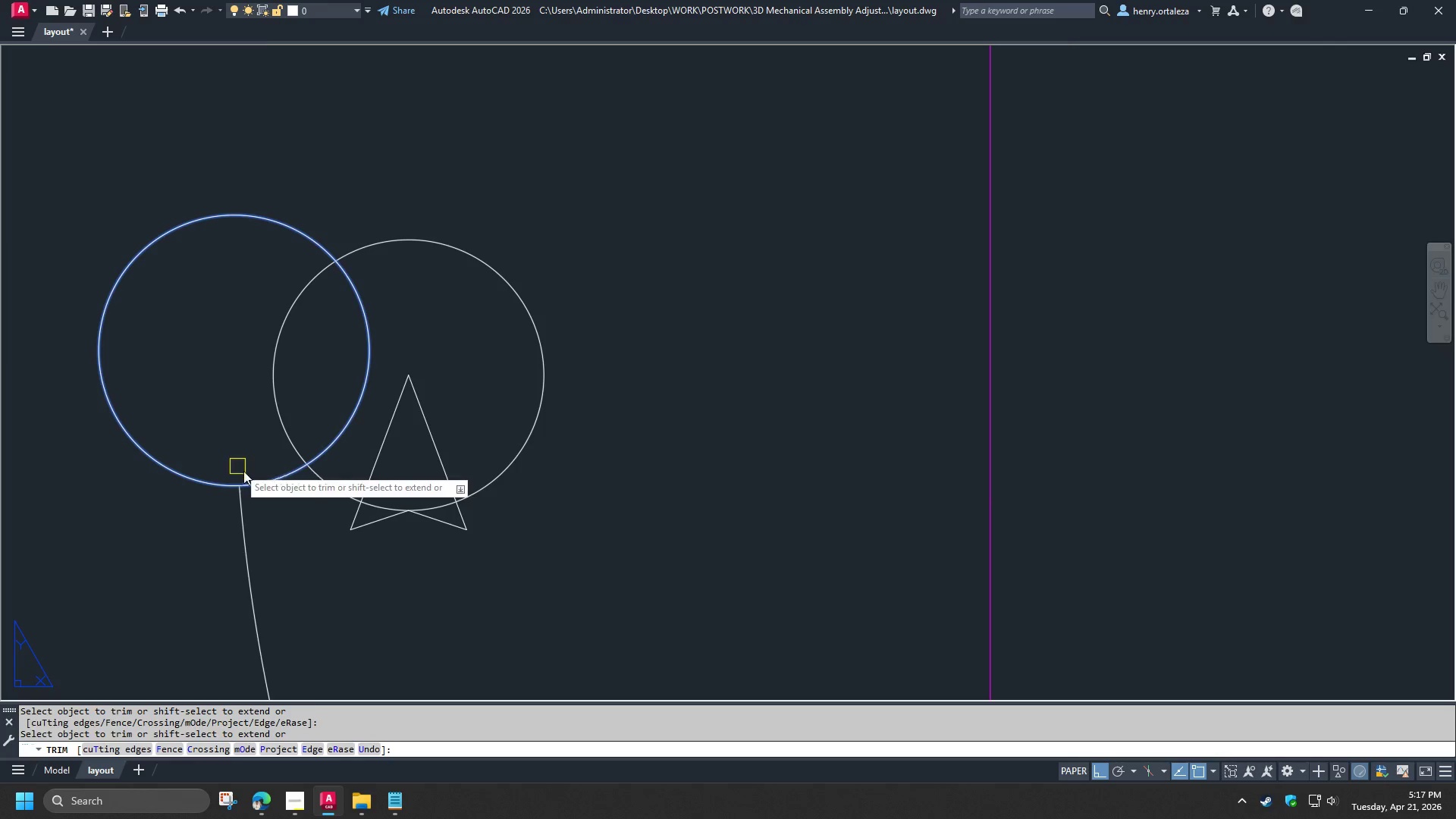 
key(Space)
 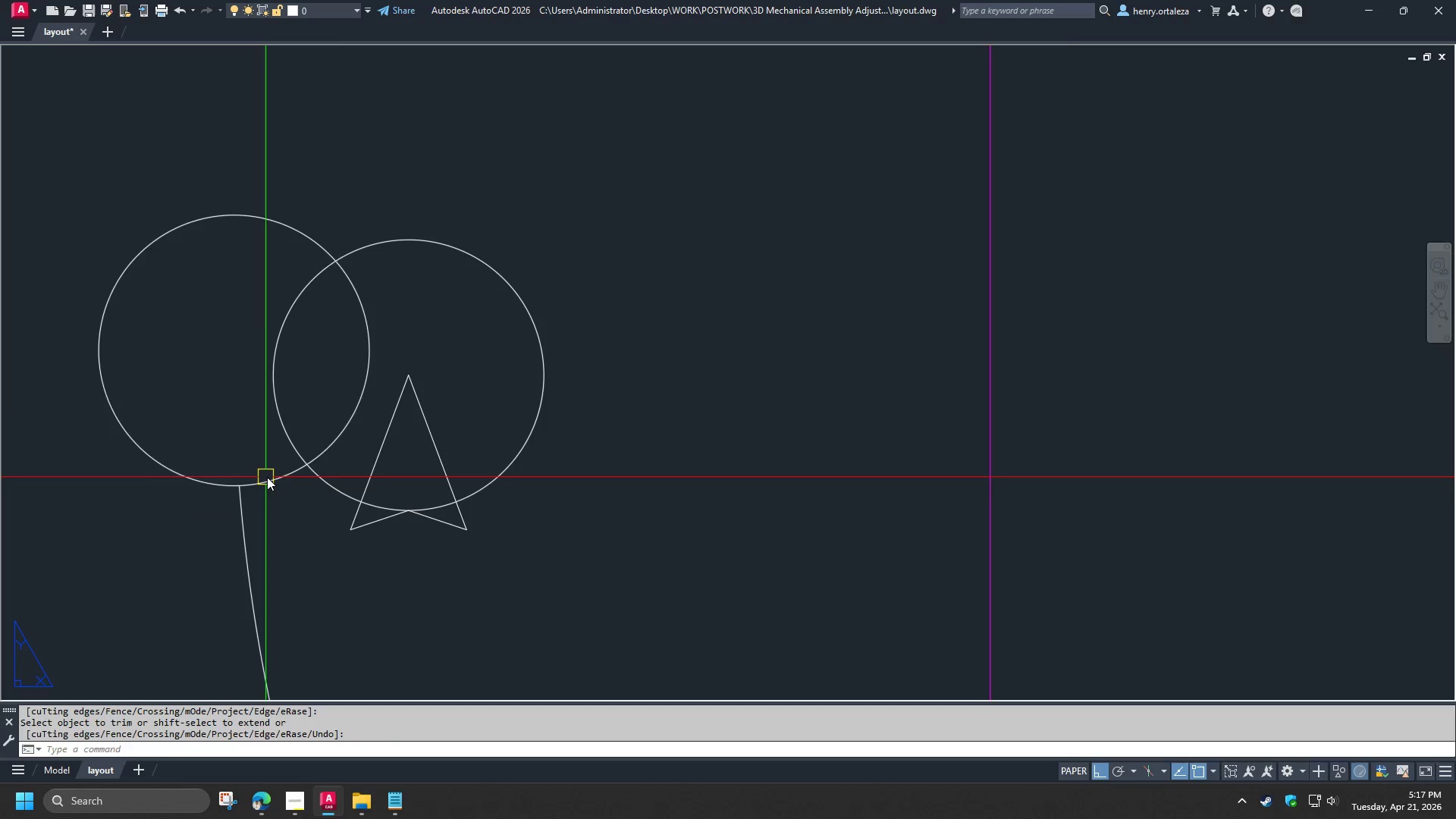 
mouse_move([280, 474])
 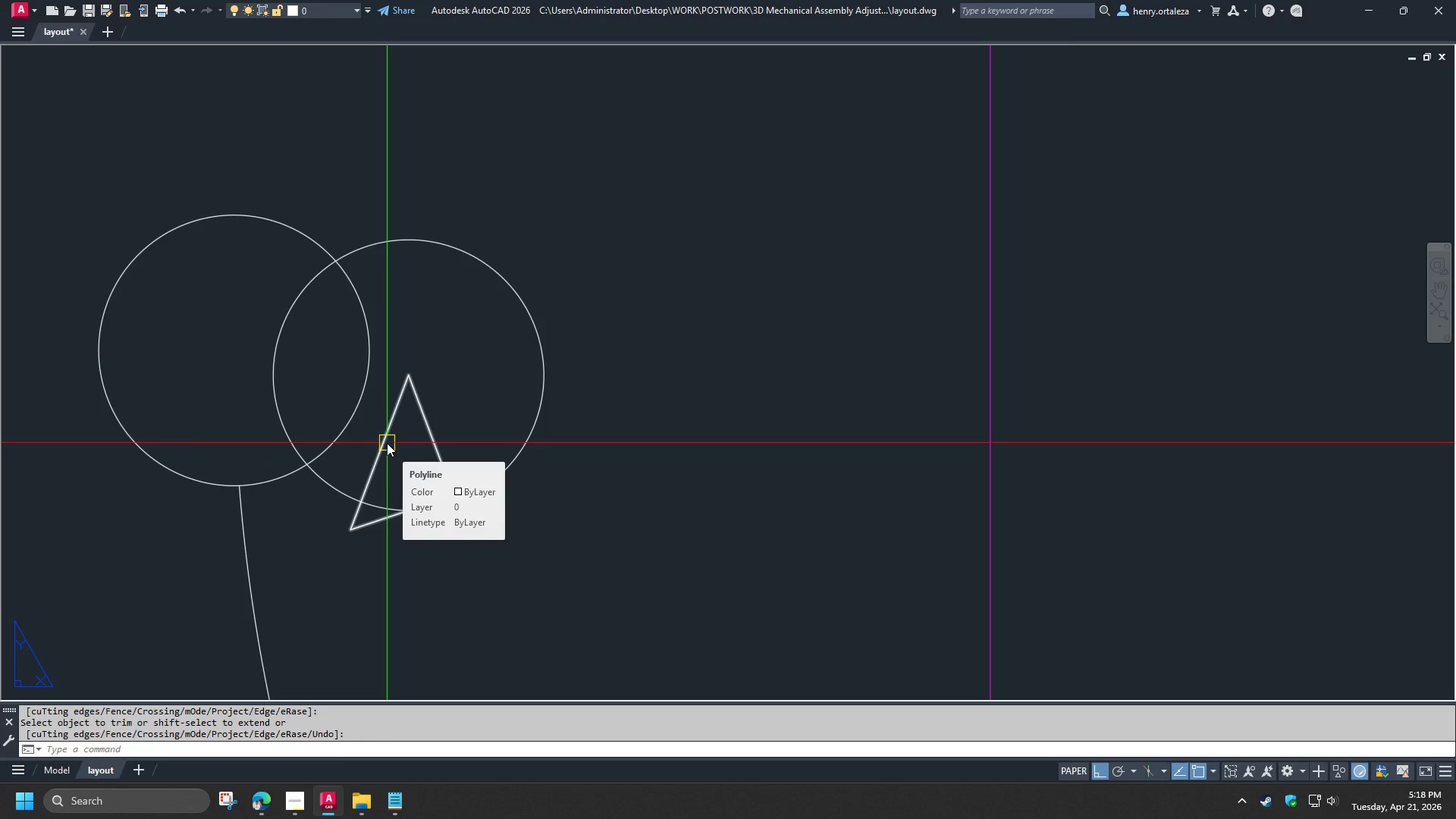 
left_click([387, 443])
 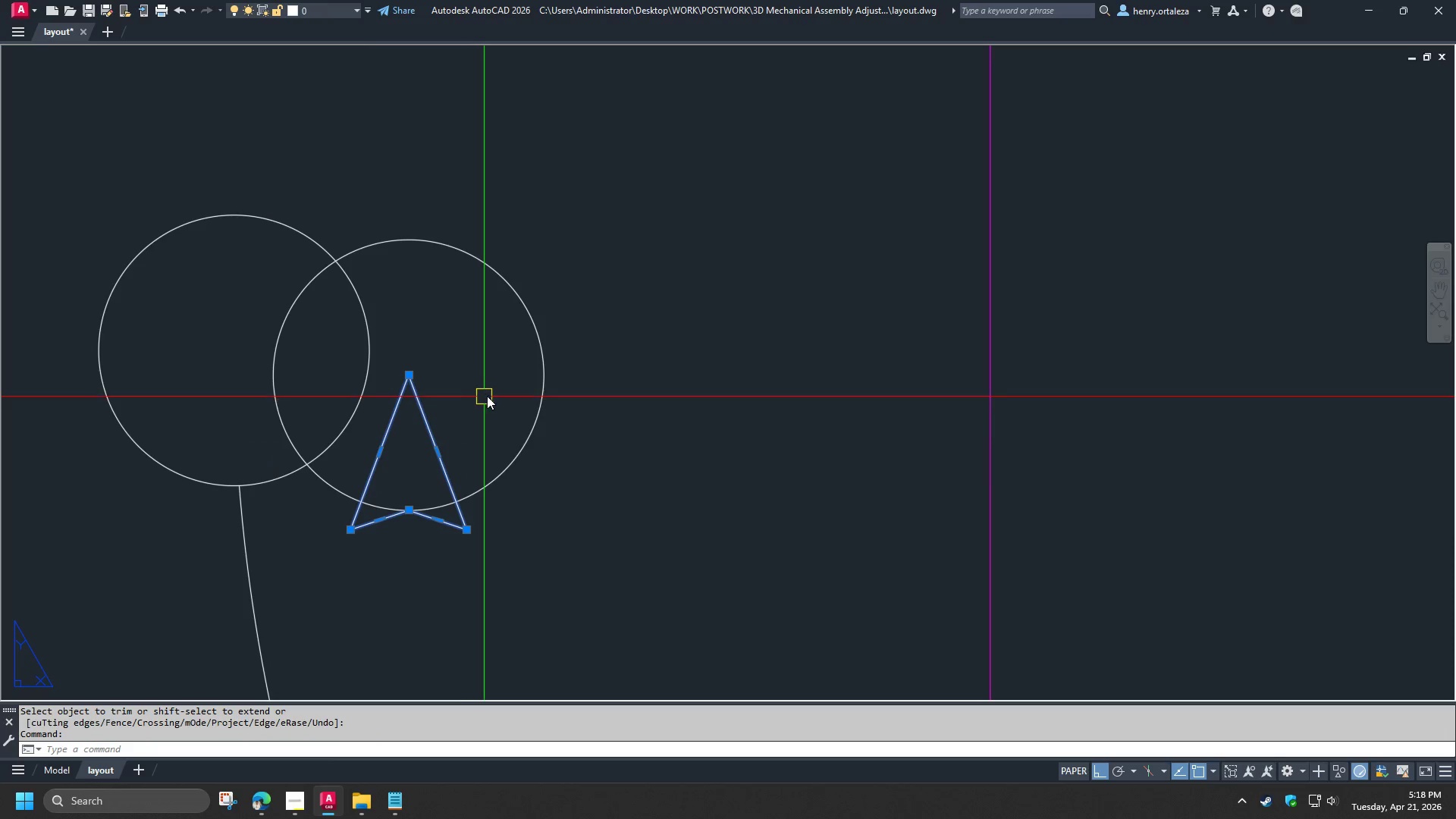 
type(al )
 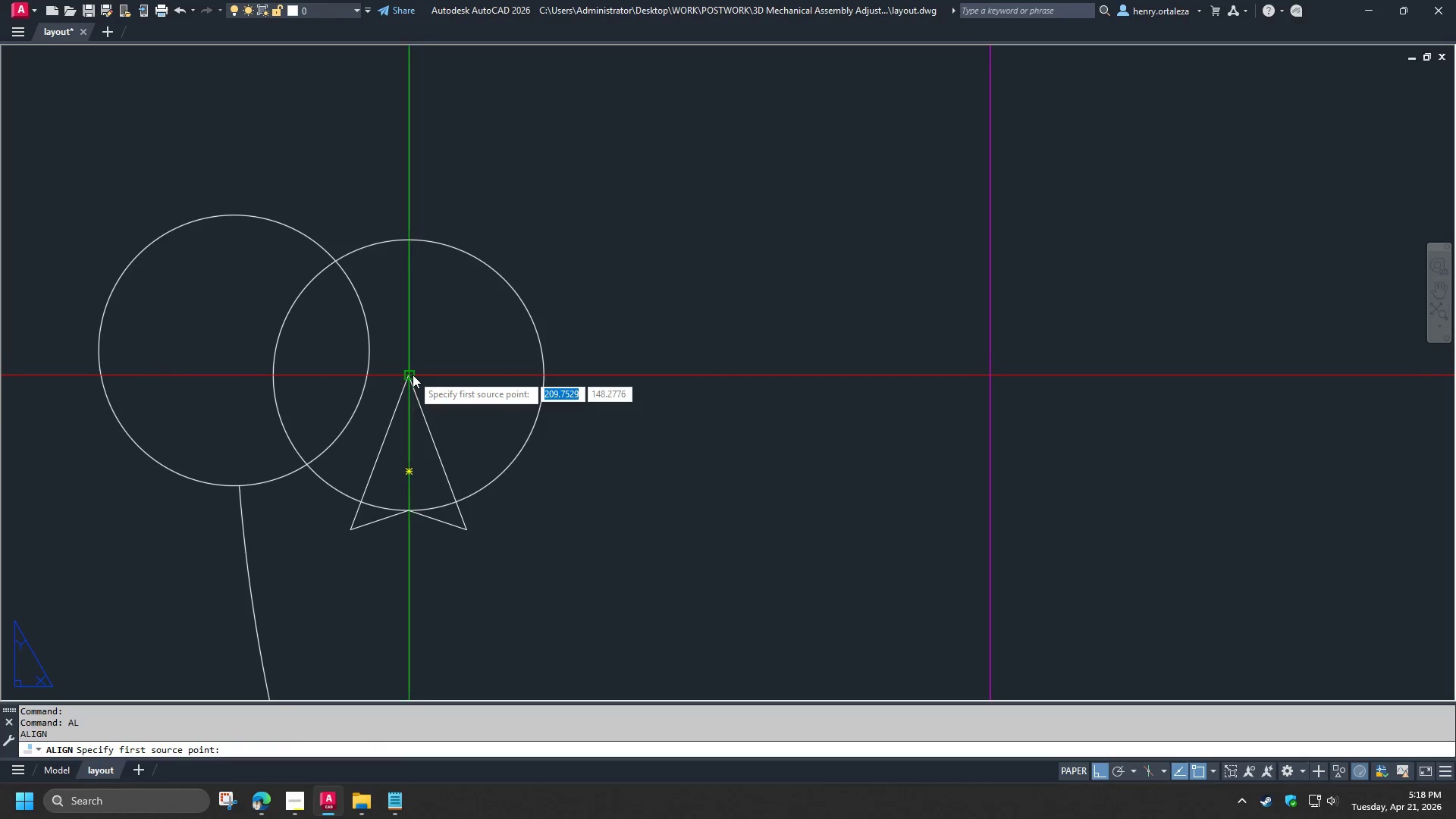 
left_click([413, 375])
 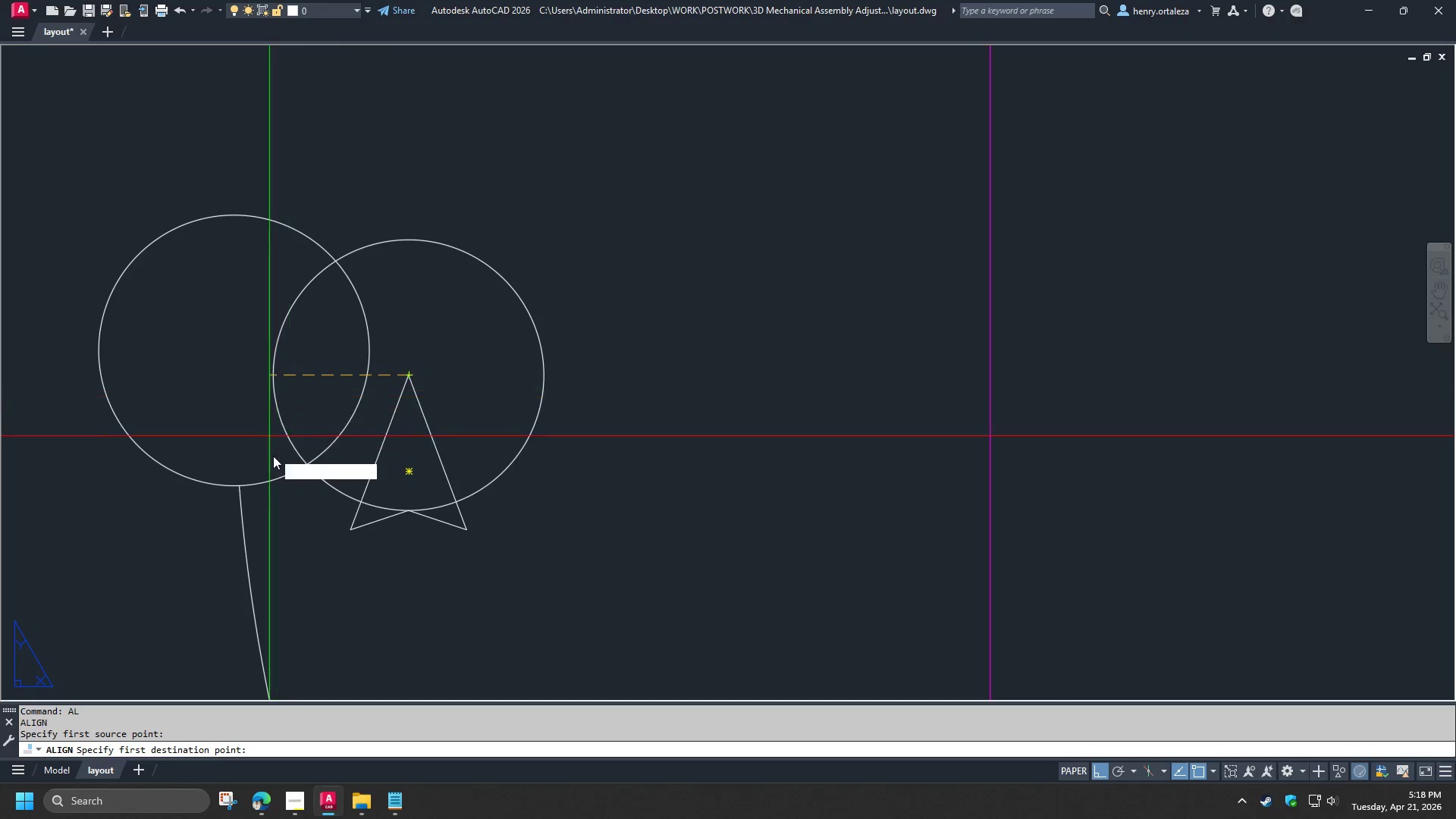 
type(cen )
 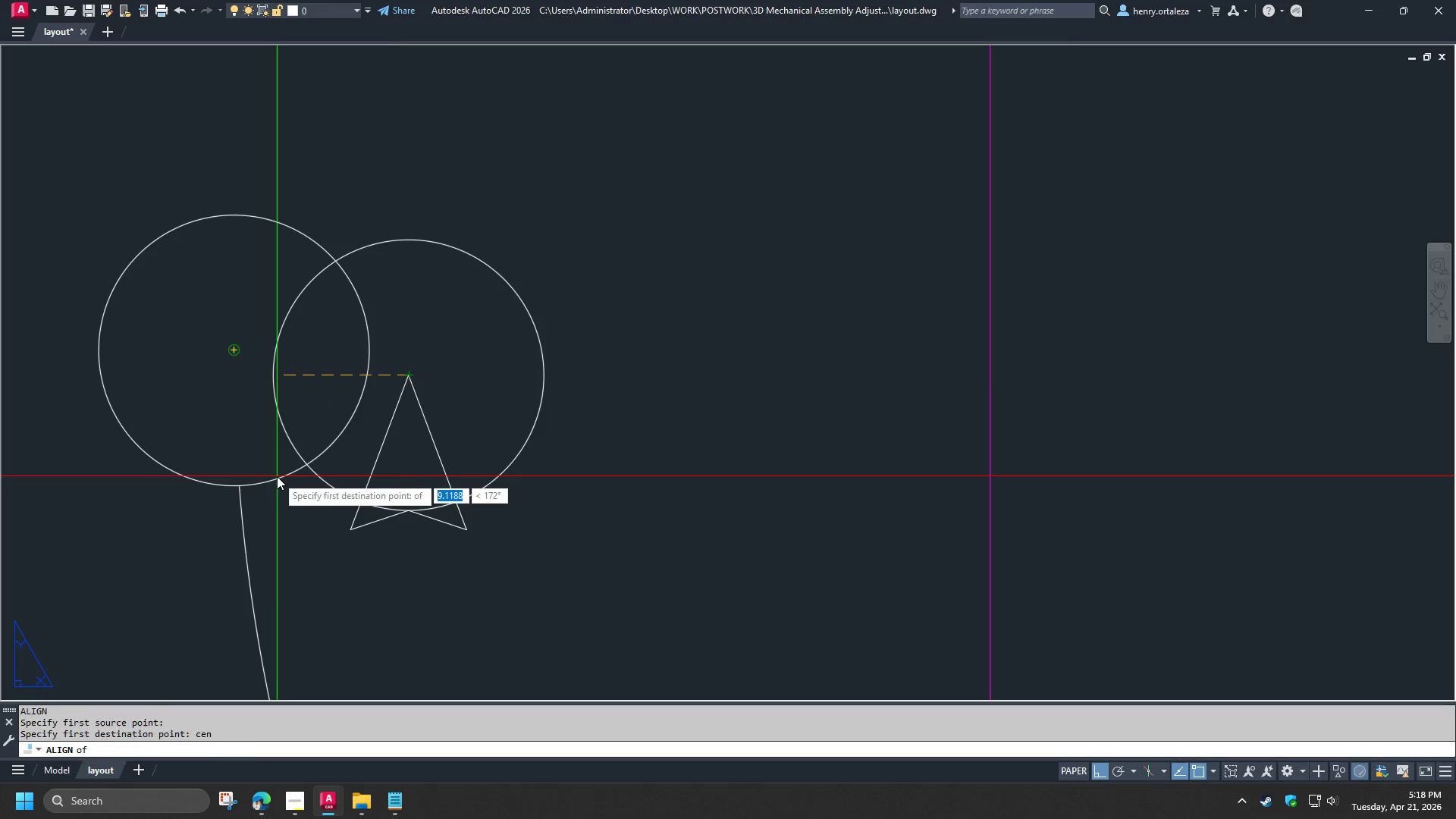 
left_click([277, 476])
 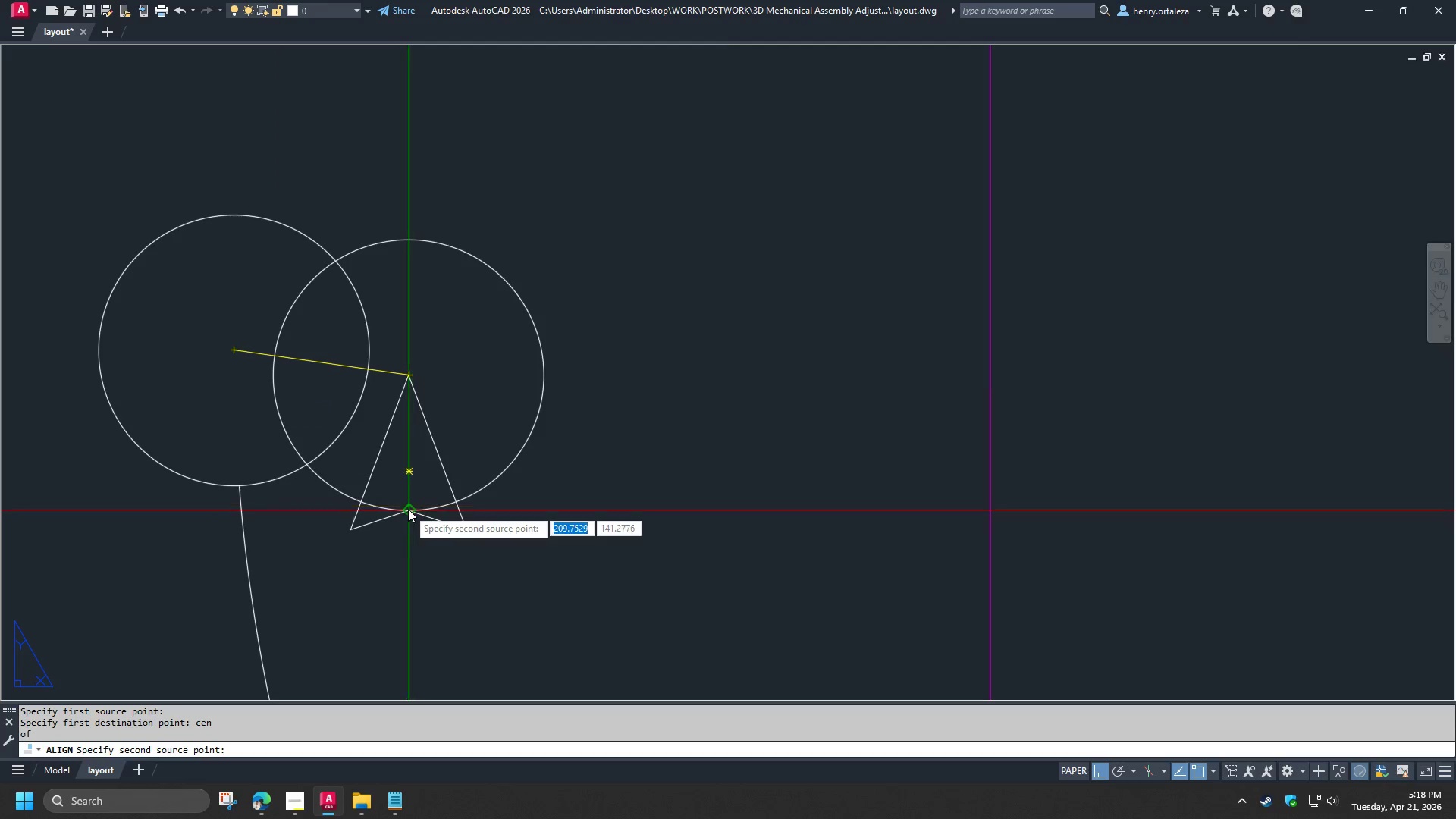 
left_click([408, 510])
 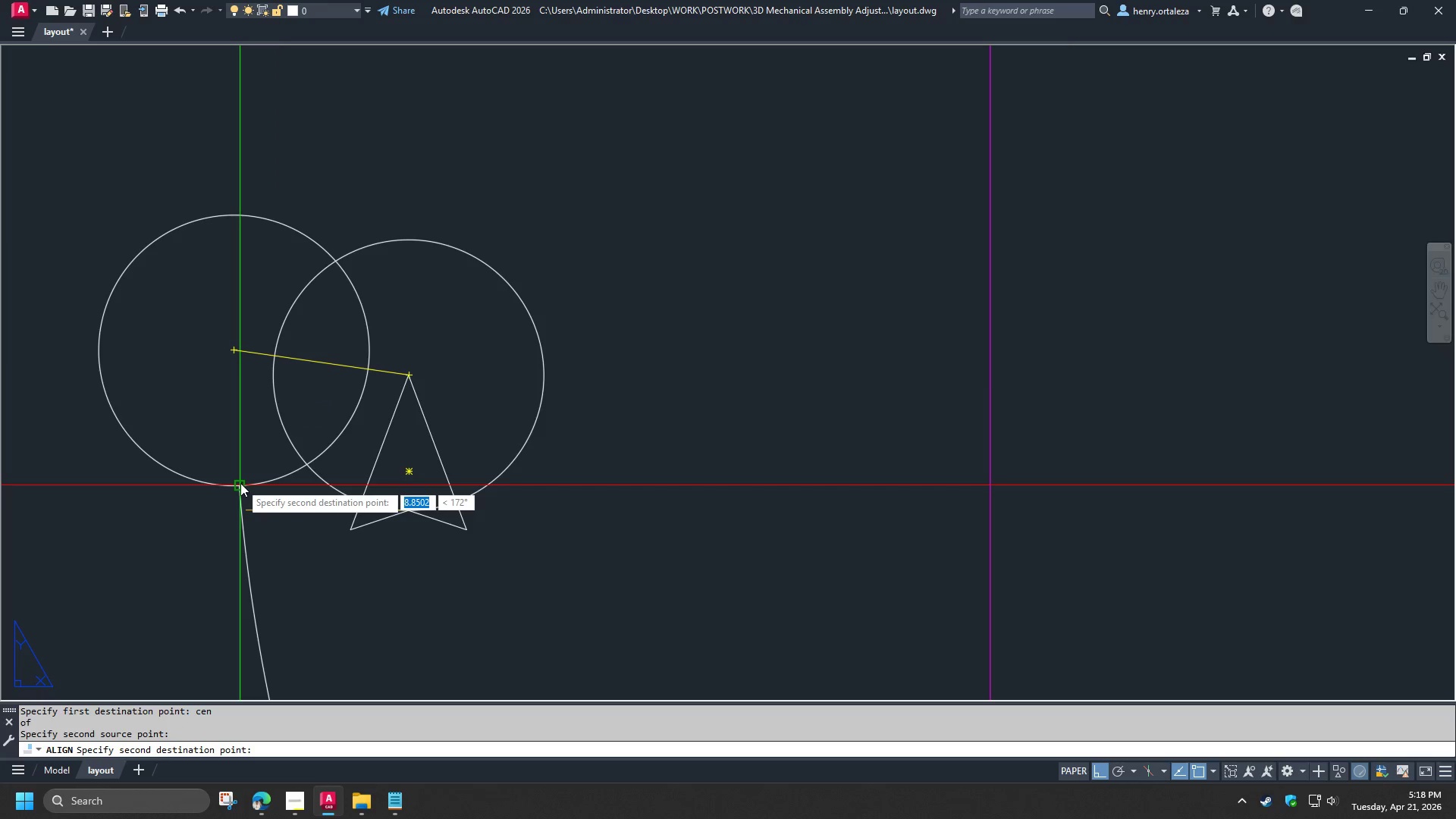 
left_click([240, 483])
 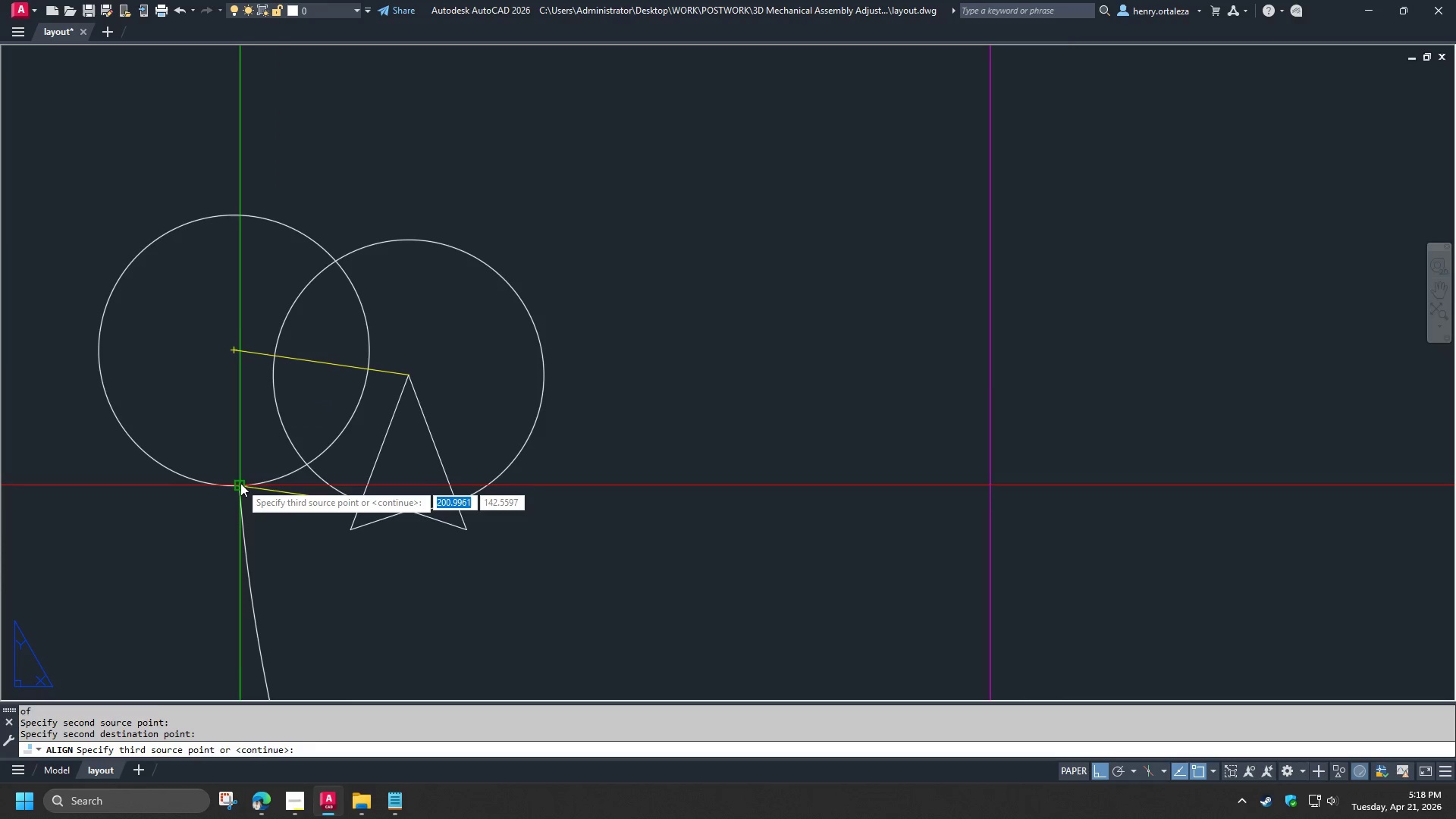 
key(Space)
 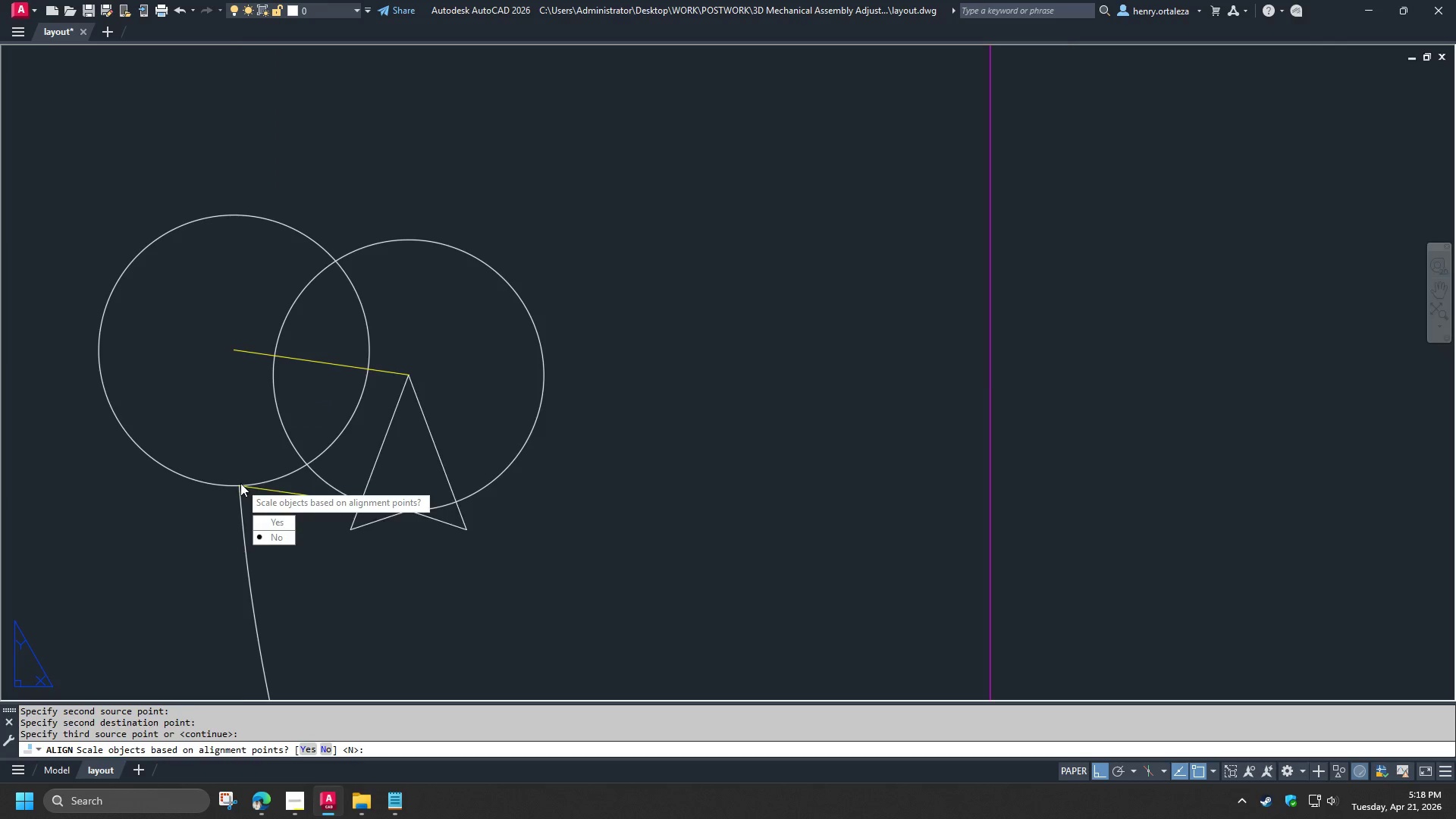 
key(Space)
 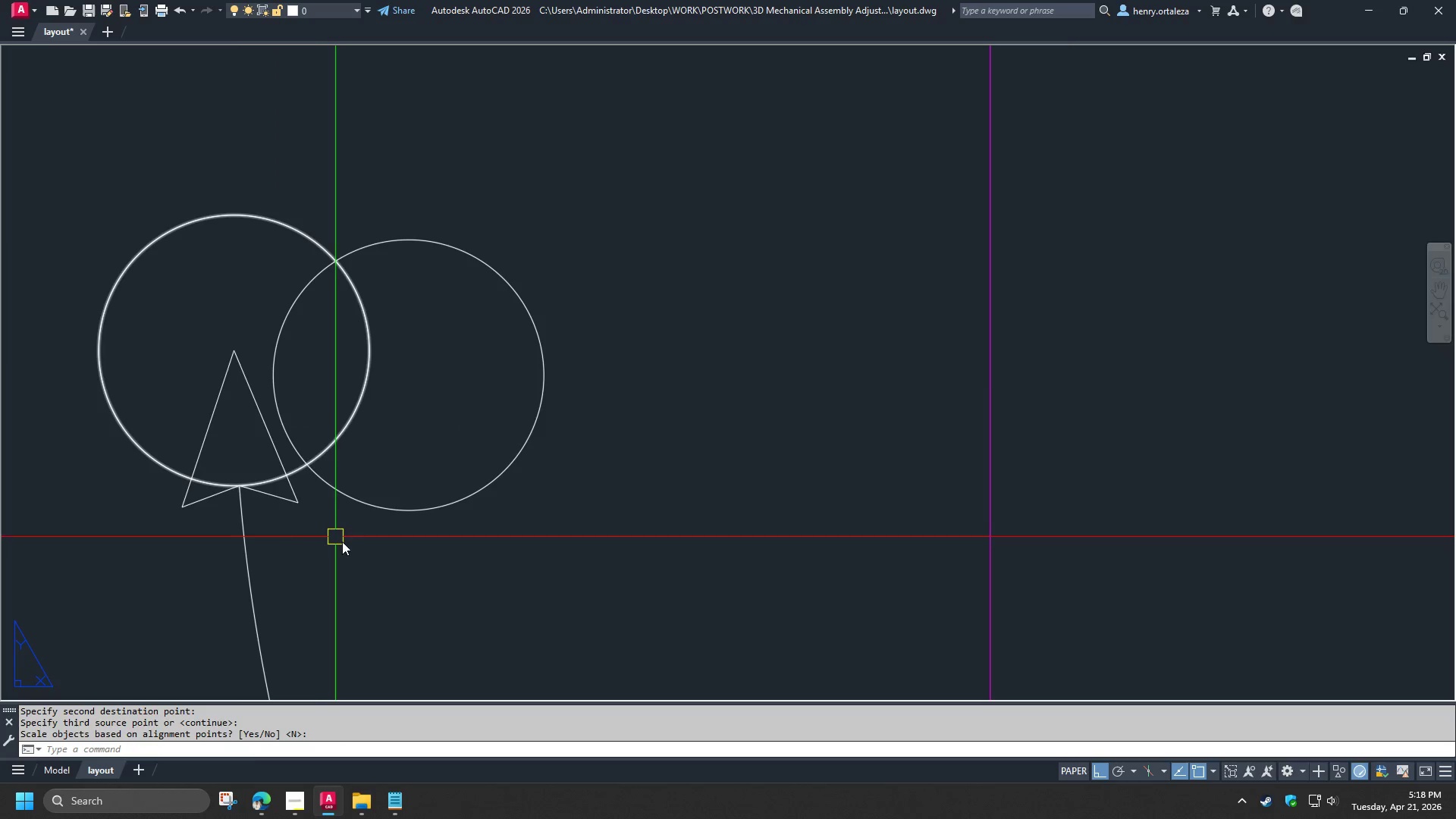 
left_click_drag(start_coordinate=[368, 543], to_coordinate=[364, 532])
 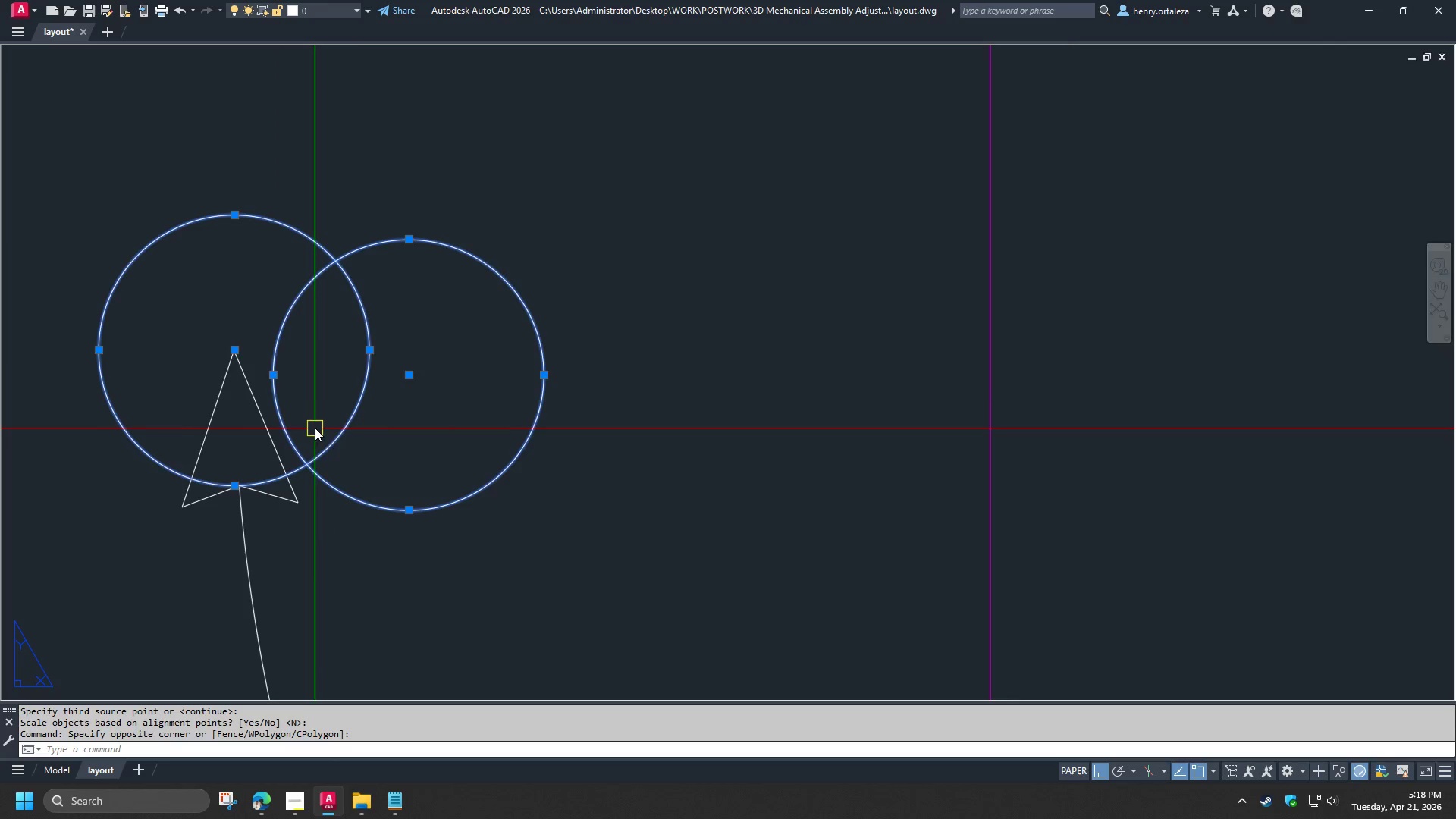 
type(e re )
 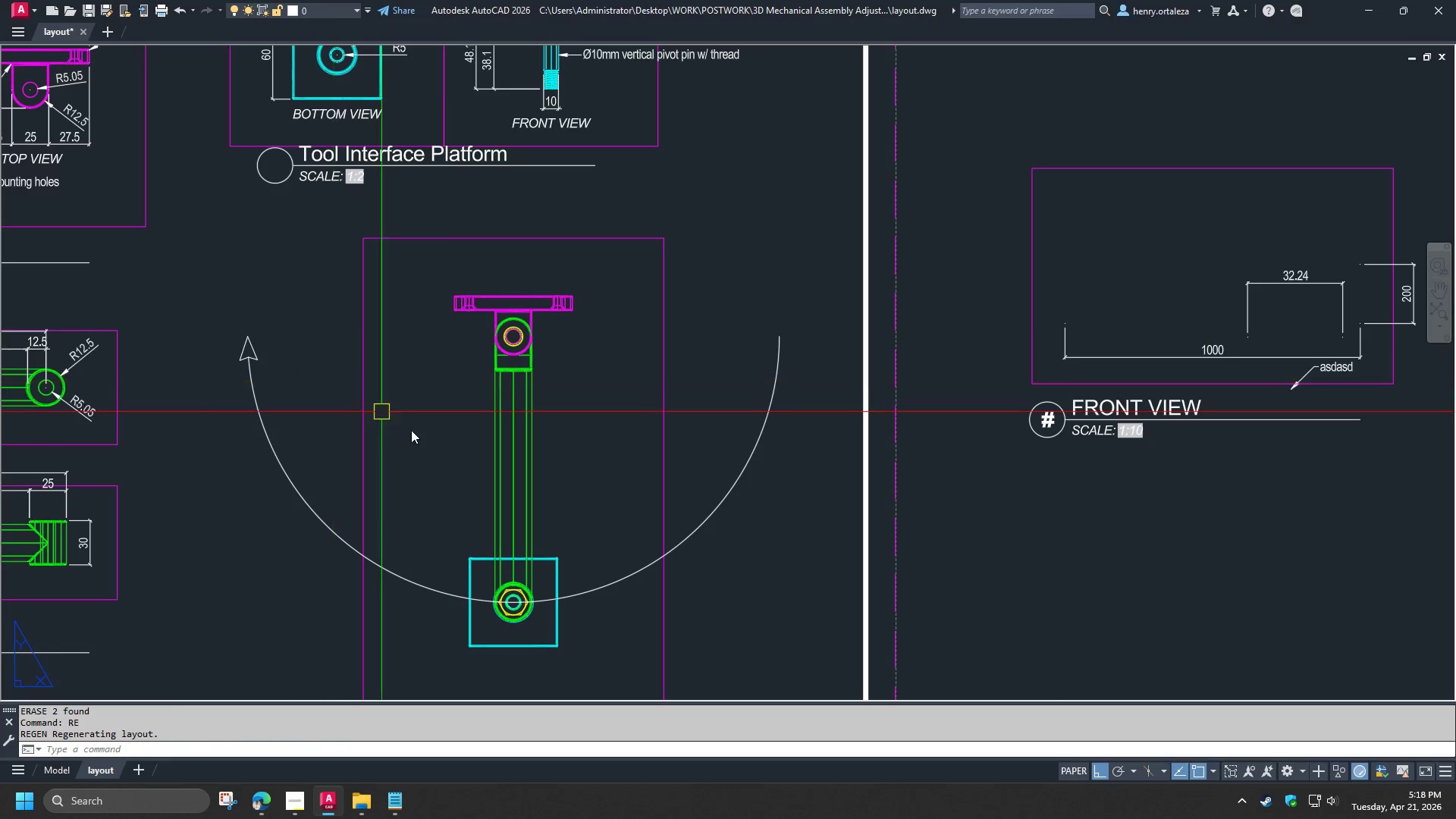 
scroll: coordinate [256, 331], scroll_direction: down, amount: 4.0
 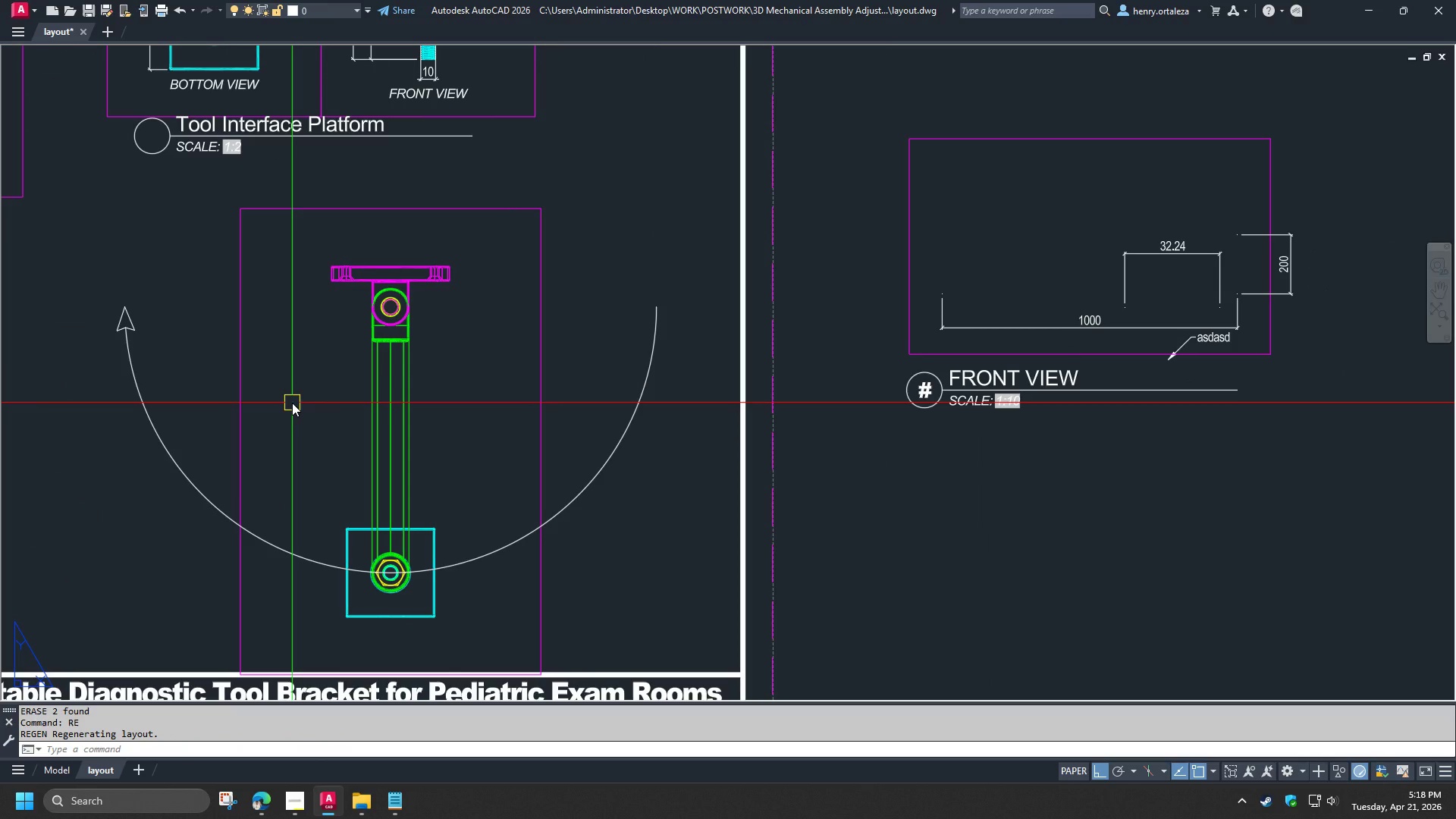 
wait(9.83)
 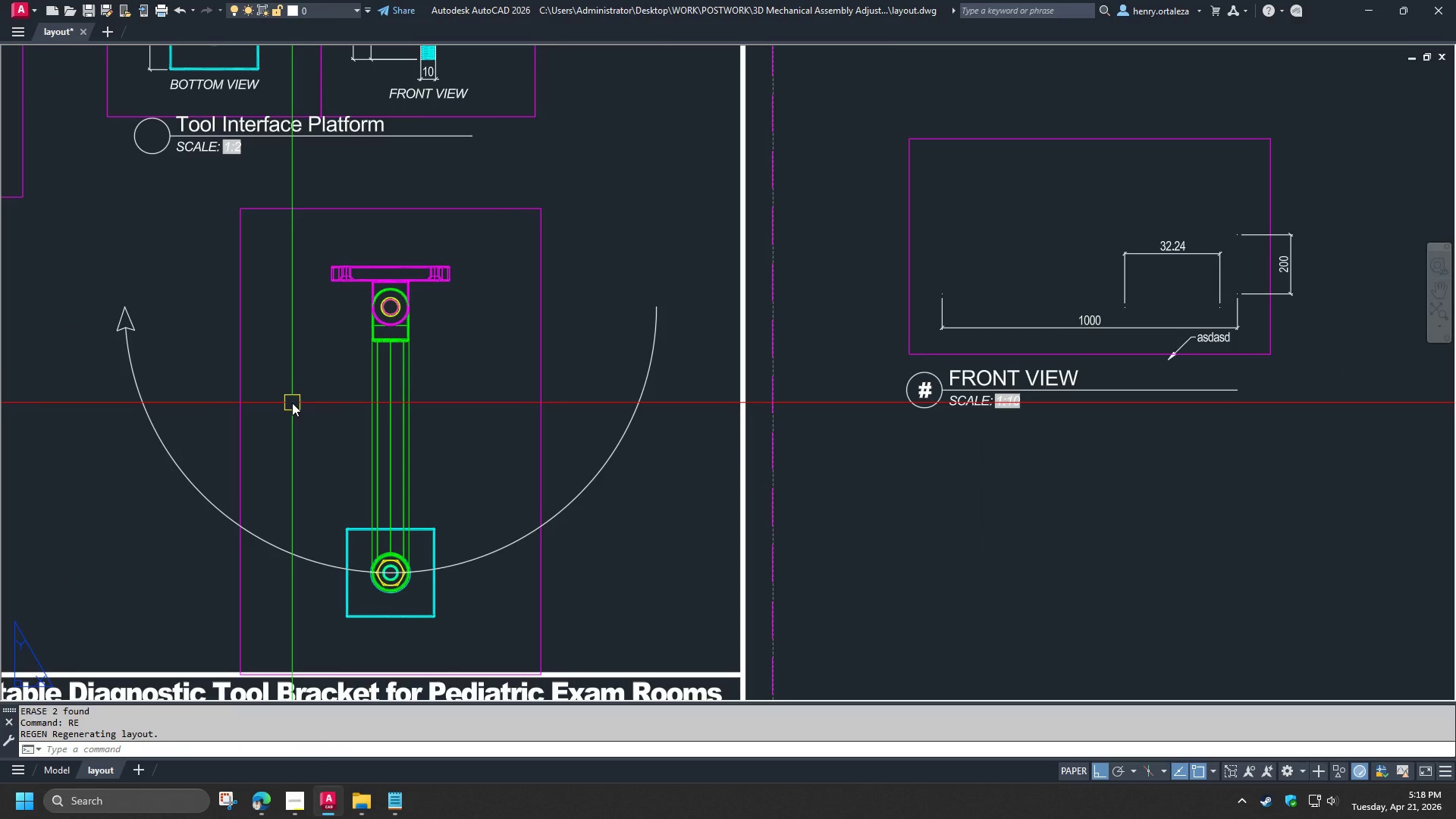 
scroll: coordinate [334, 572], scroll_direction: up, amount: 1.0
 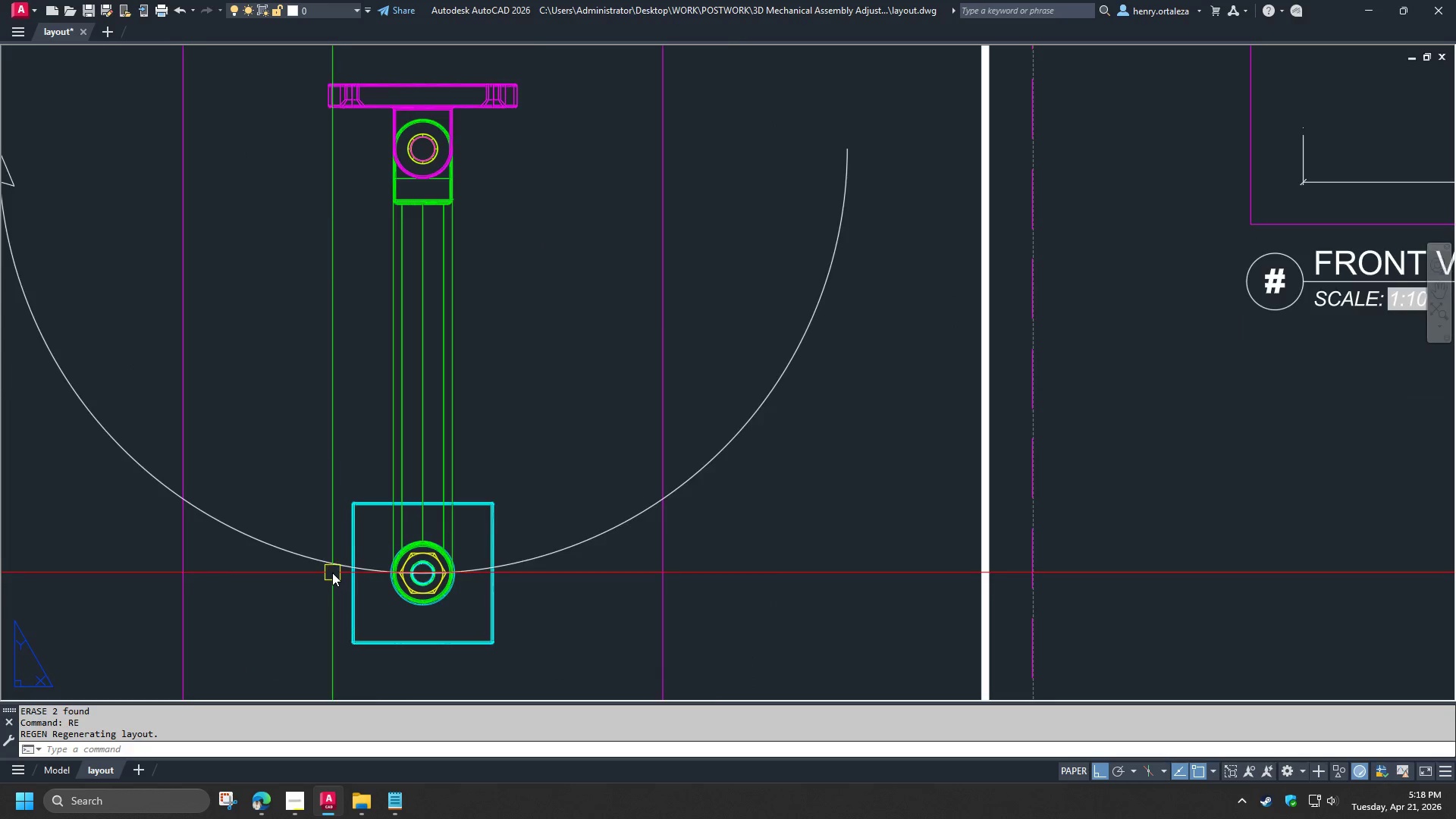 
scroll: coordinate [332, 573], scroll_direction: down, amount: 1.0
 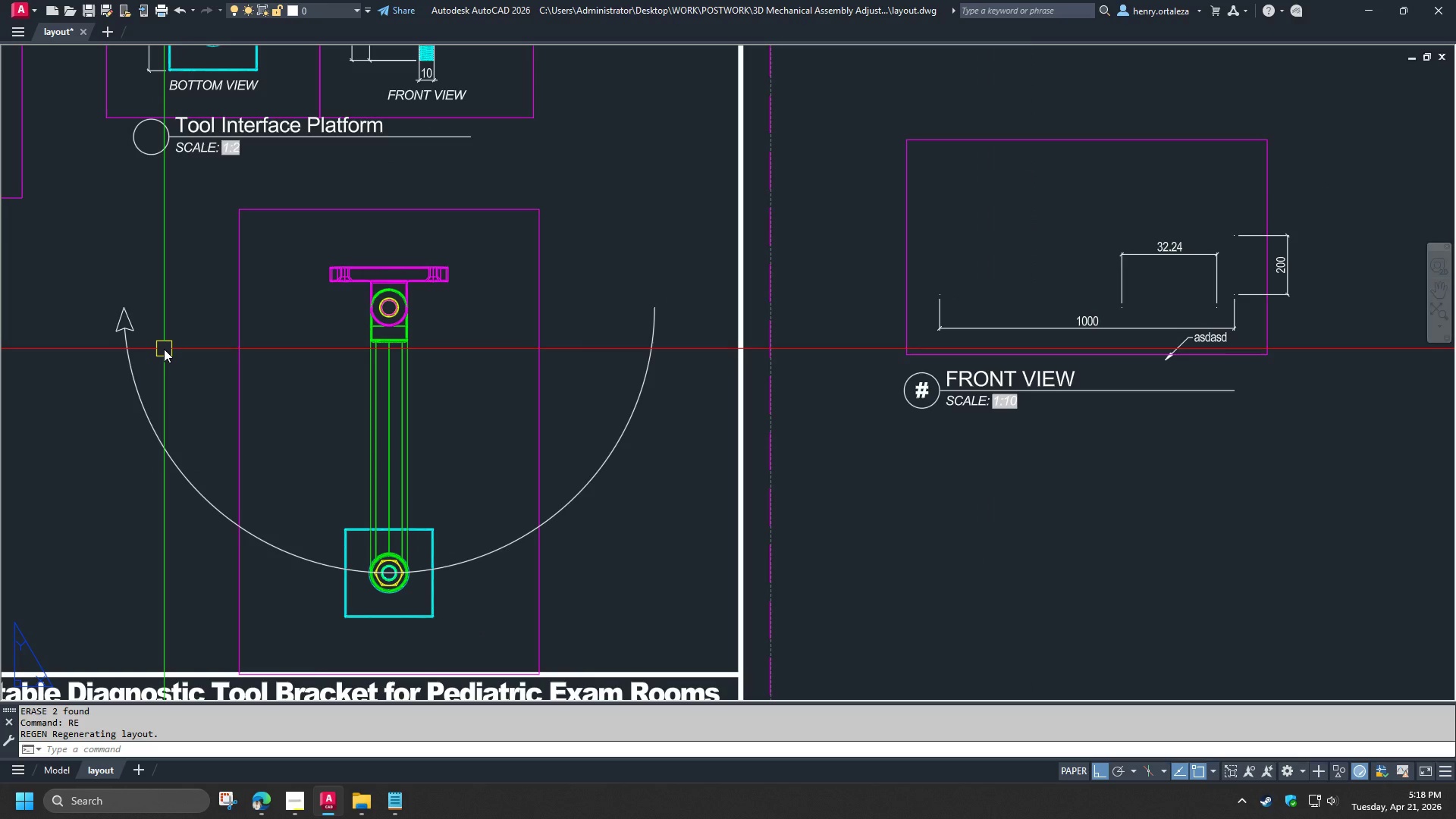 
wait(7.95)
 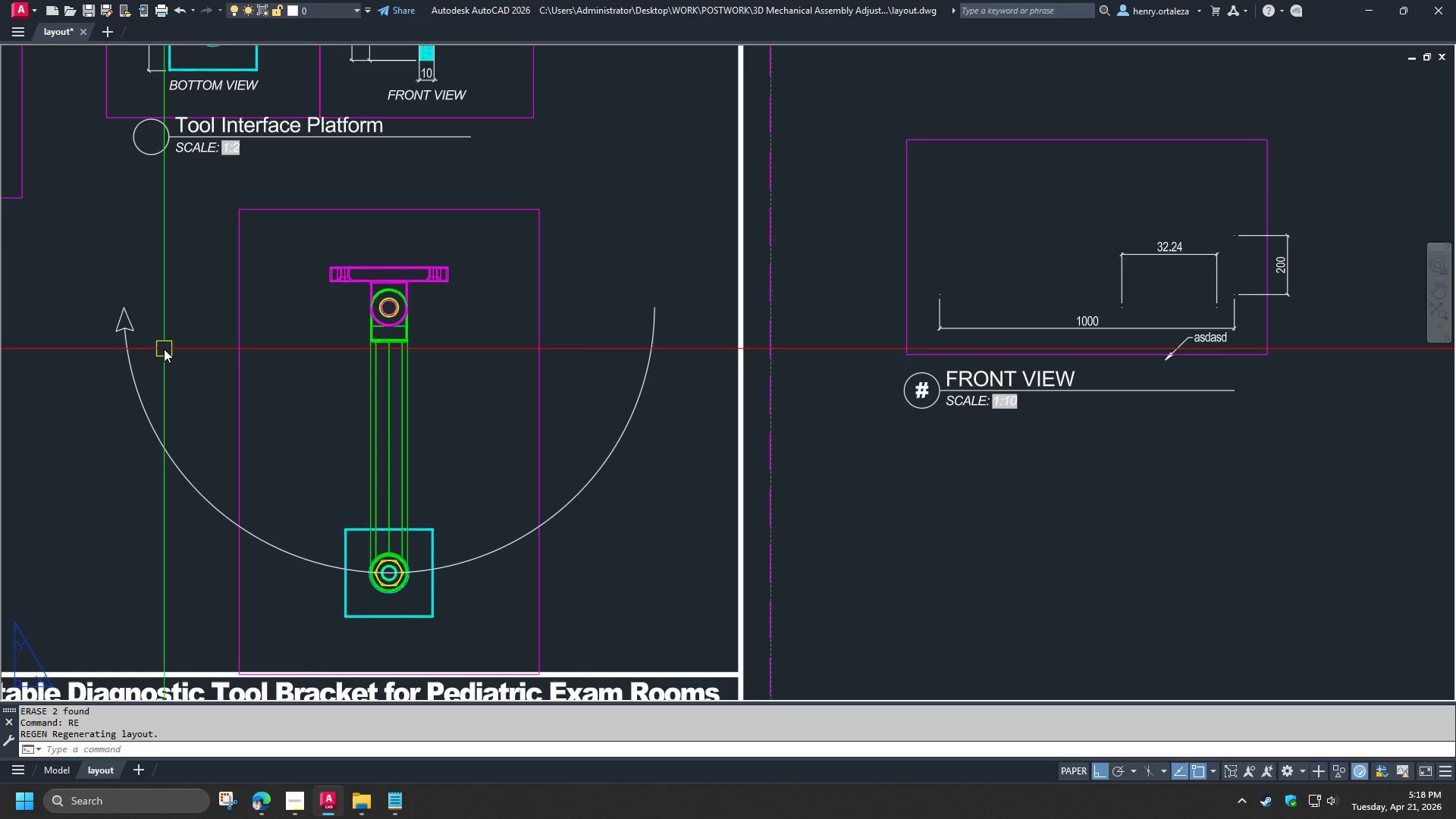 
key(C)
 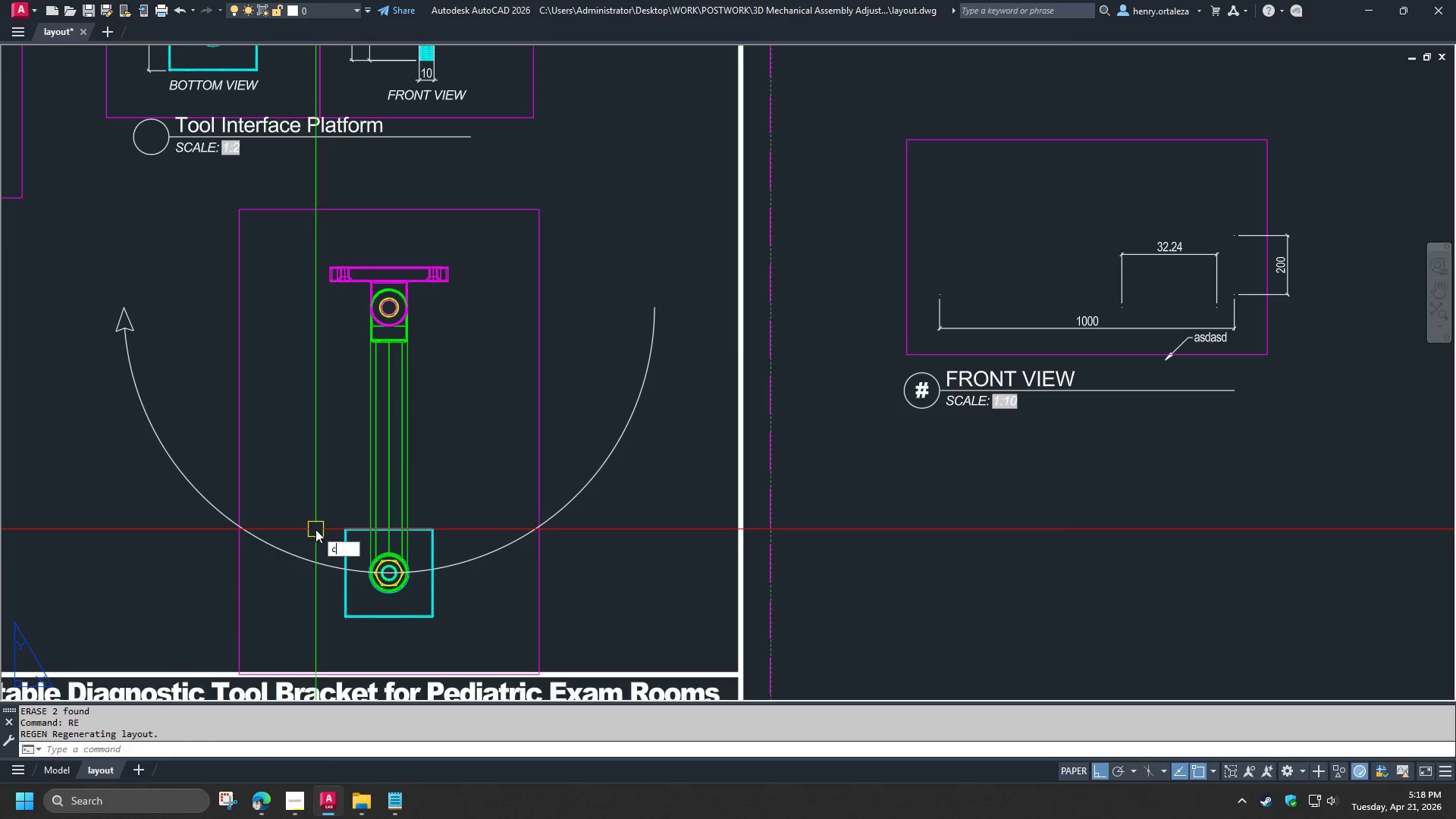 
key(Space)
 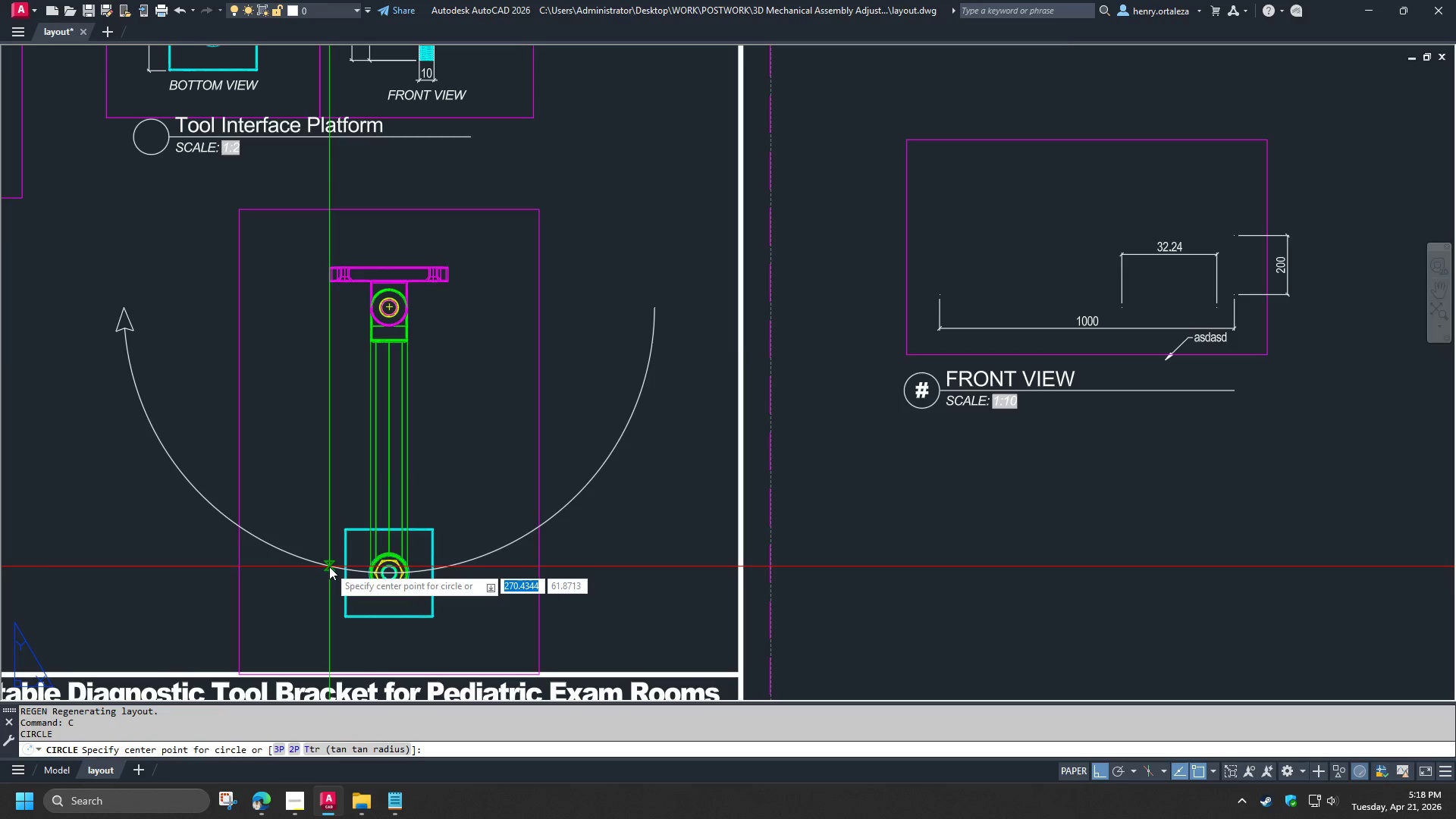 
wait(6.38)
 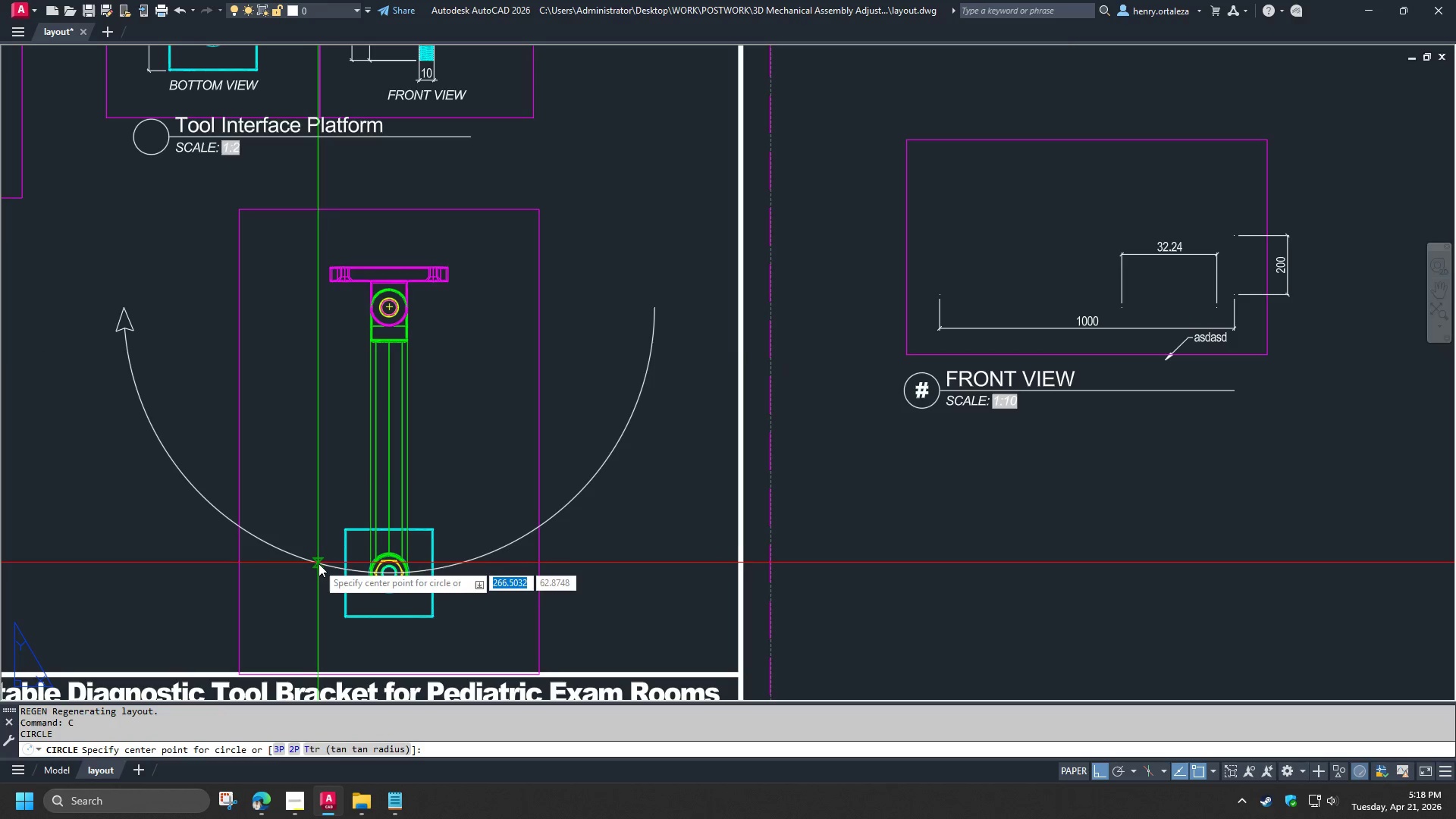 
left_click([332, 566])
 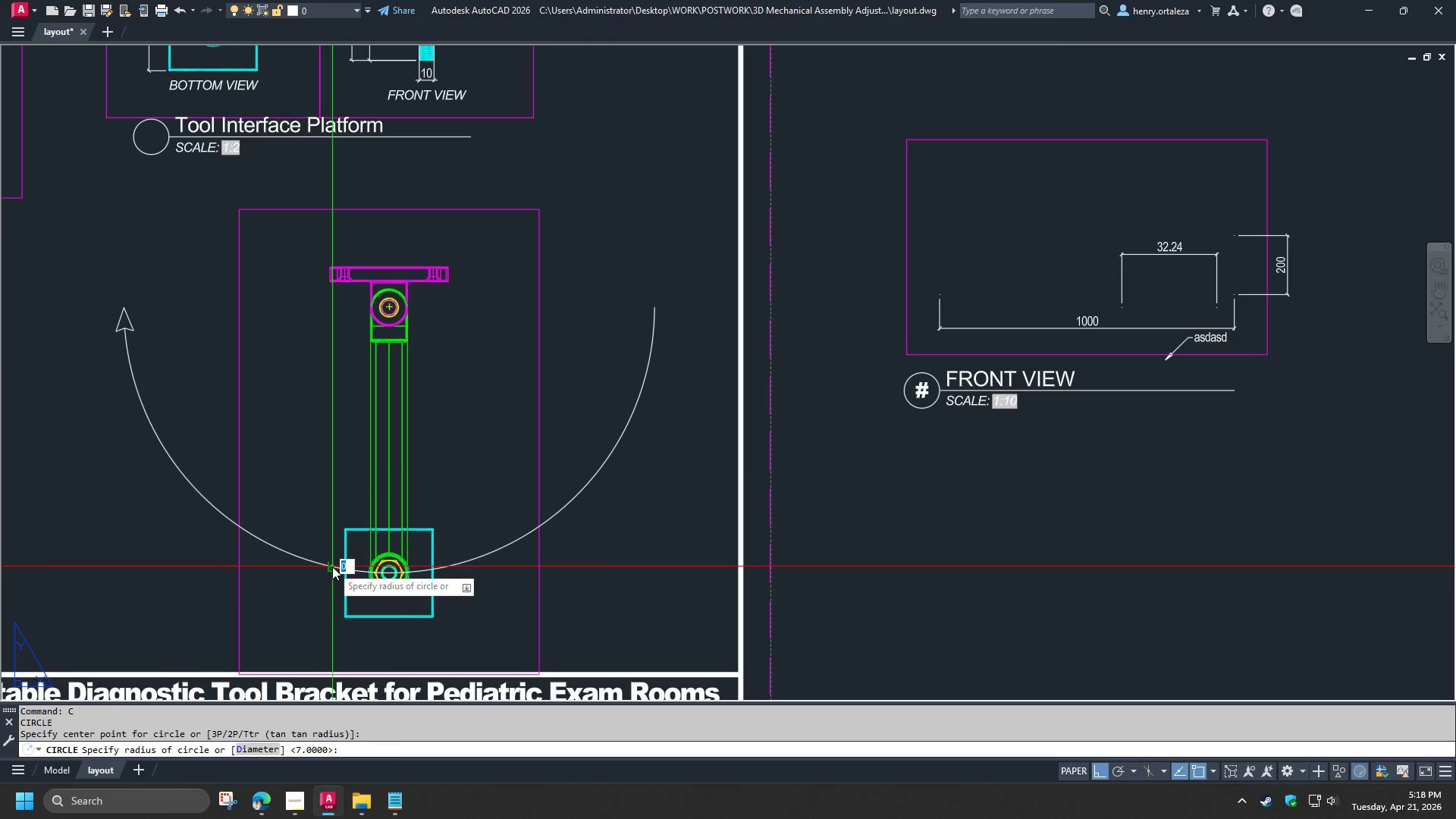 
key(Space)
 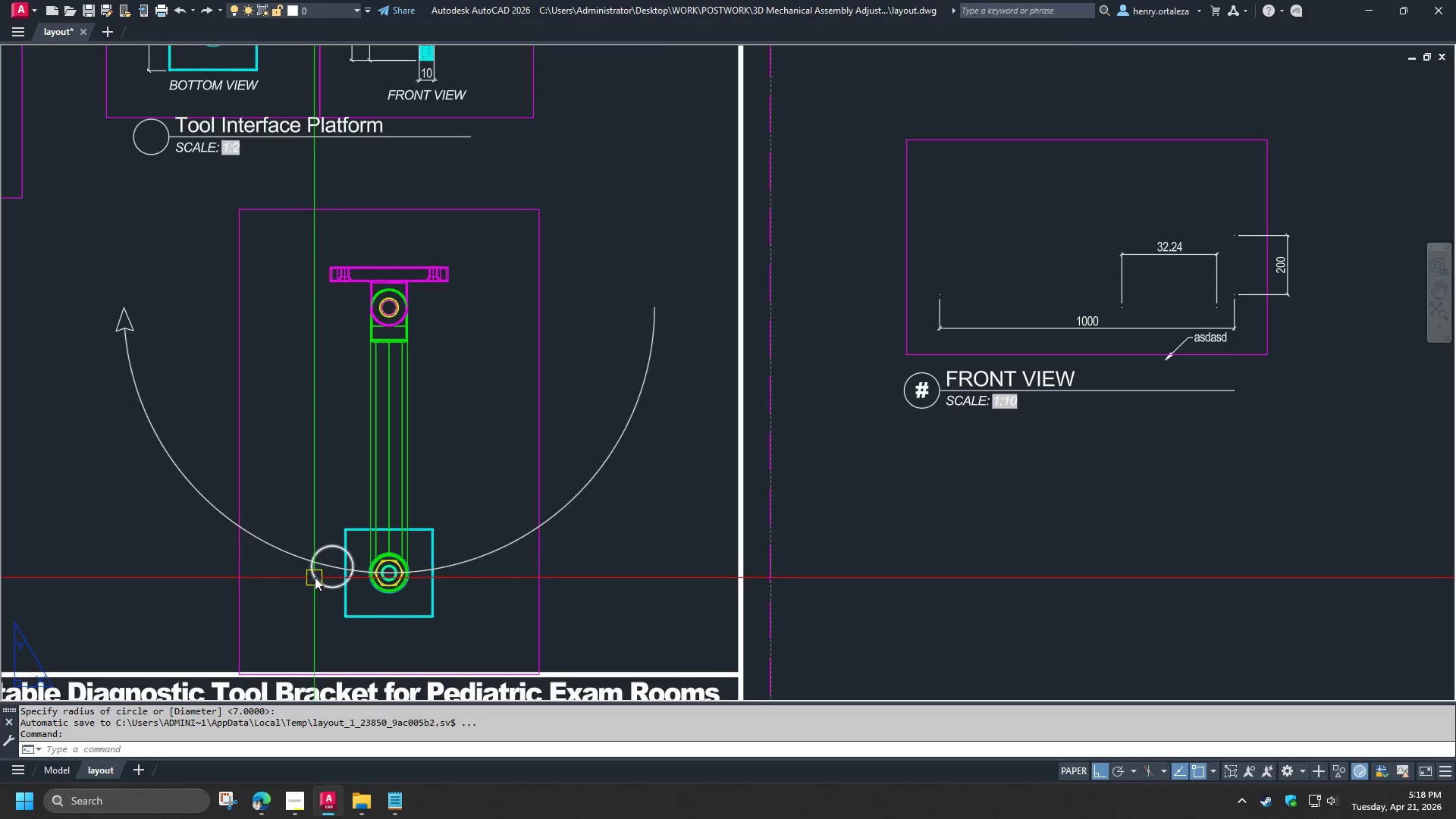 
type(tr )
 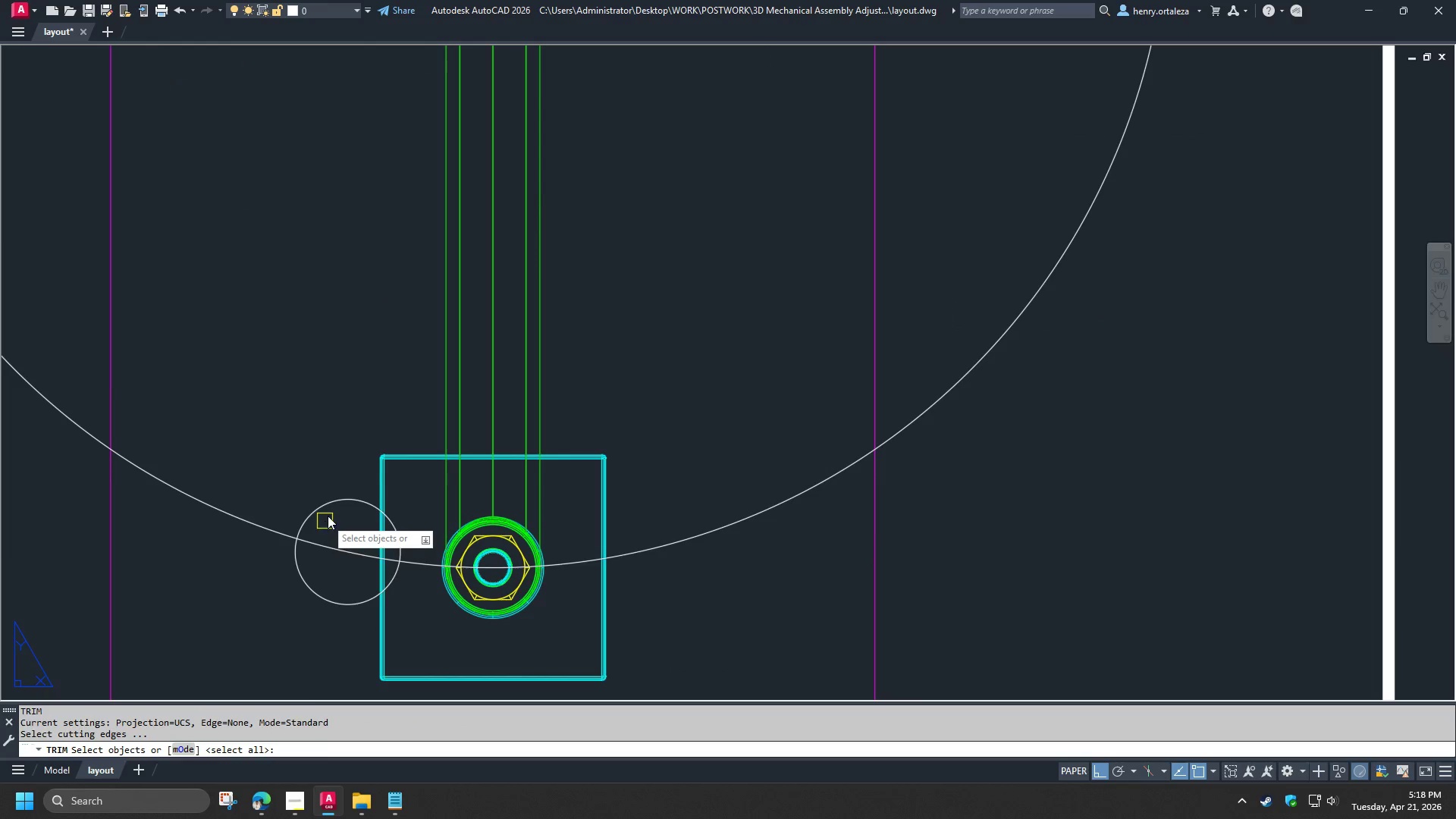 
scroll: coordinate [320, 576], scroll_direction: up, amount: 2.0
 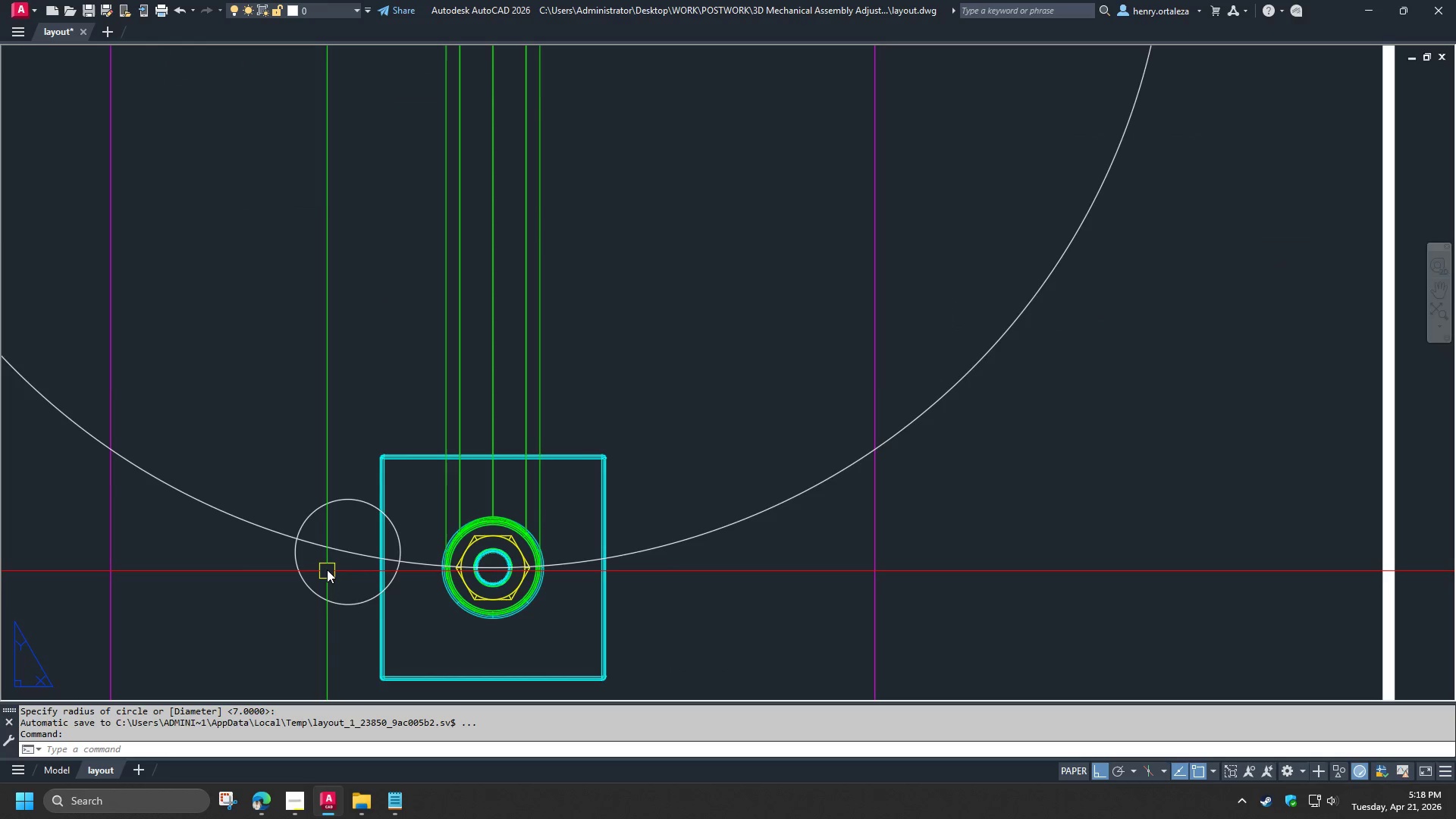 
left_click([328, 513])
 